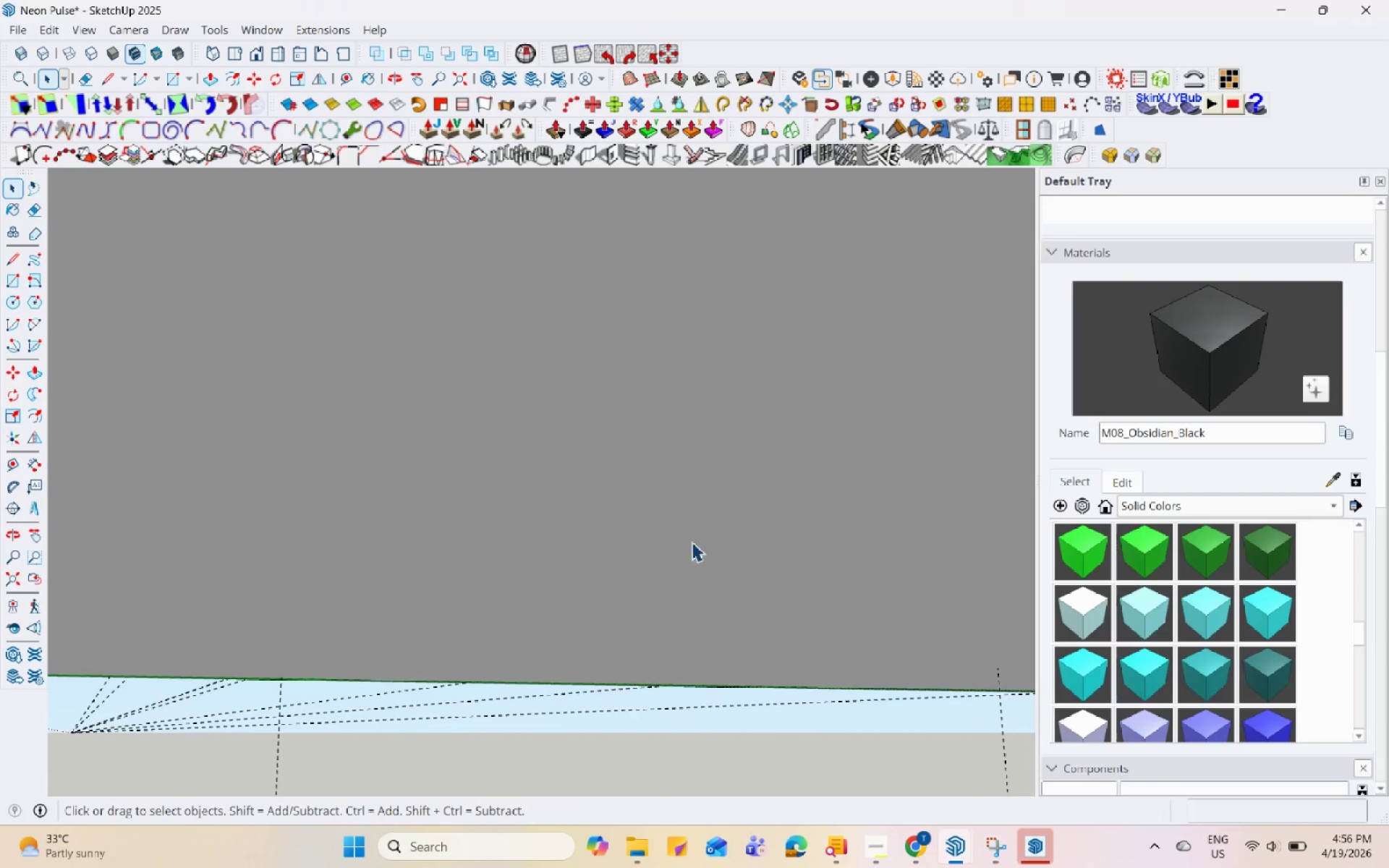 
scroll: coordinate [720, 380], scroll_direction: down, amount: 3.0
 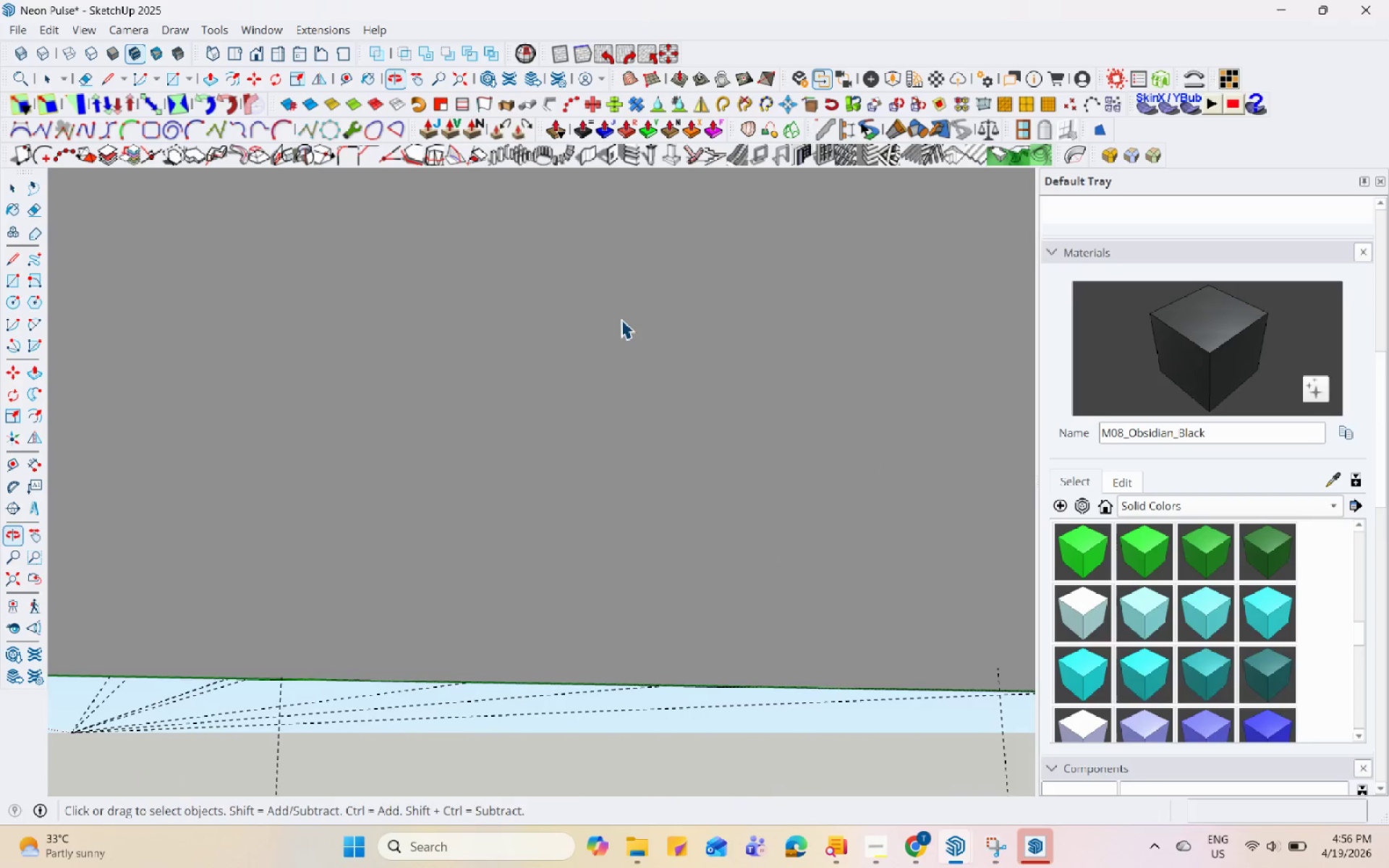 
wait(9.27)
 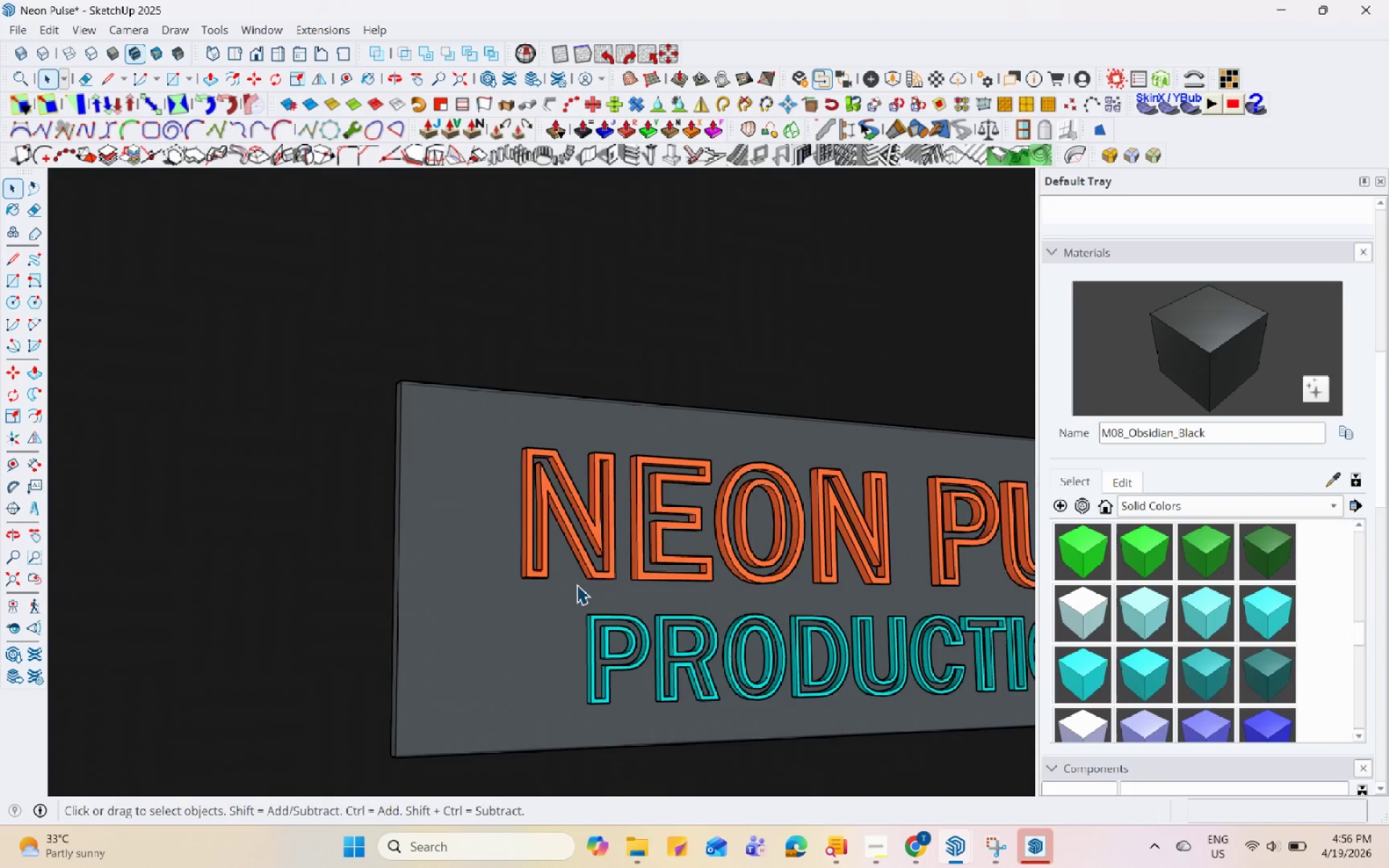 
left_click([577, 584])
 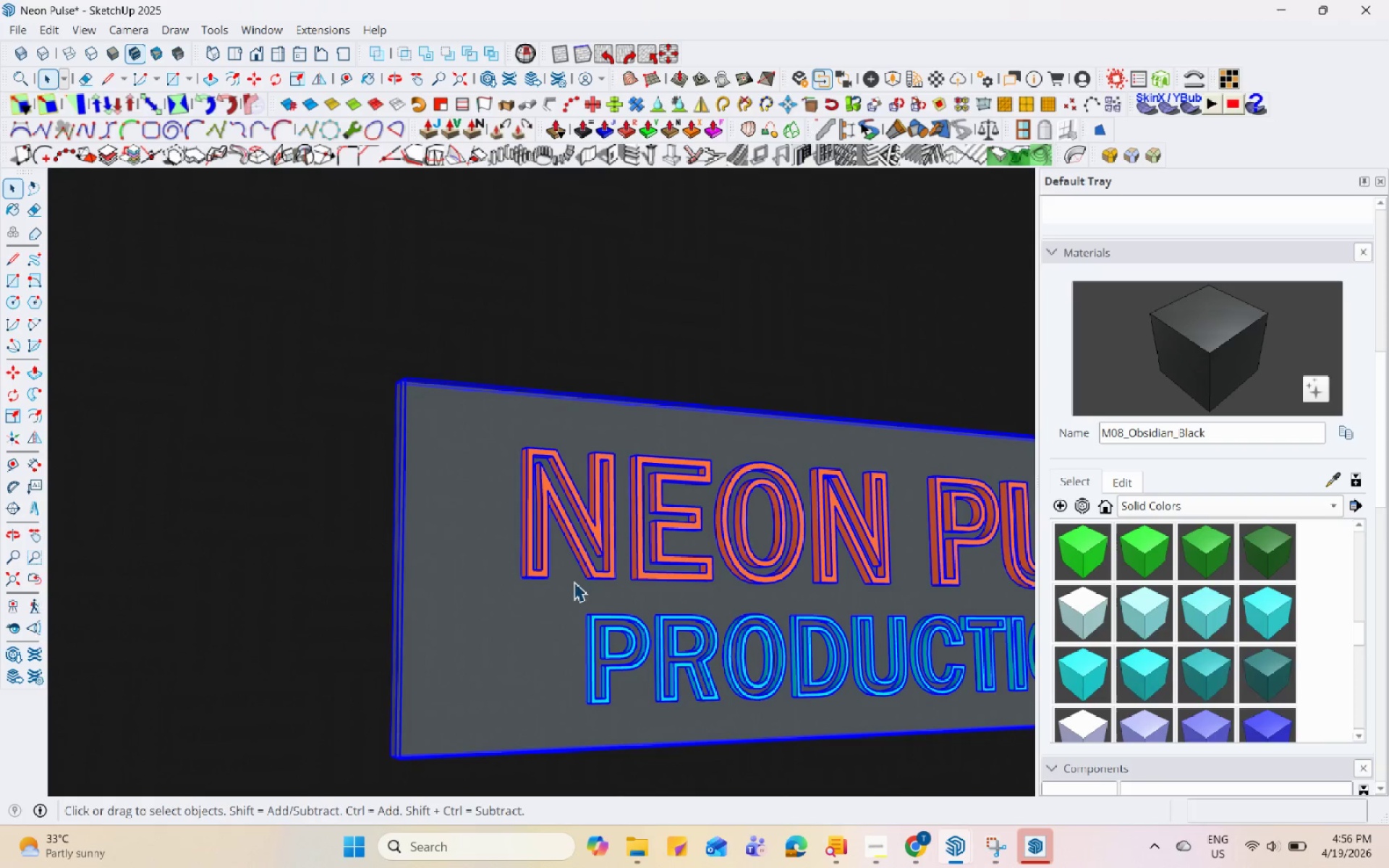 
scroll: coordinate [577, 584], scroll_direction: up, amount: 118.0
 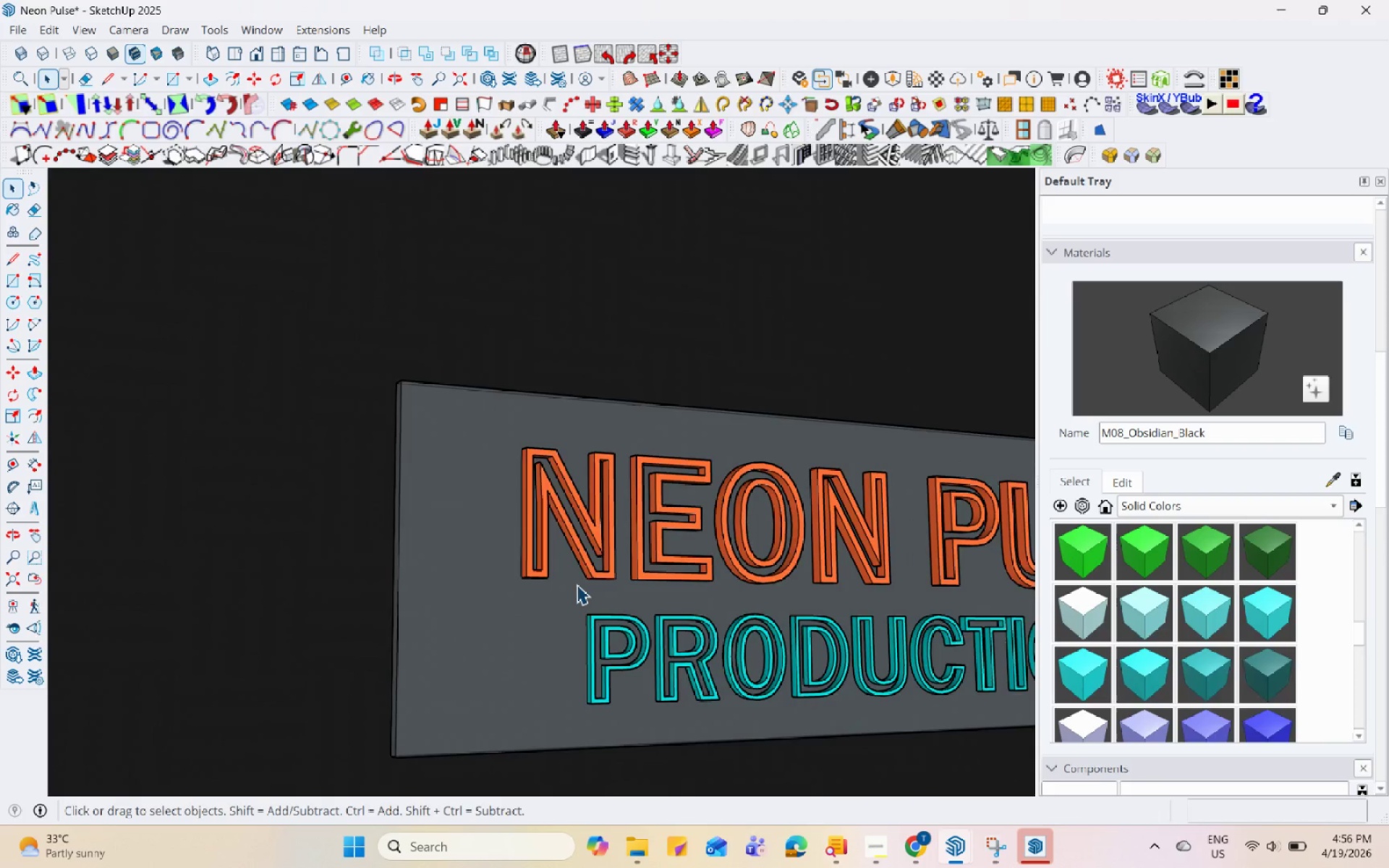 
key(M)
 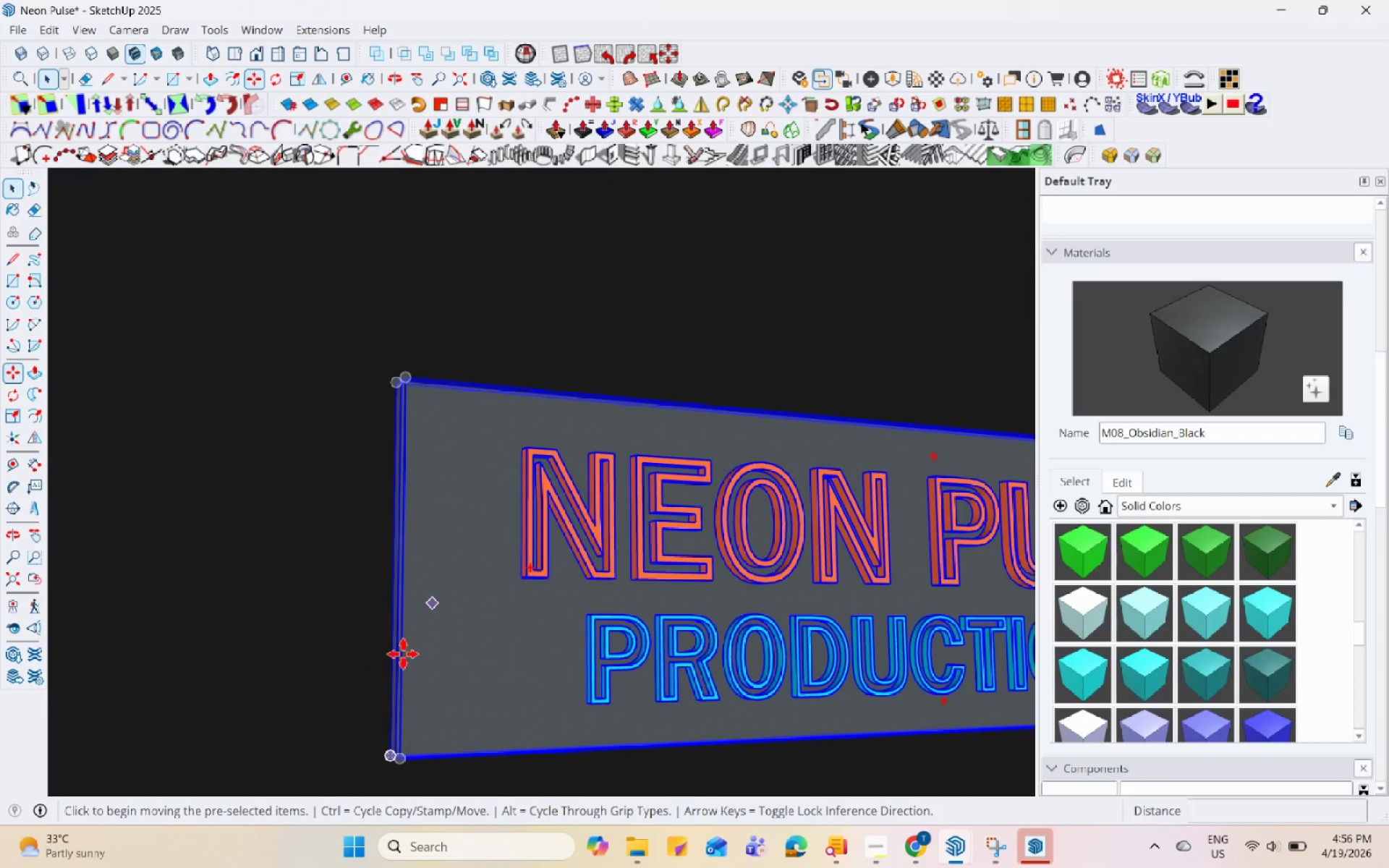 
left_click([394, 326])
 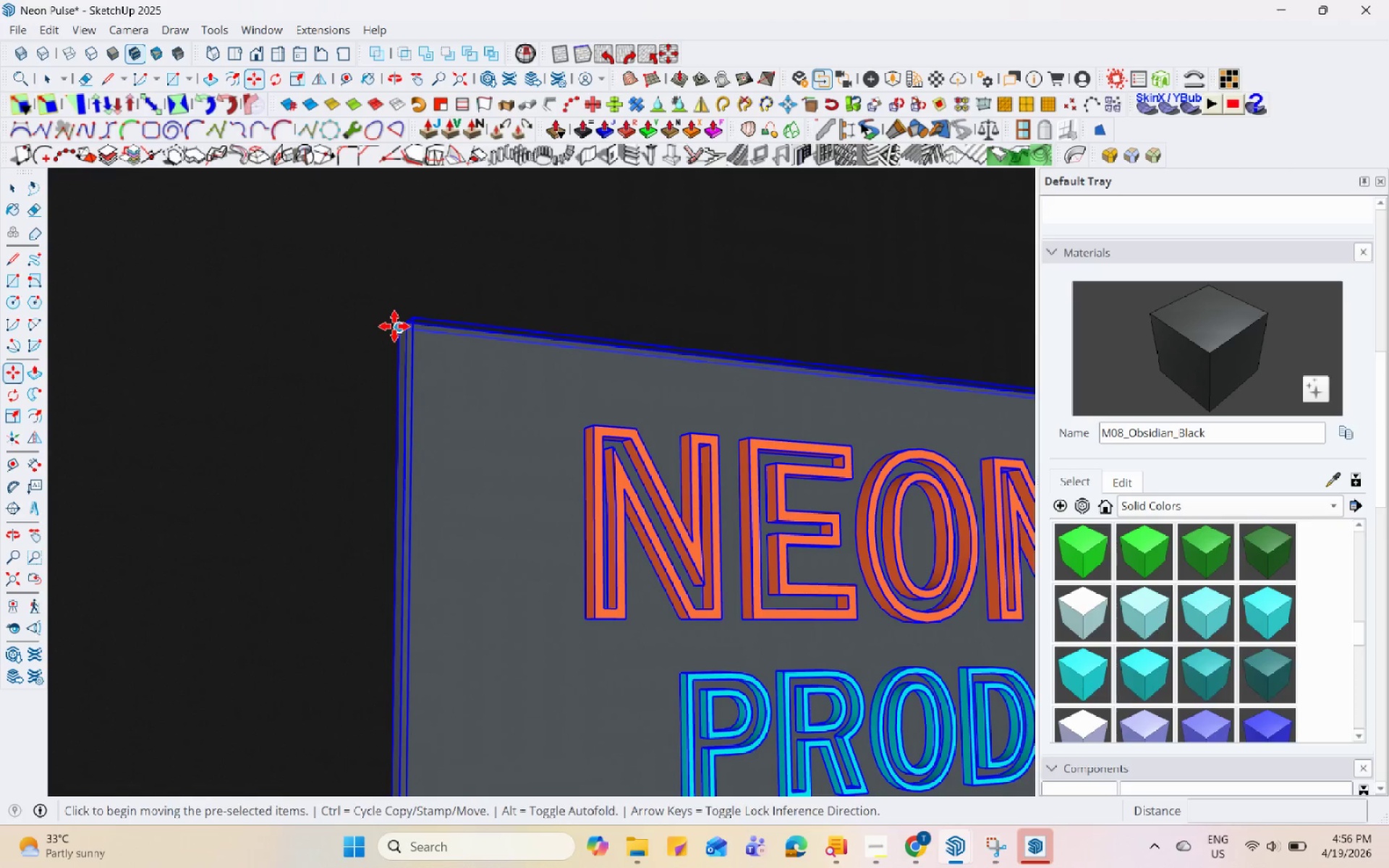 
key(Control+ControlLeft)
 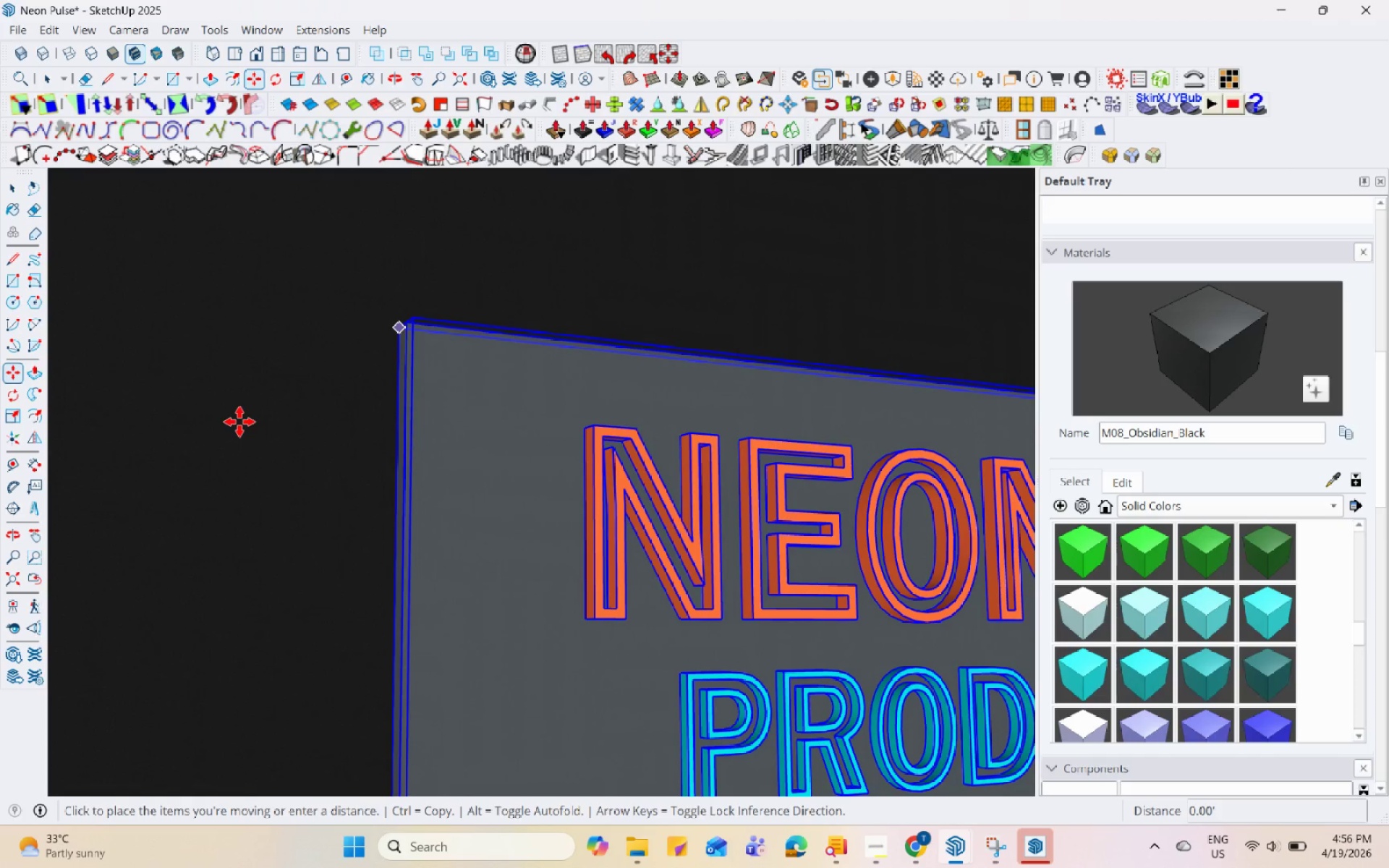 
scroll: coordinate [385, 433], scroll_direction: up, amount: 4.0
 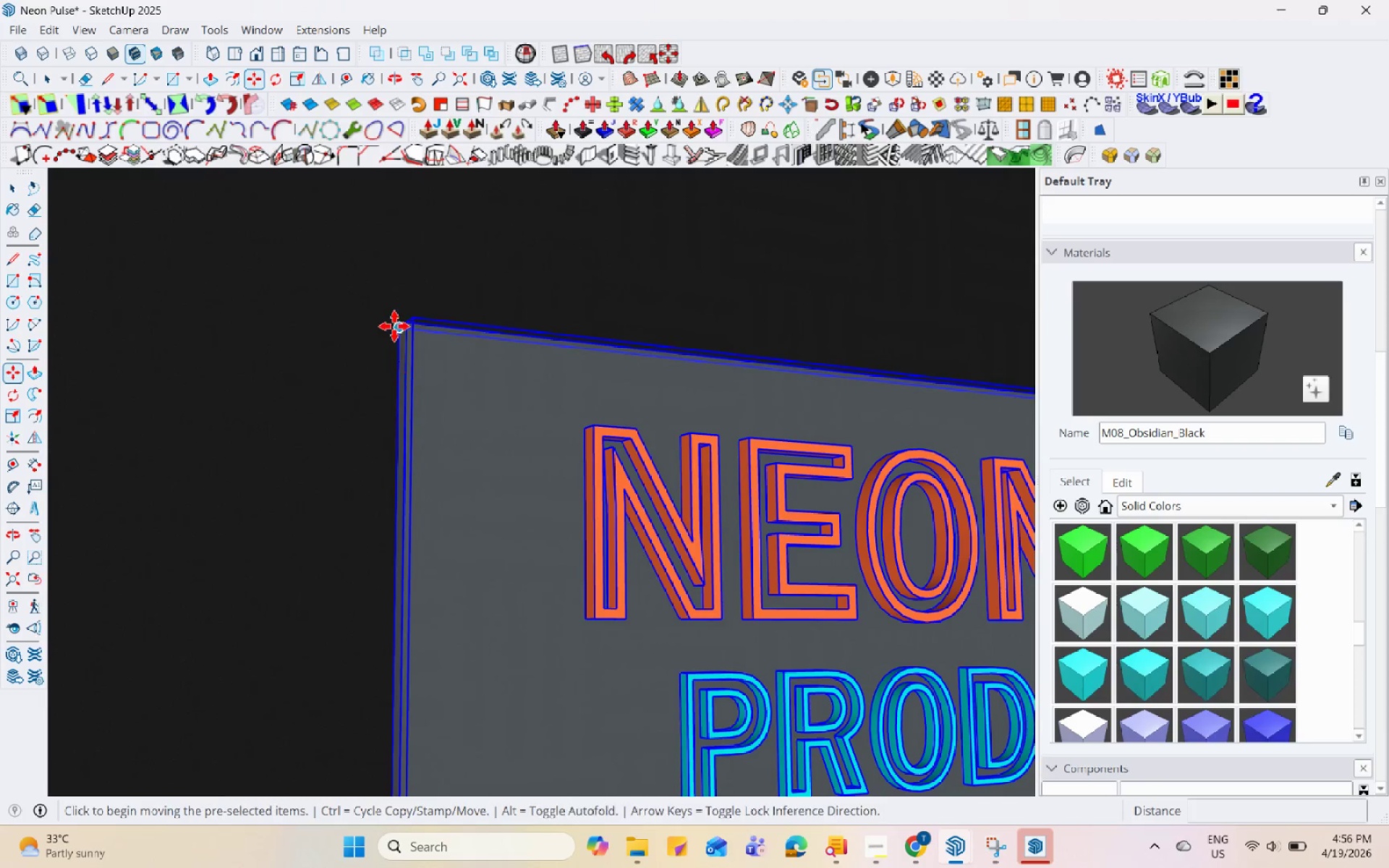 
scroll: coordinate [446, 426], scroll_direction: down, amount: 128.0
 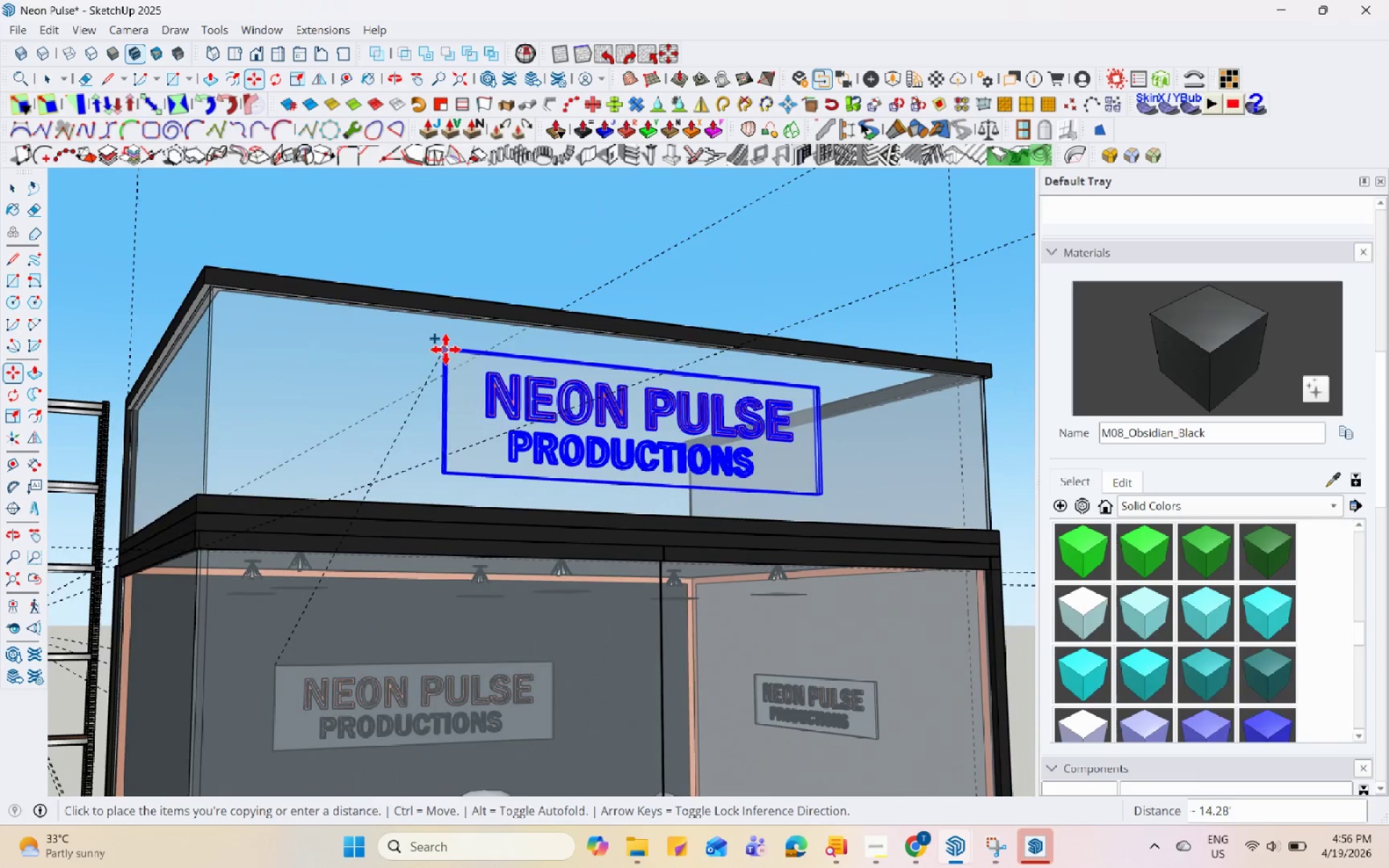 
left_click([454, 345])
 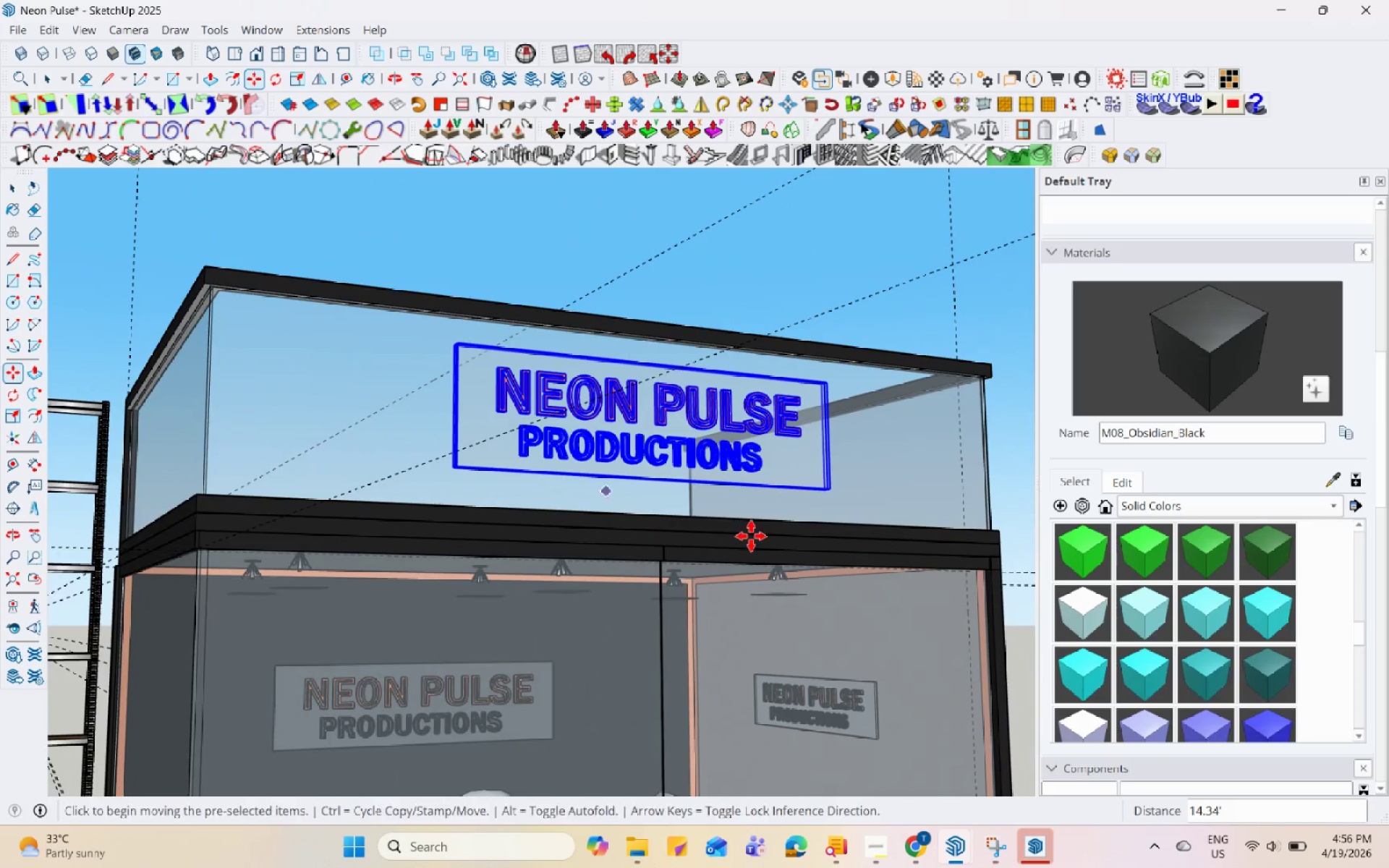 
key(Space)
 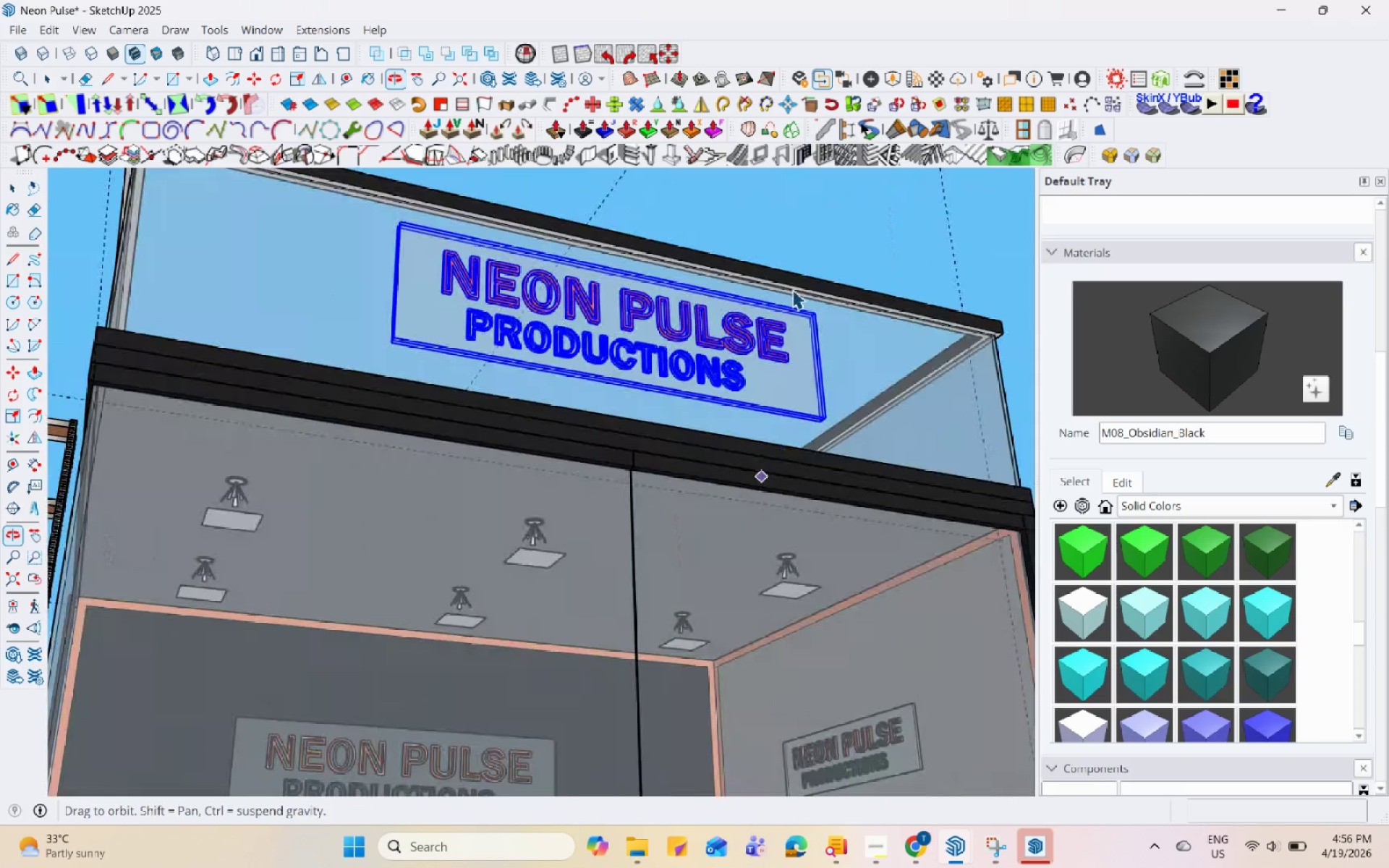 
left_click([807, 239])
 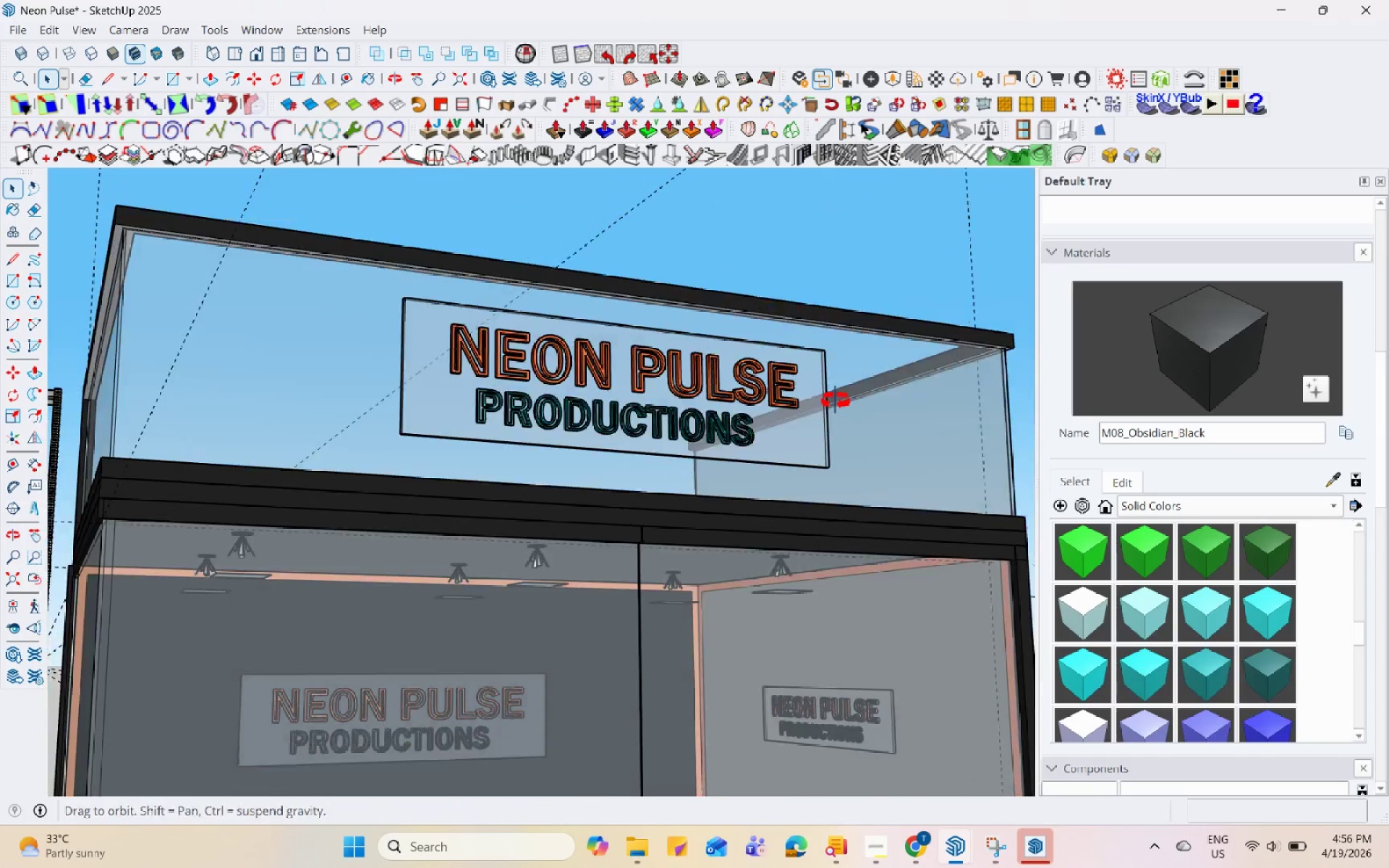 
scroll: coordinate [760, 542], scroll_direction: up, amount: 1.0
 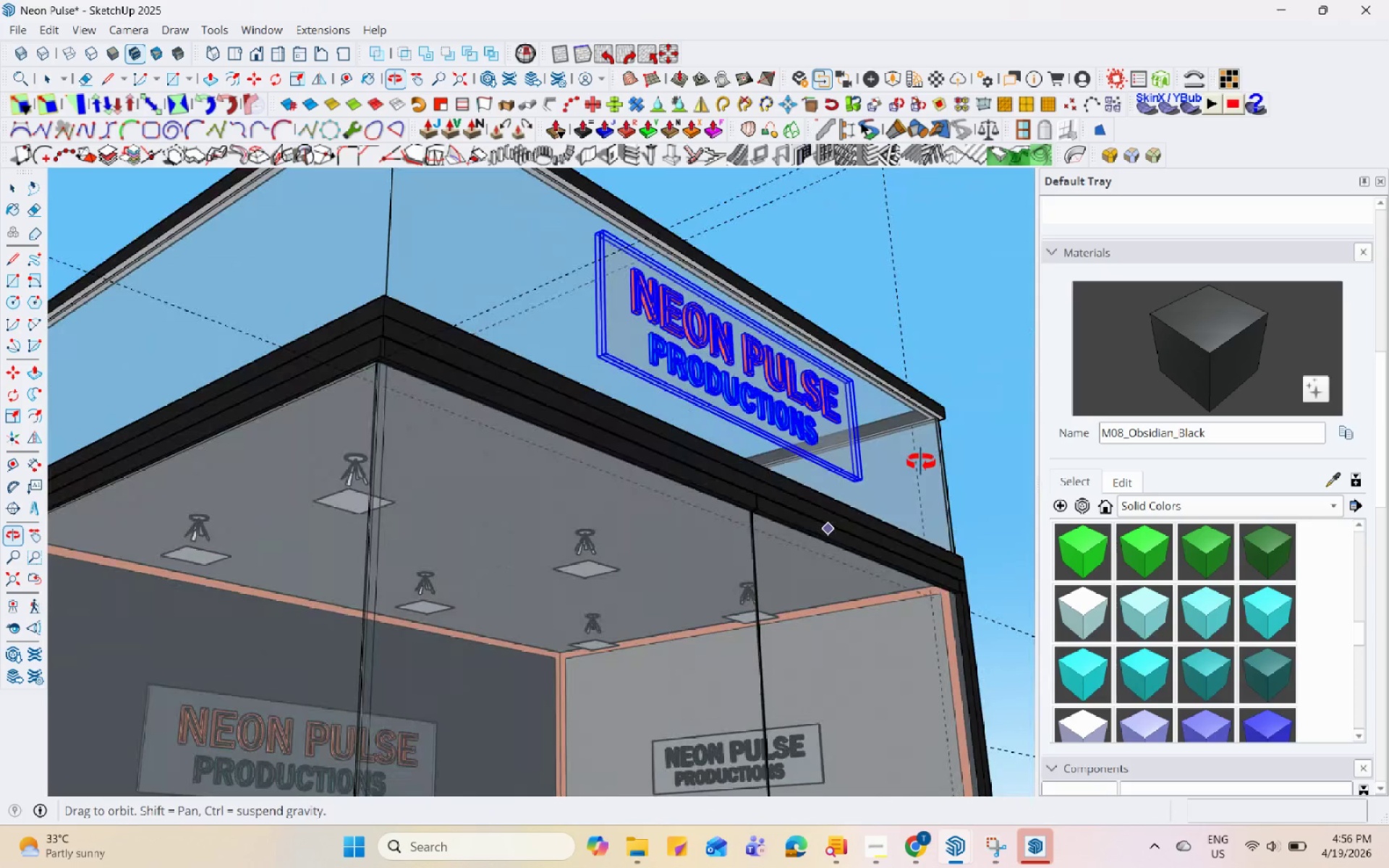 
key(Control+S)
 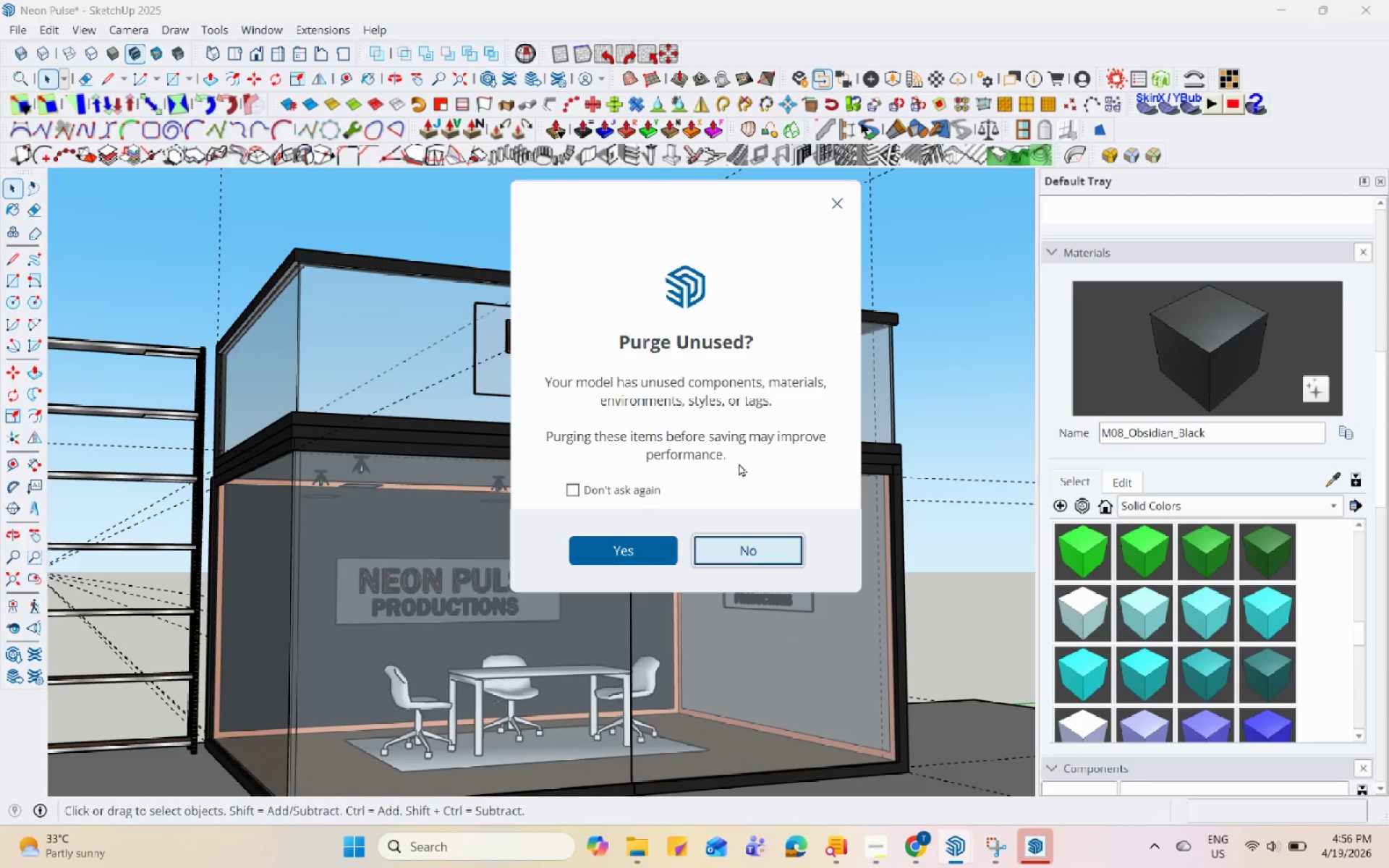 
scroll: coordinate [713, 391], scroll_direction: down, amount: 10.0
 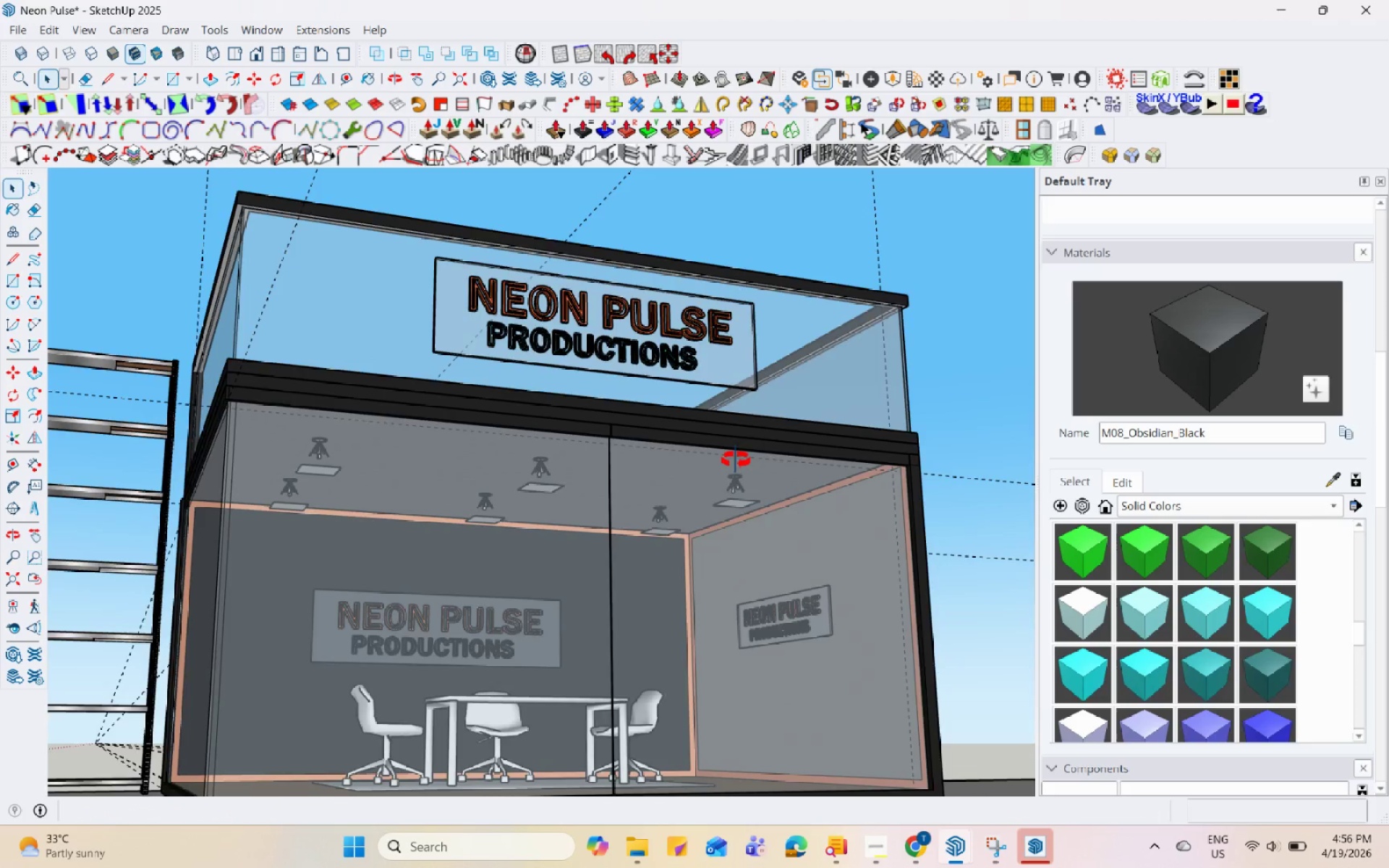 
left_click([747, 556])
 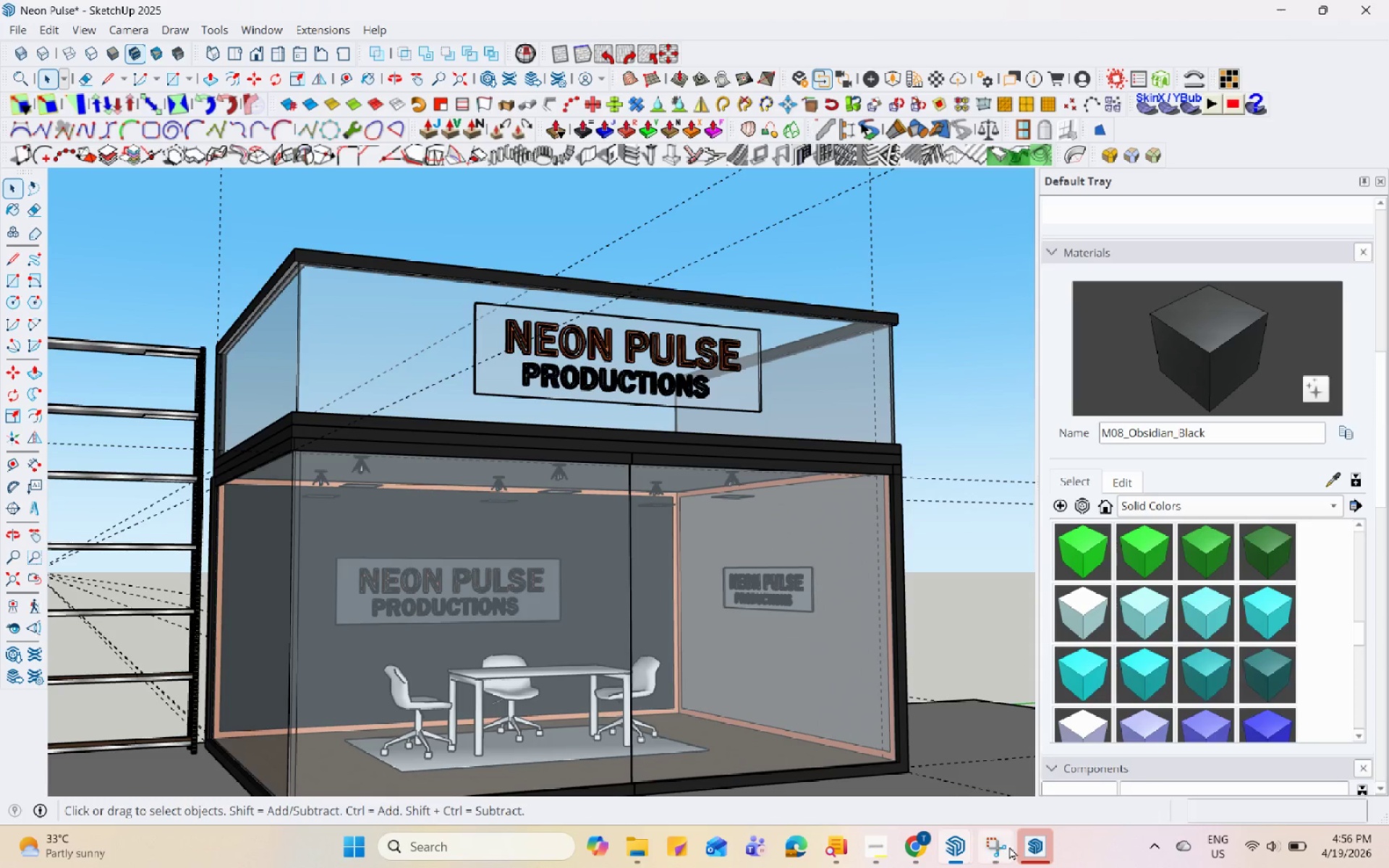 
left_click([1015, 846])
 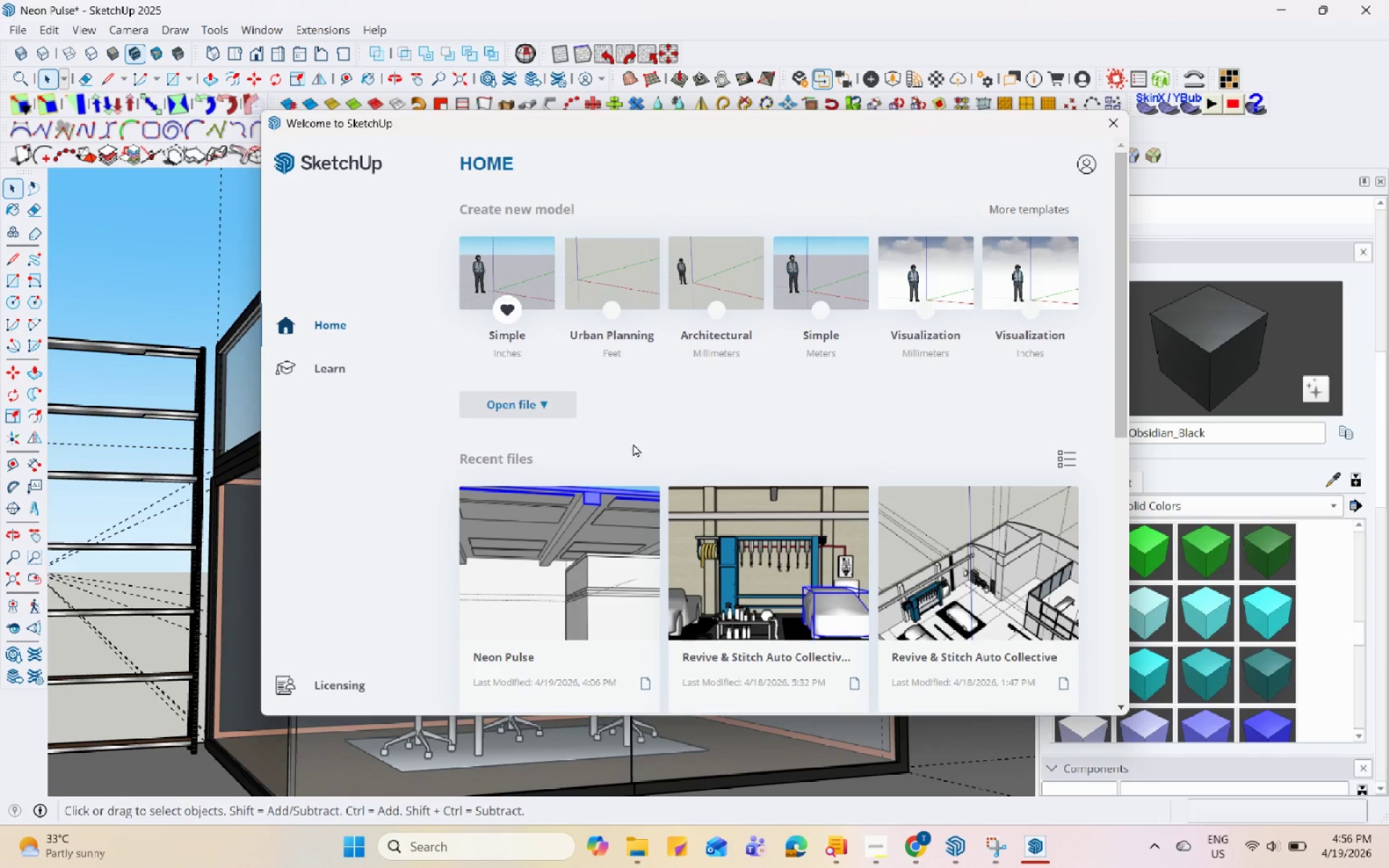 
left_click([545, 406])
 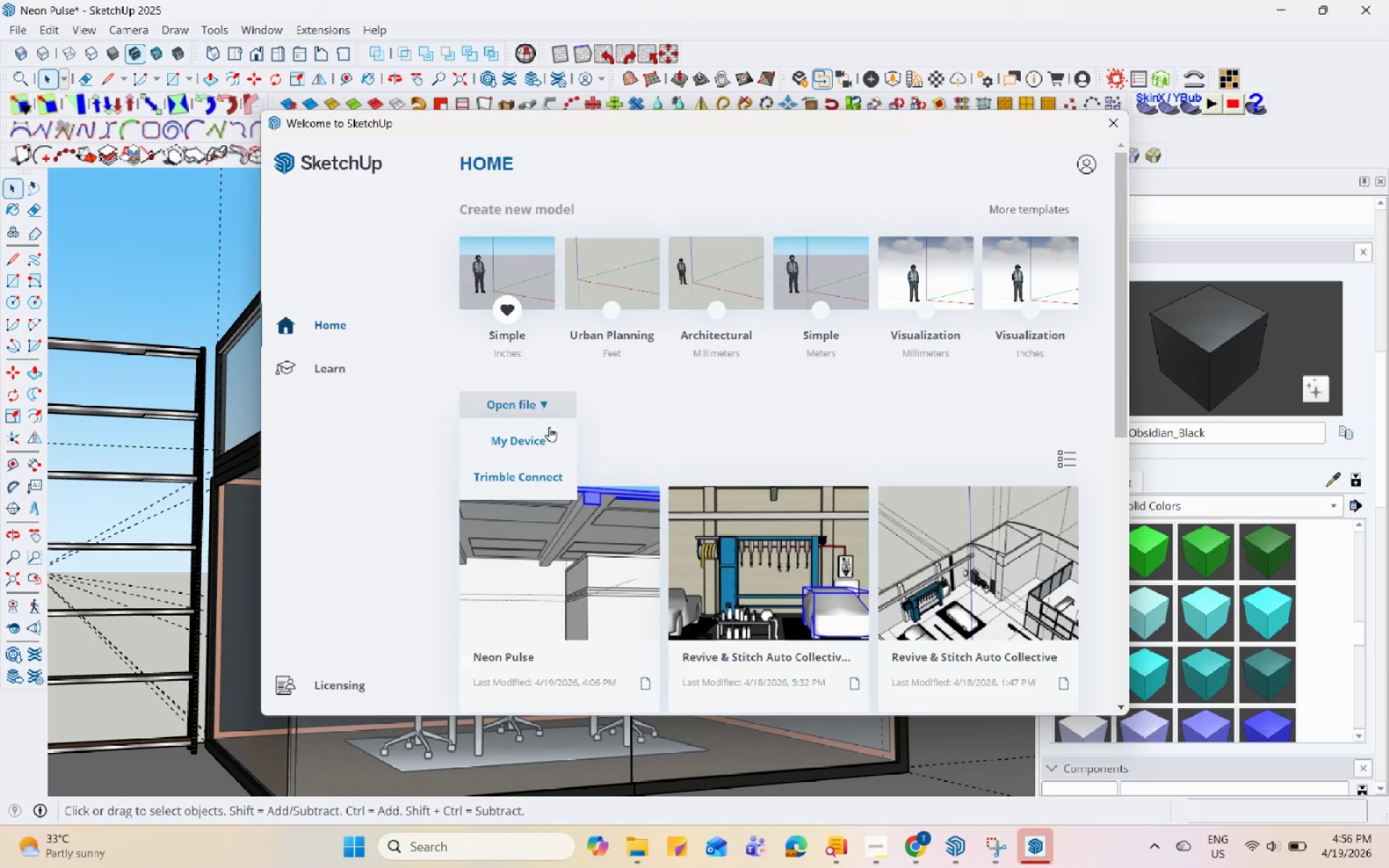 
left_click([549, 433])
 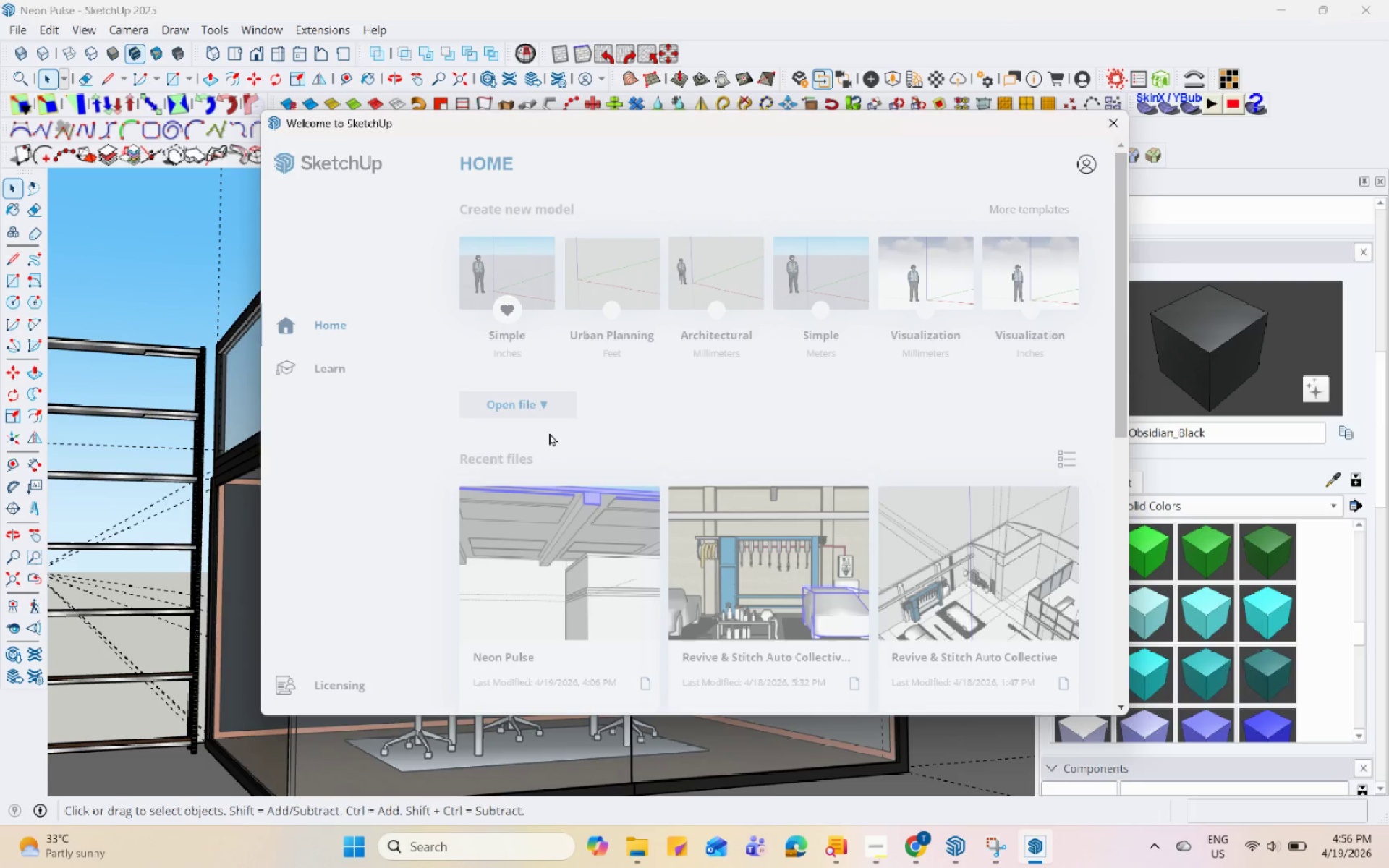 
scroll: coordinate [21, 265], scroll_direction: up, amount: 19.0
 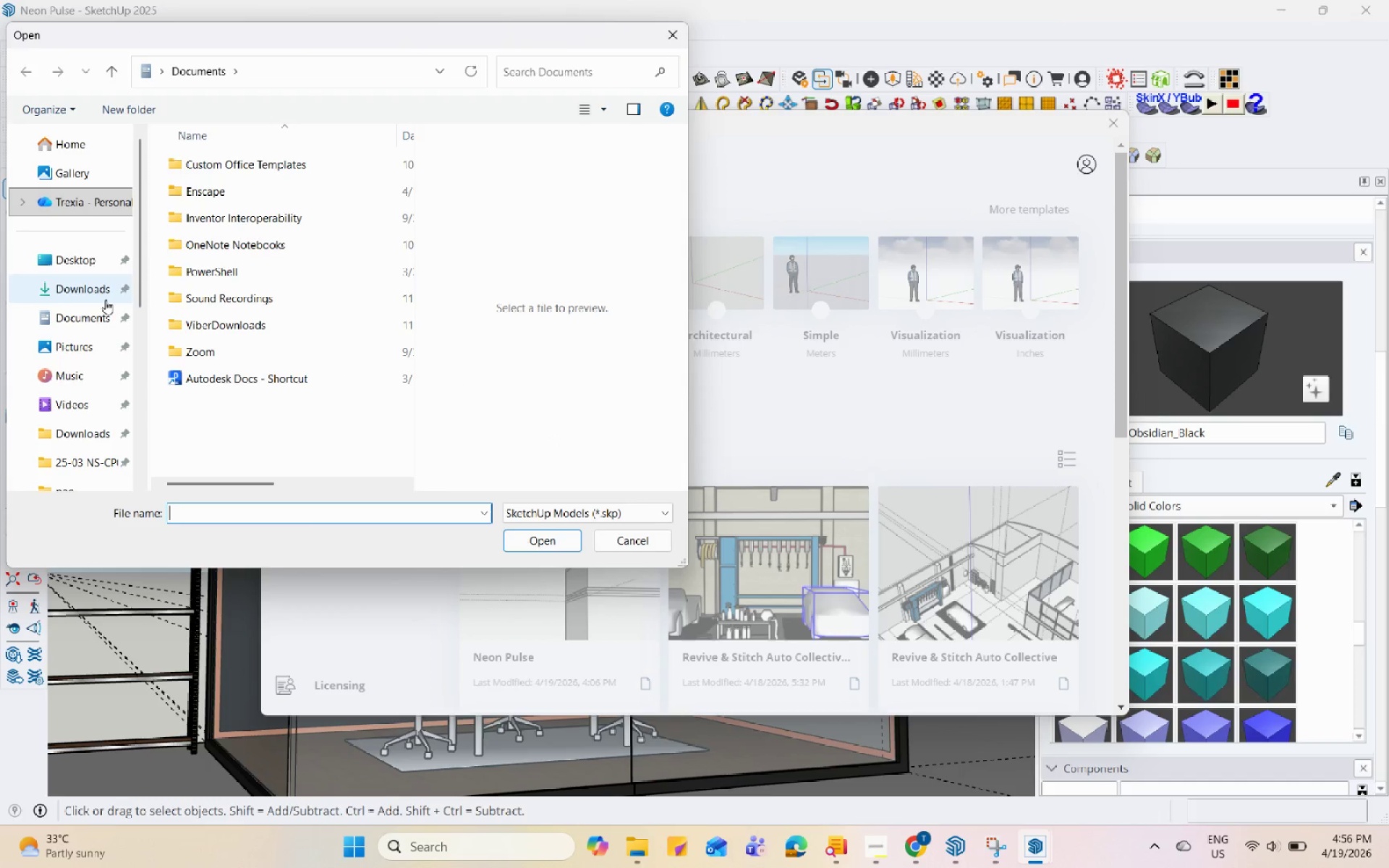 
left_click([106, 299])
 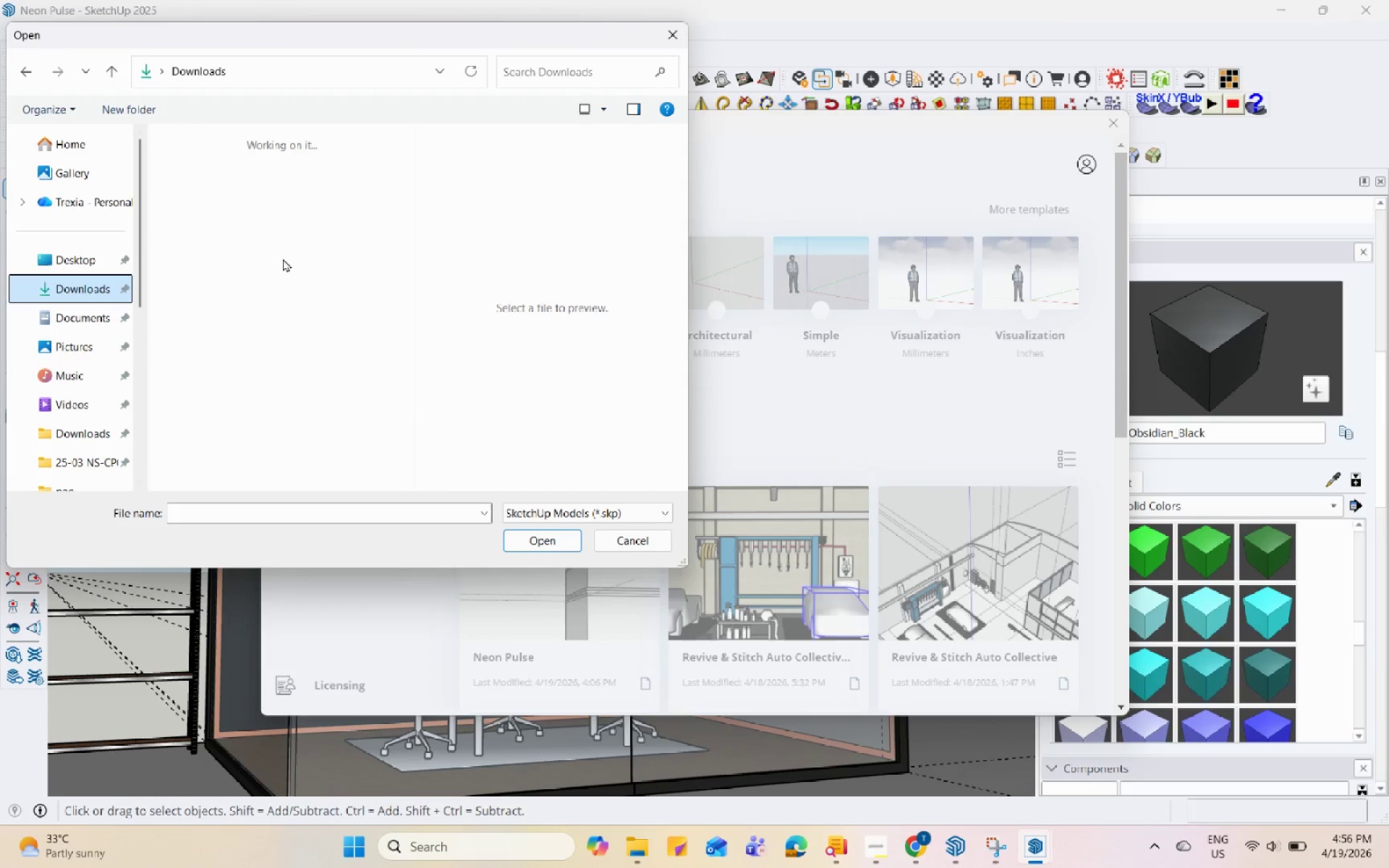 
scroll: coordinate [283, 261], scroll_direction: up, amount: 10.0
 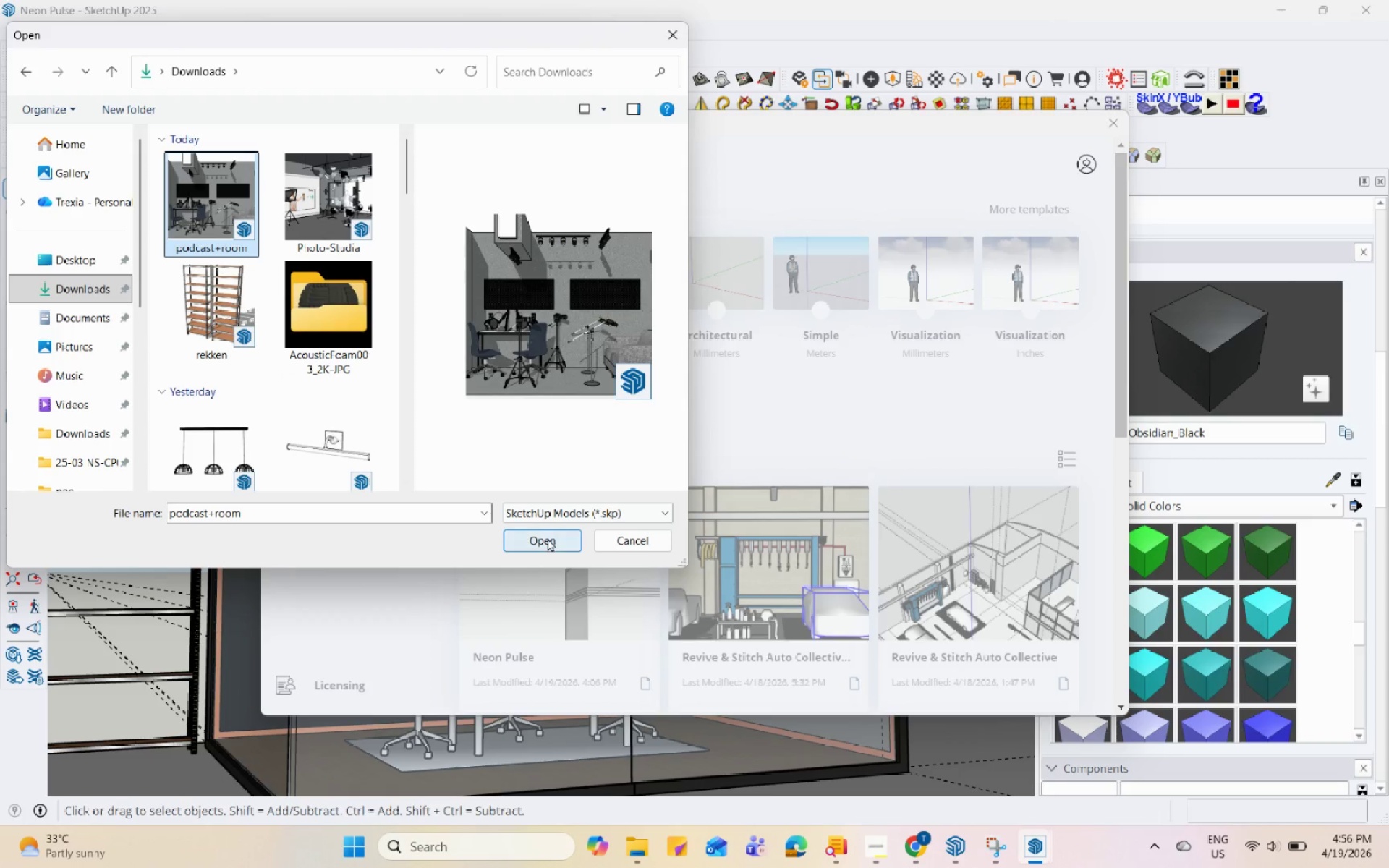 
left_click([547, 538])
 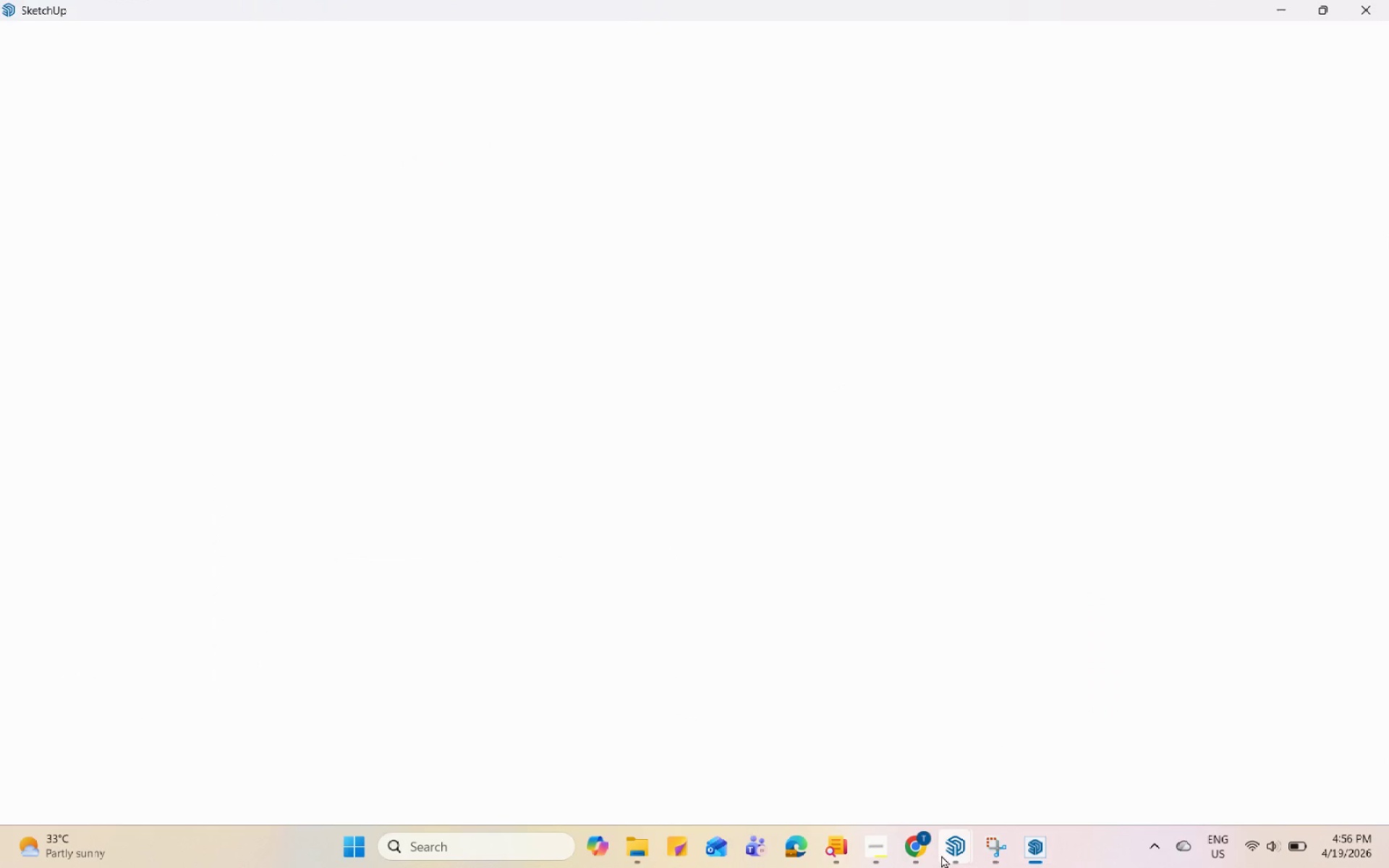 
left_click([923, 856])
 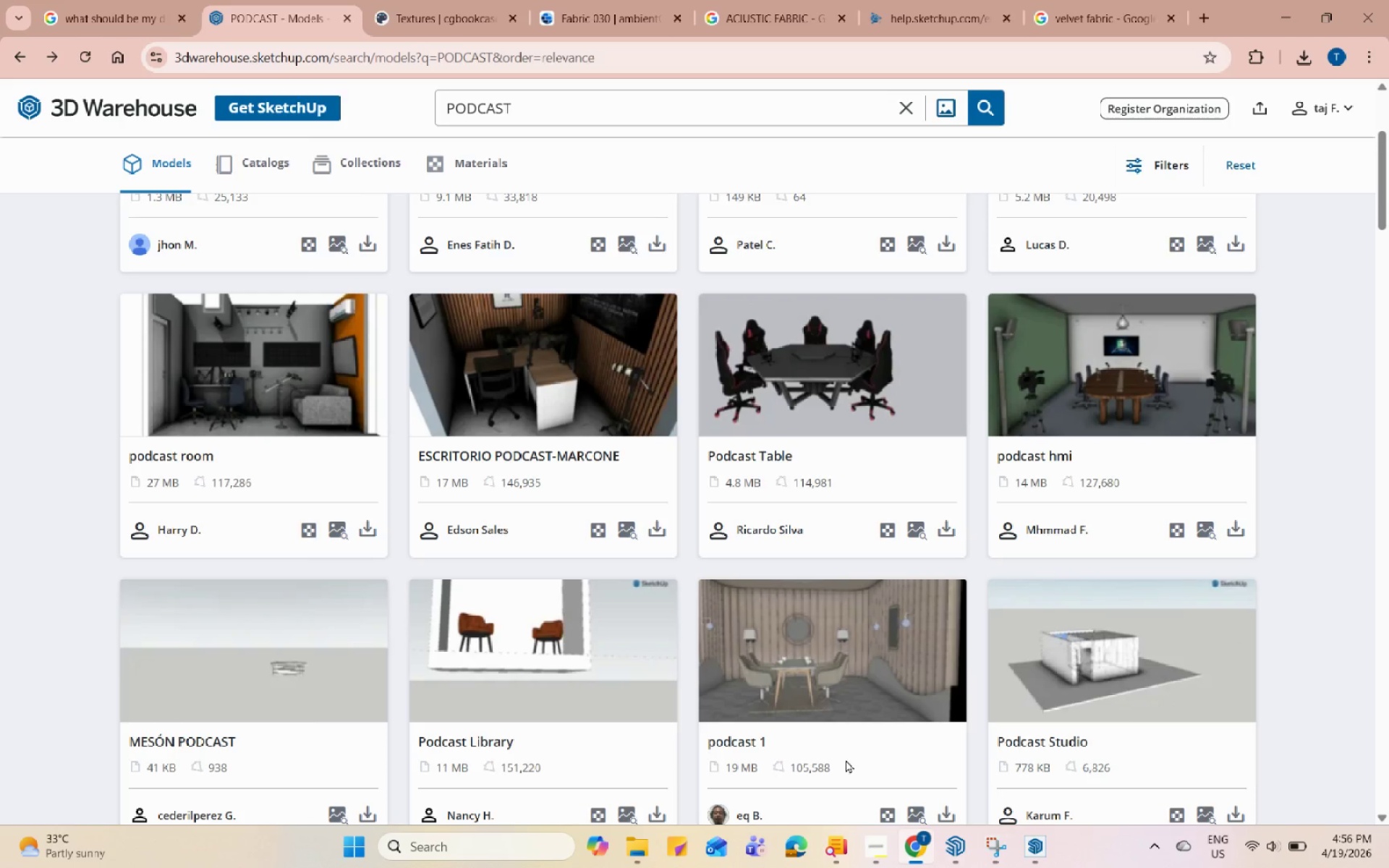 
scroll: coordinate [696, 457], scroll_direction: down, amount: 15.0
 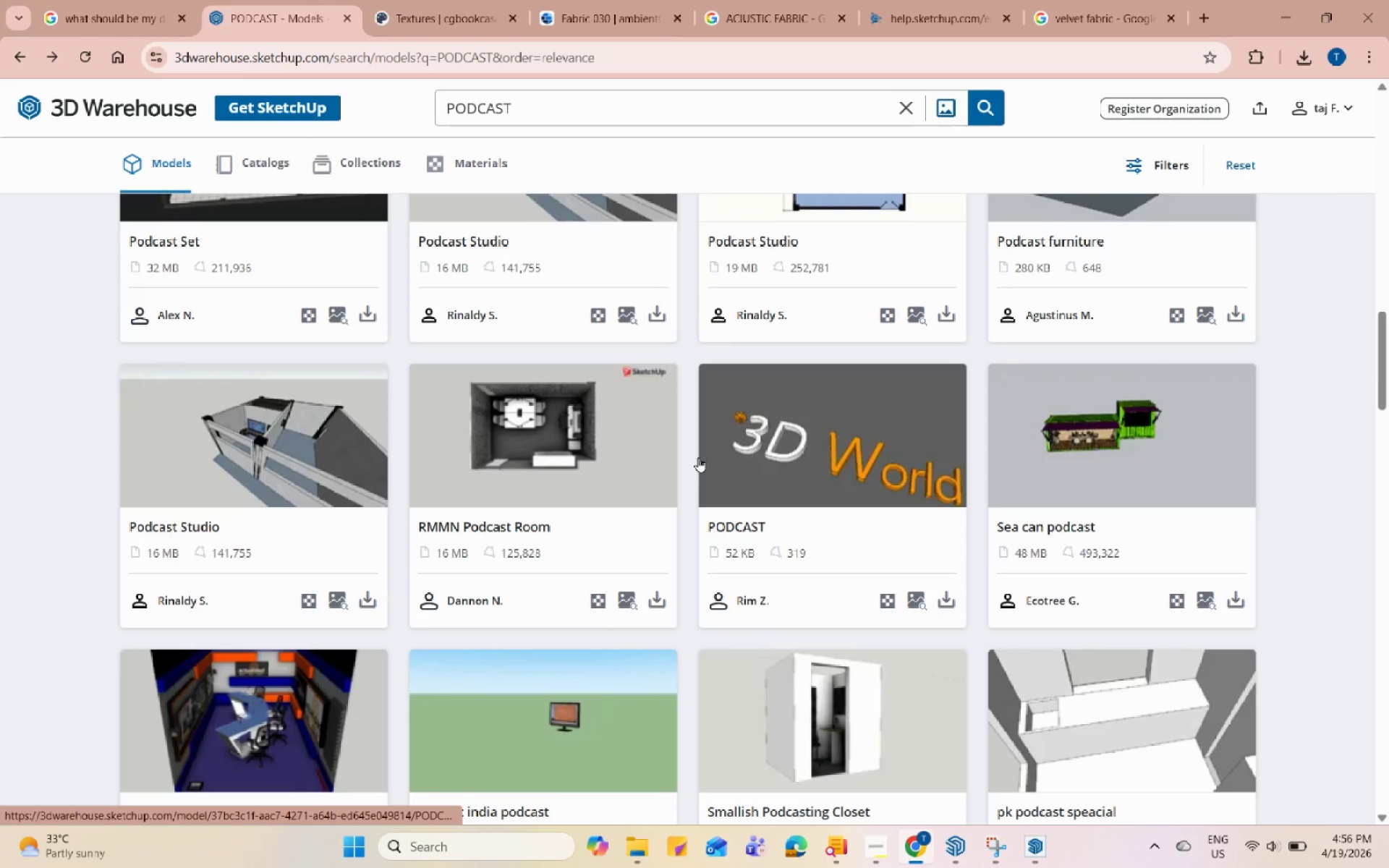 
double_click([676, 117])
 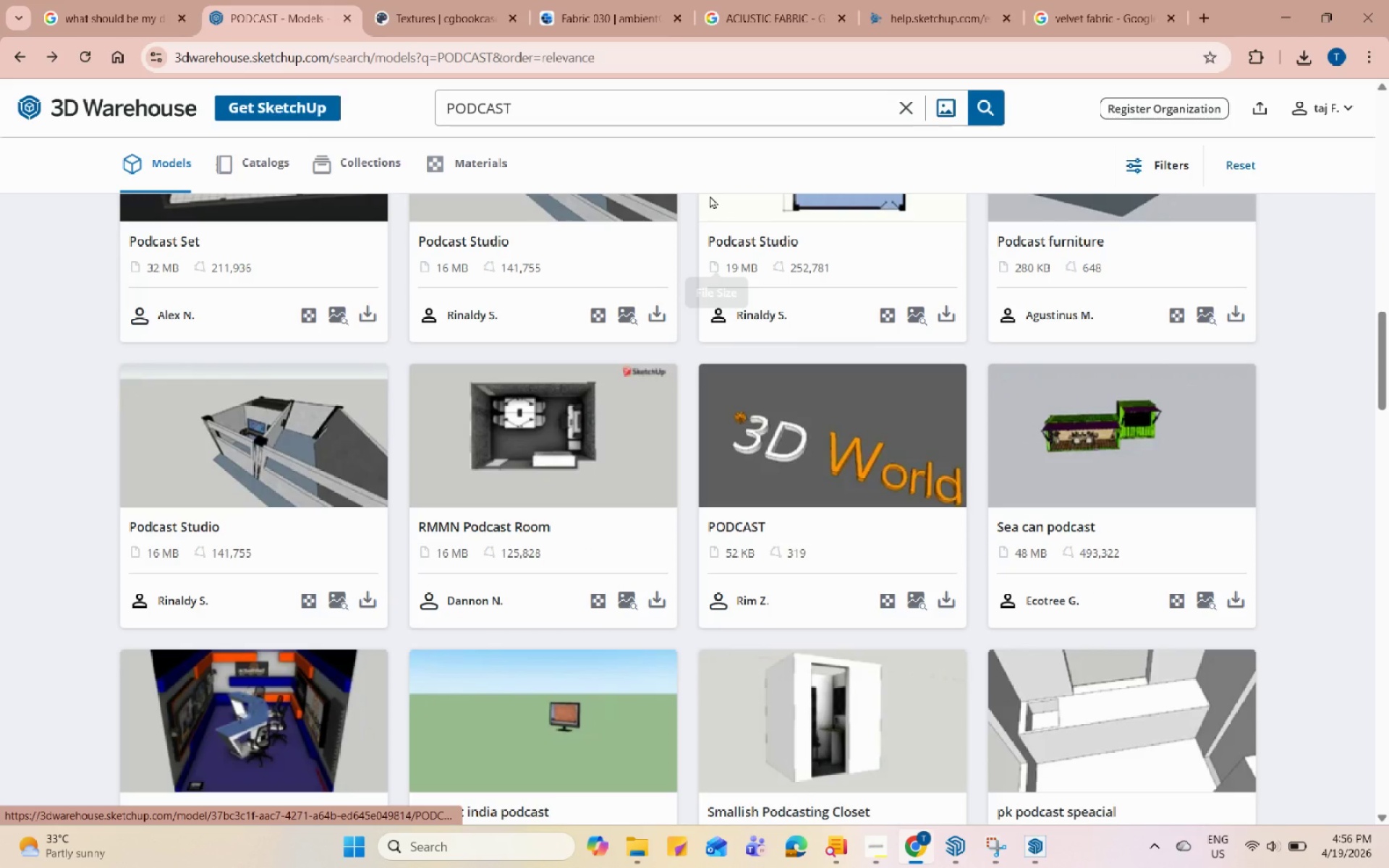 
triple_click([676, 117])
 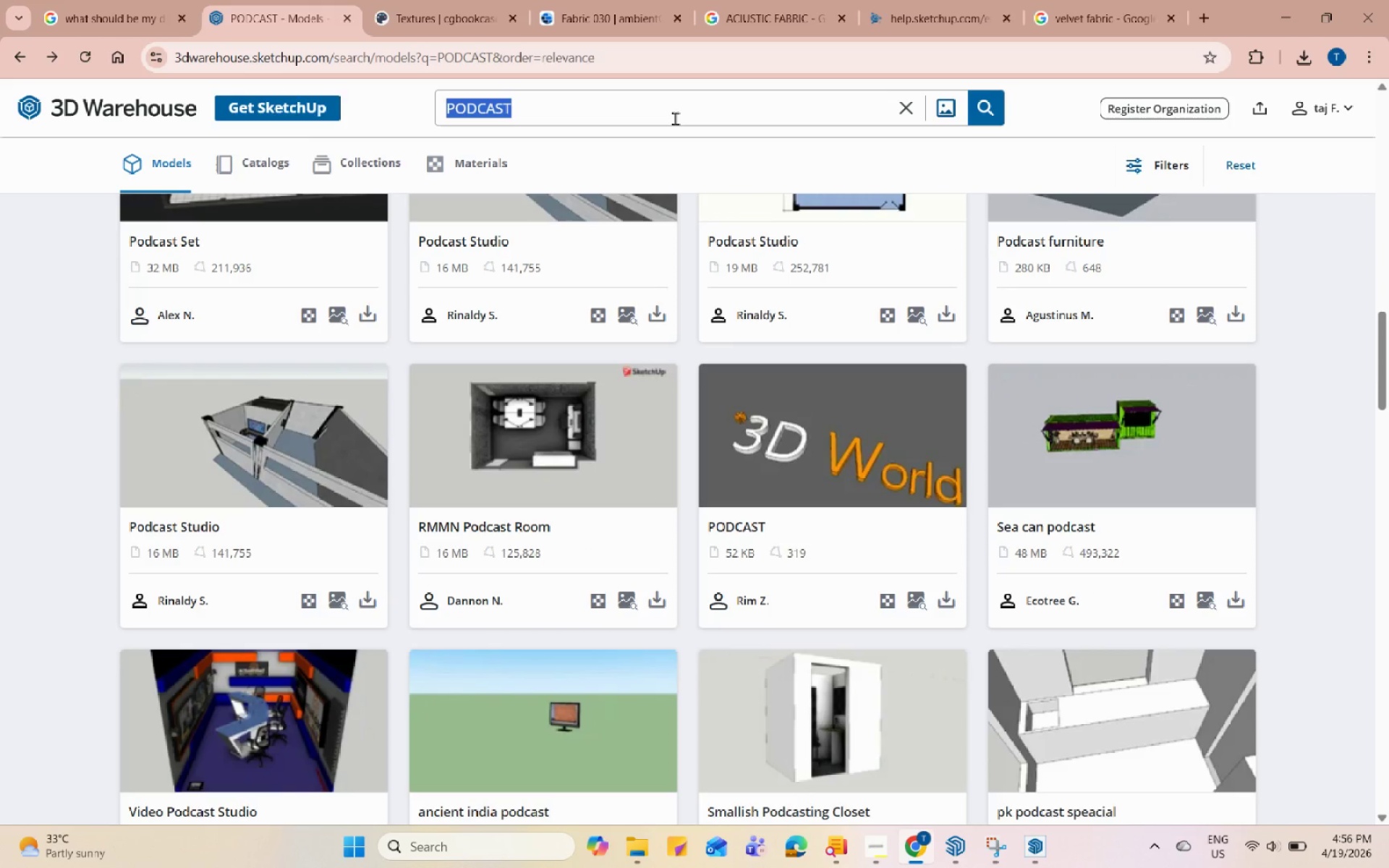 
type(wide monitors)
 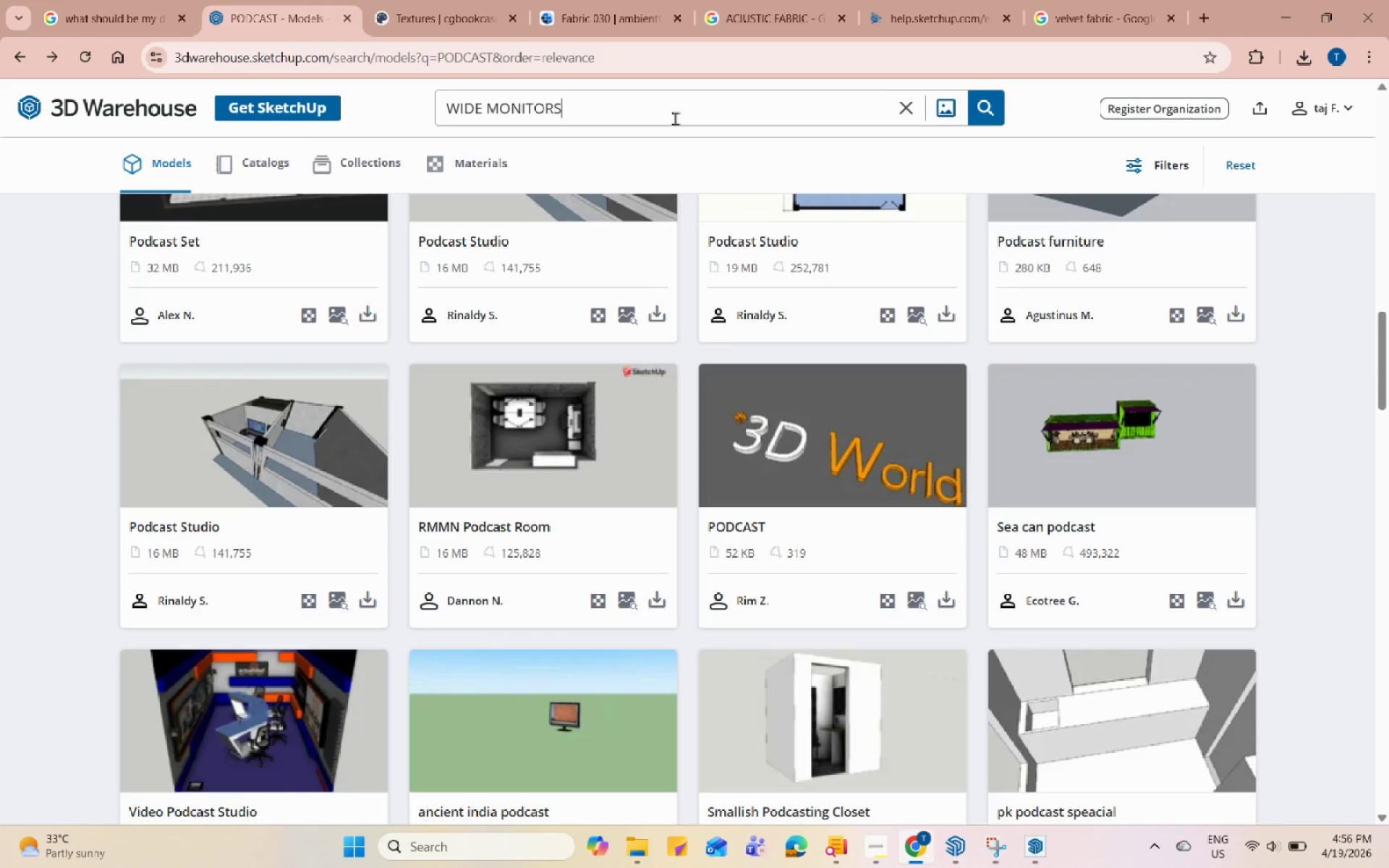 
key(Enter)
 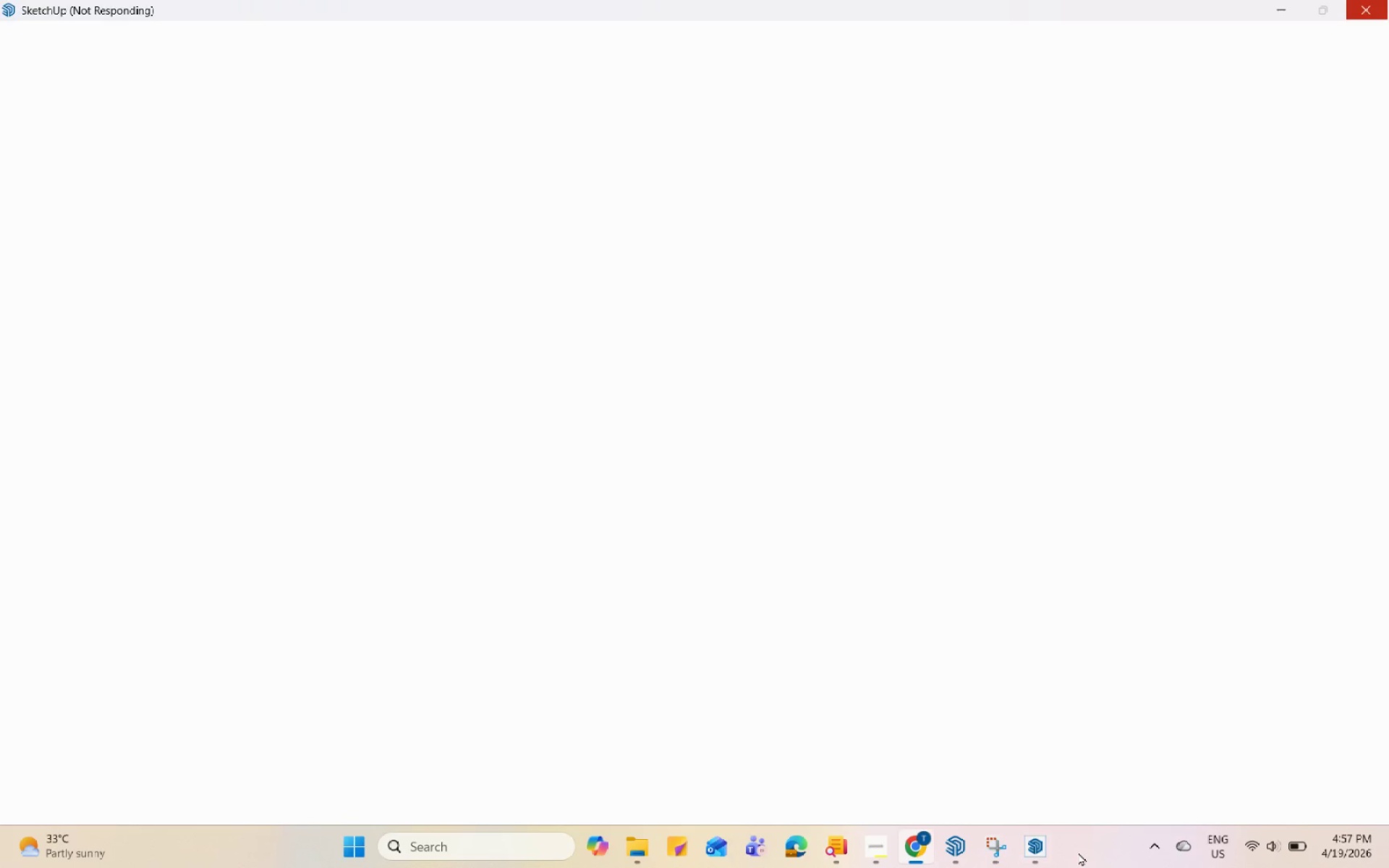 
left_click([962, 853])
 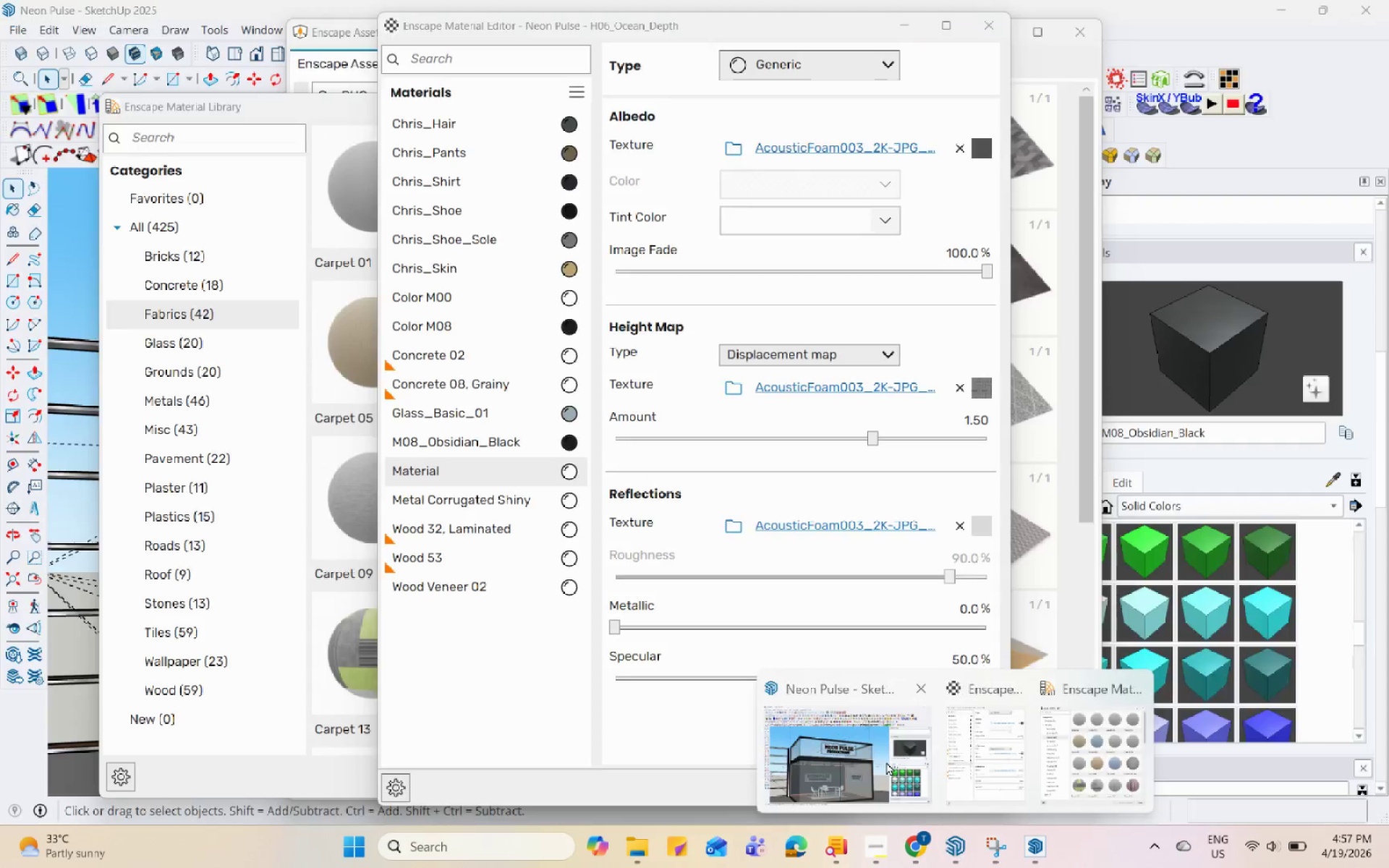 
key(Control+S)
 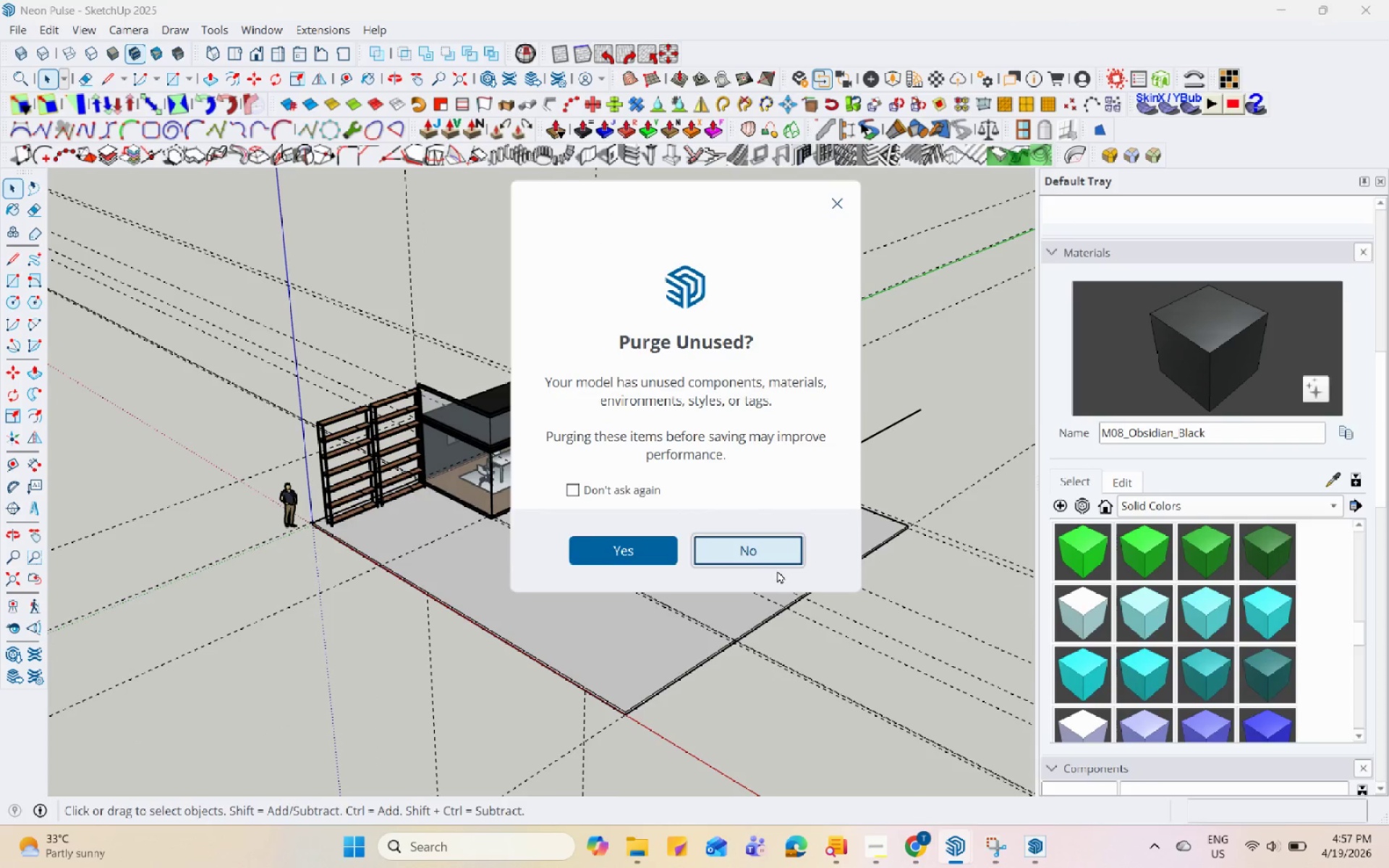 
scroll: coordinate [626, 592], scroll_direction: down, amount: 13.0
 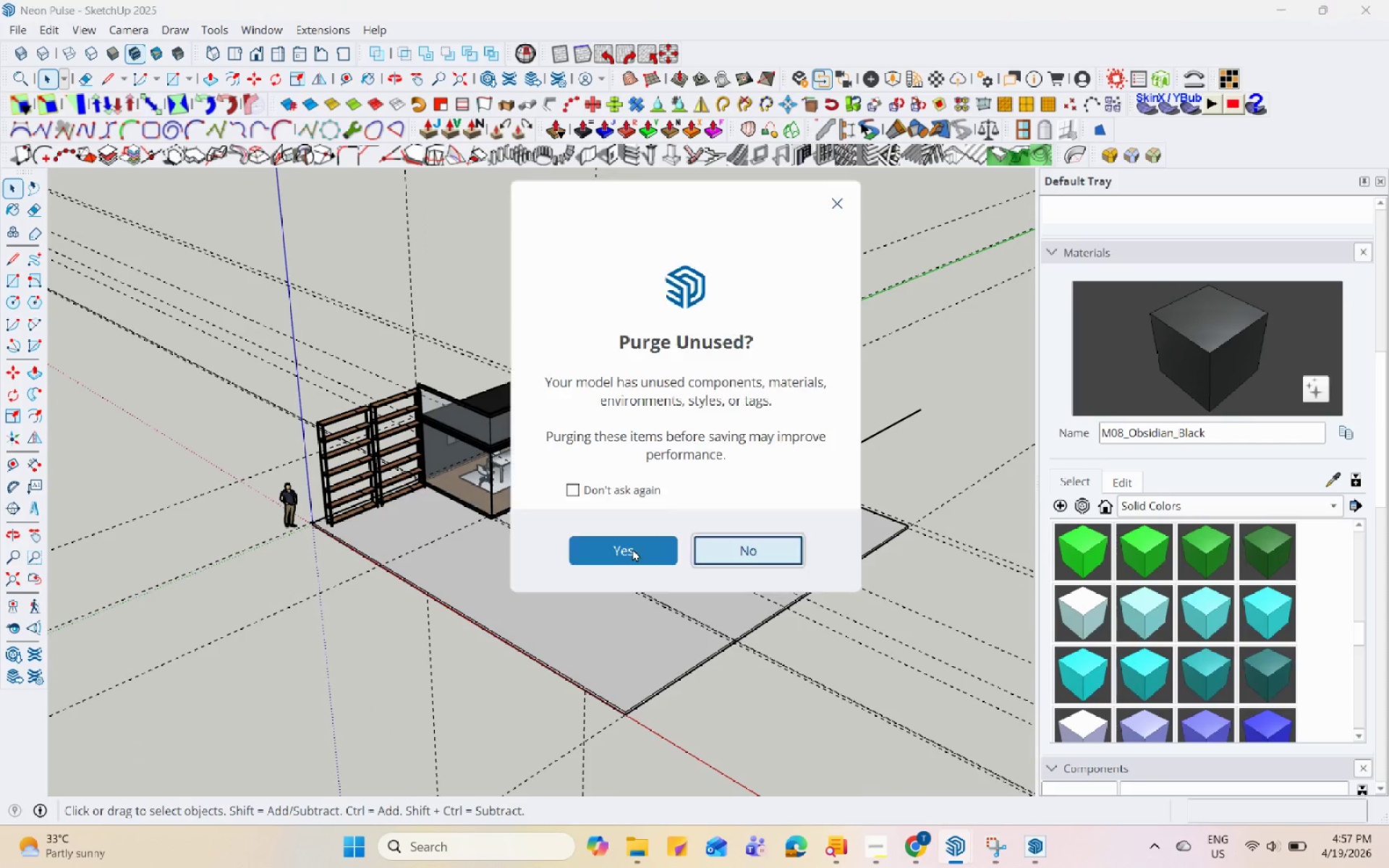 
left_click([771, 563])
 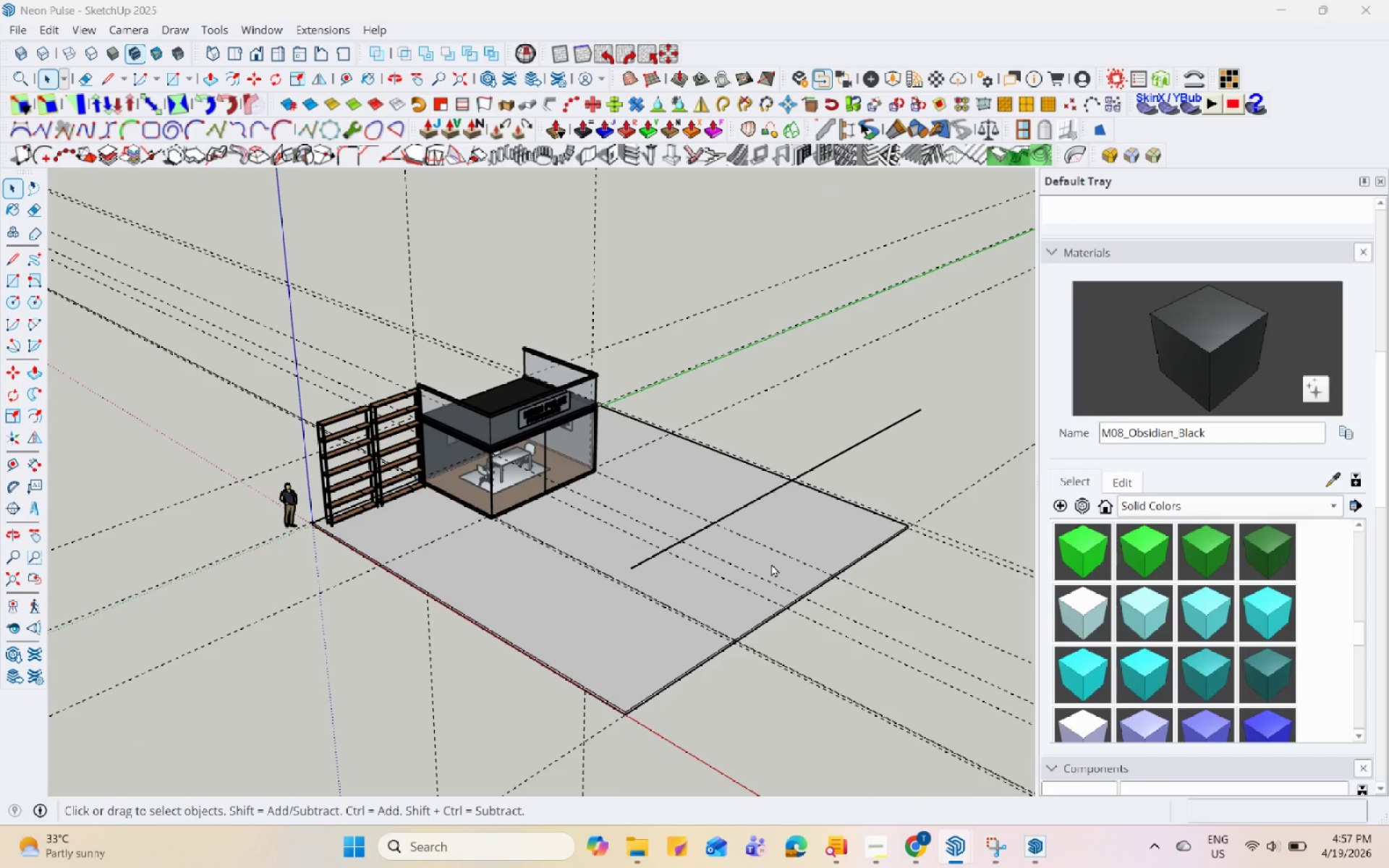 
scroll: coordinate [522, 427], scroll_direction: up, amount: 7.0
 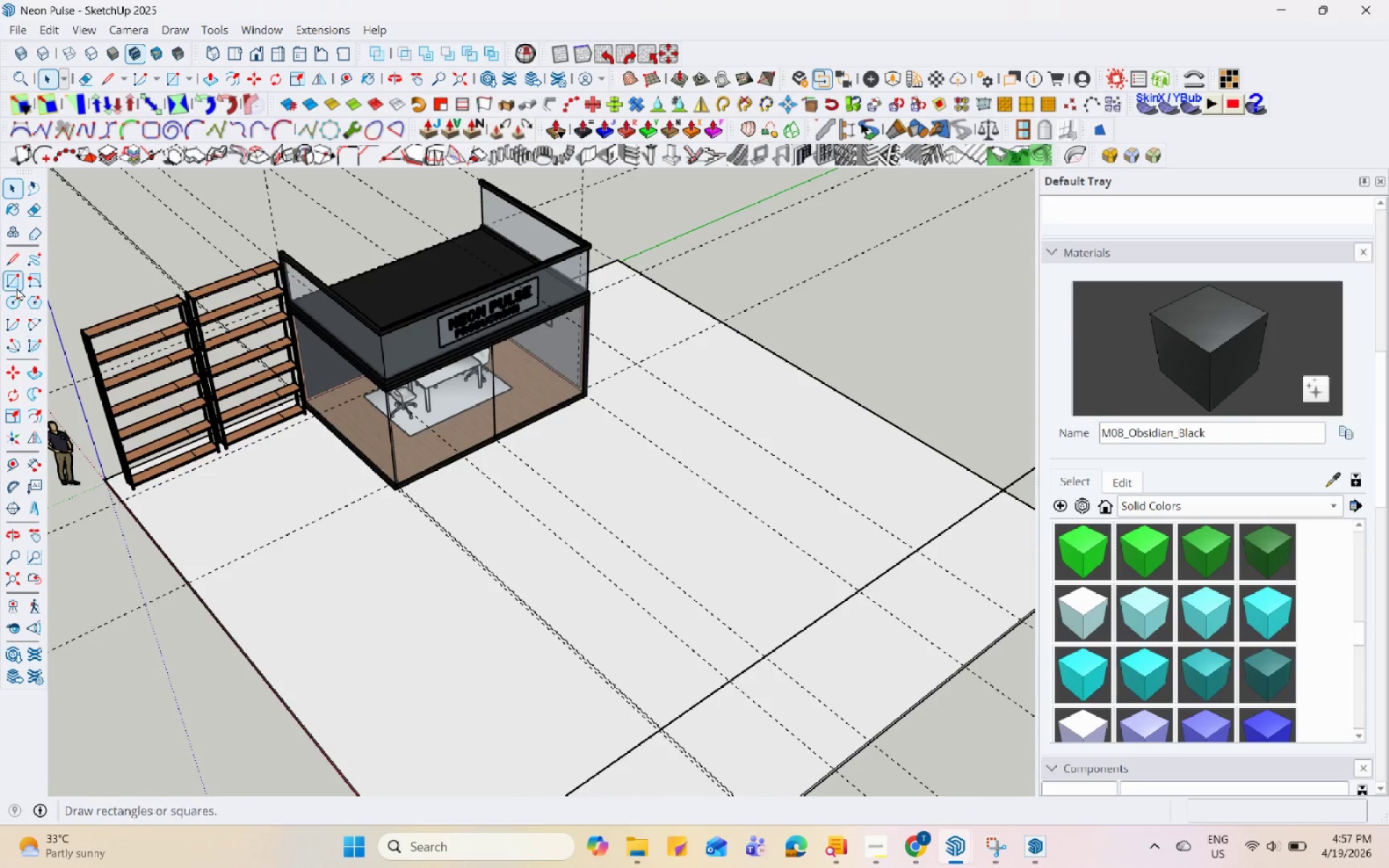 
left_click([452, 635])
 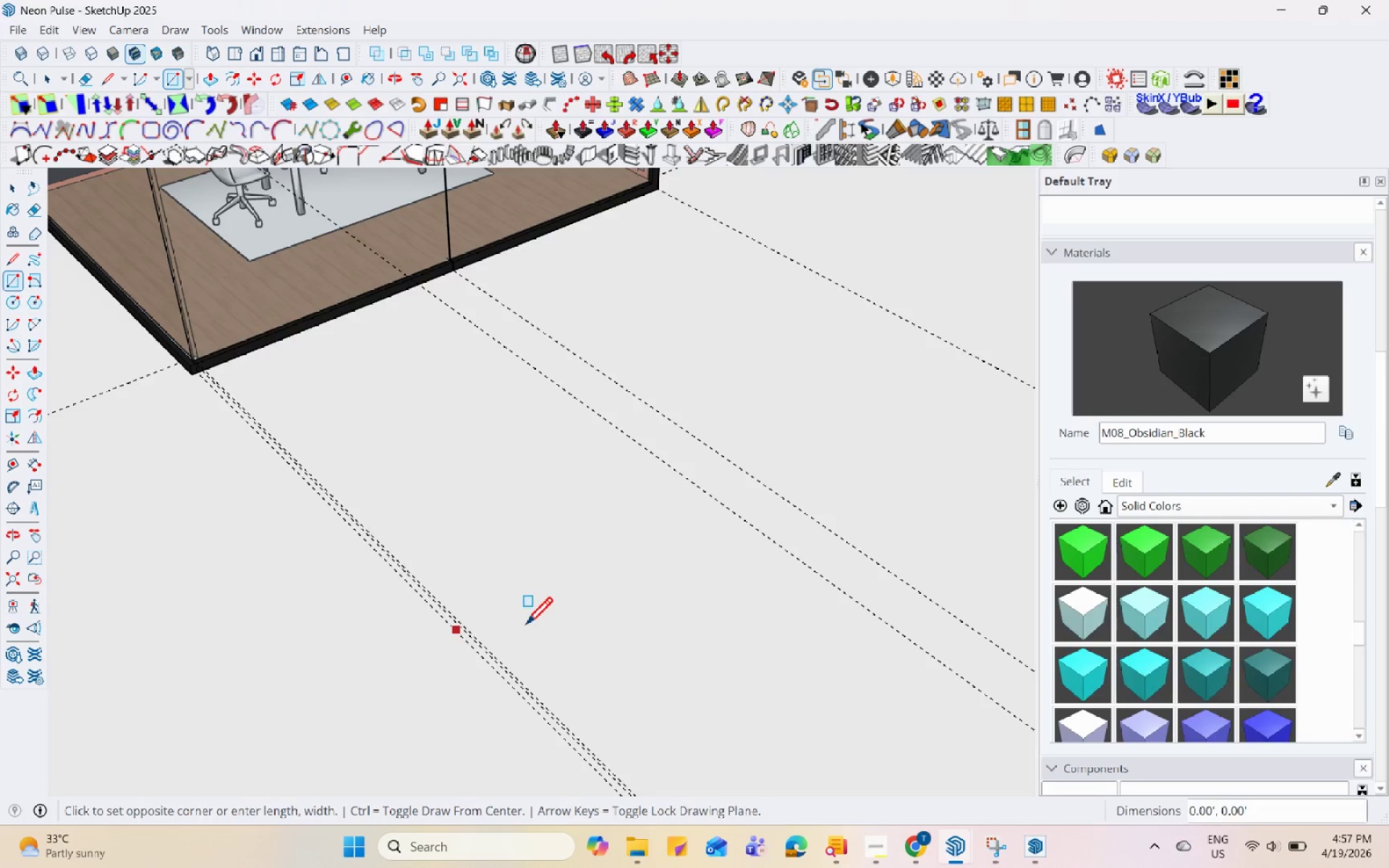 
scroll: coordinate [471, 627], scroll_direction: up, amount: 12.0
 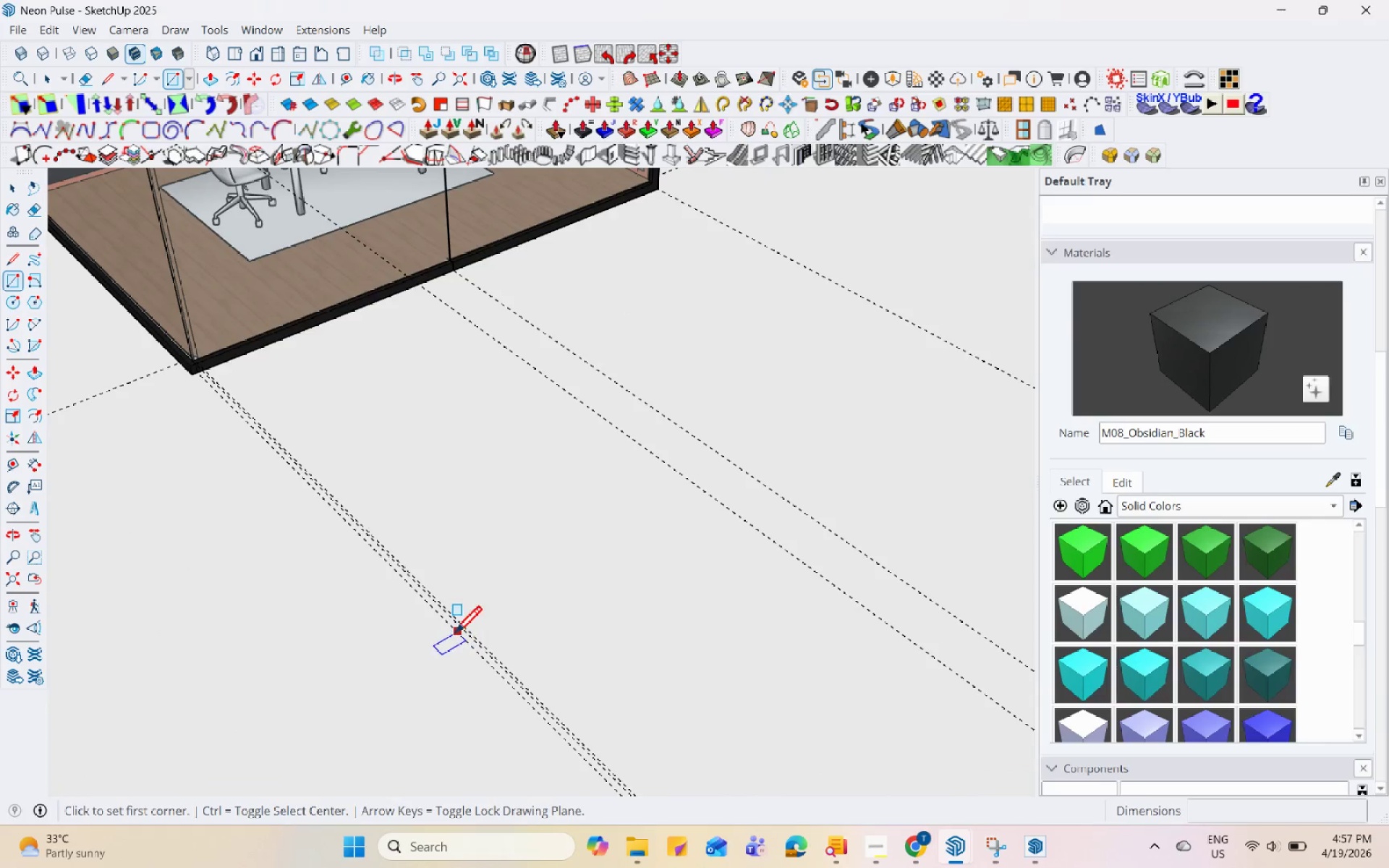 
scroll: coordinate [613, 597], scroll_direction: down, amount: 9.0
 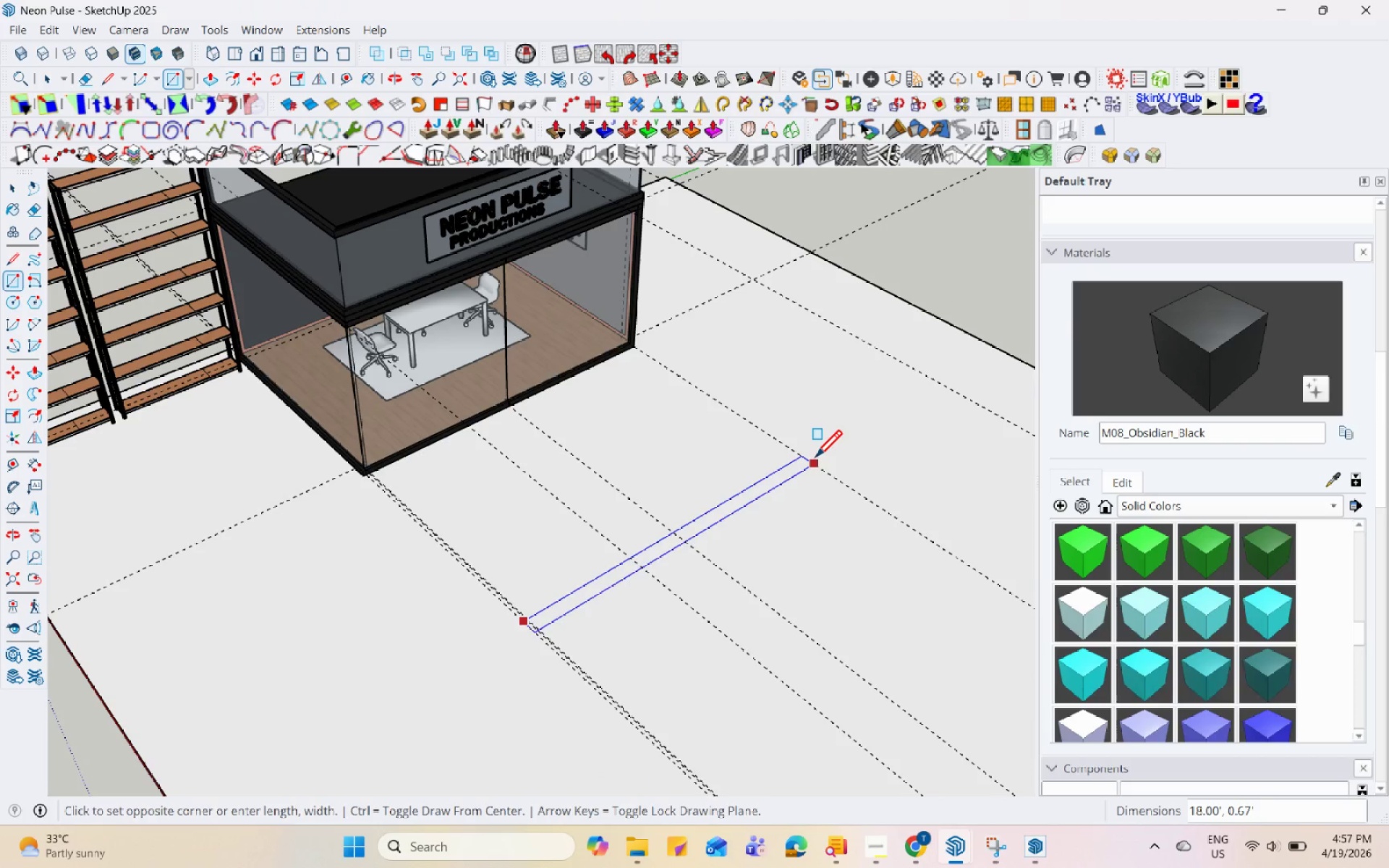 
left_click([813, 459])
 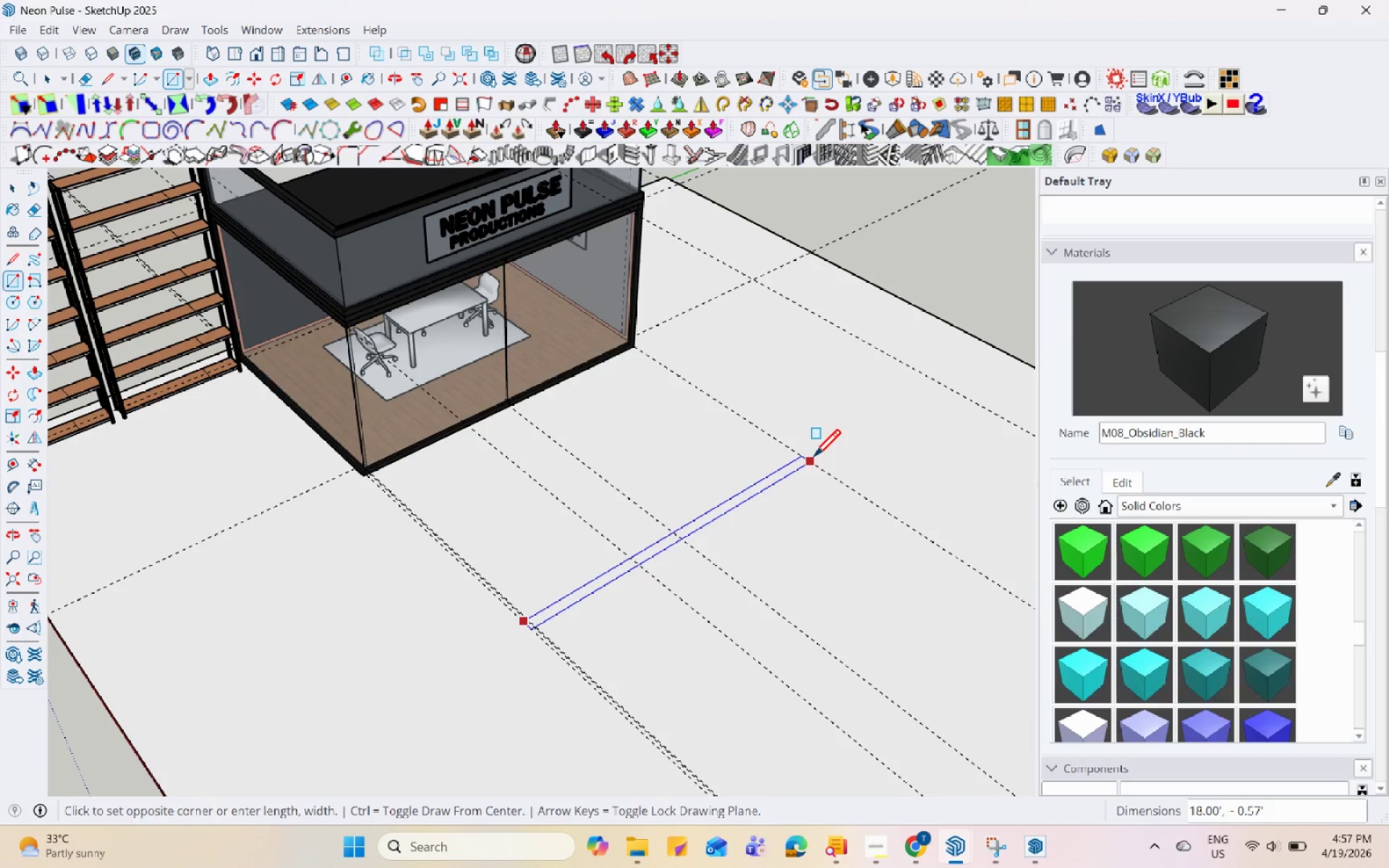 
key(Space)
 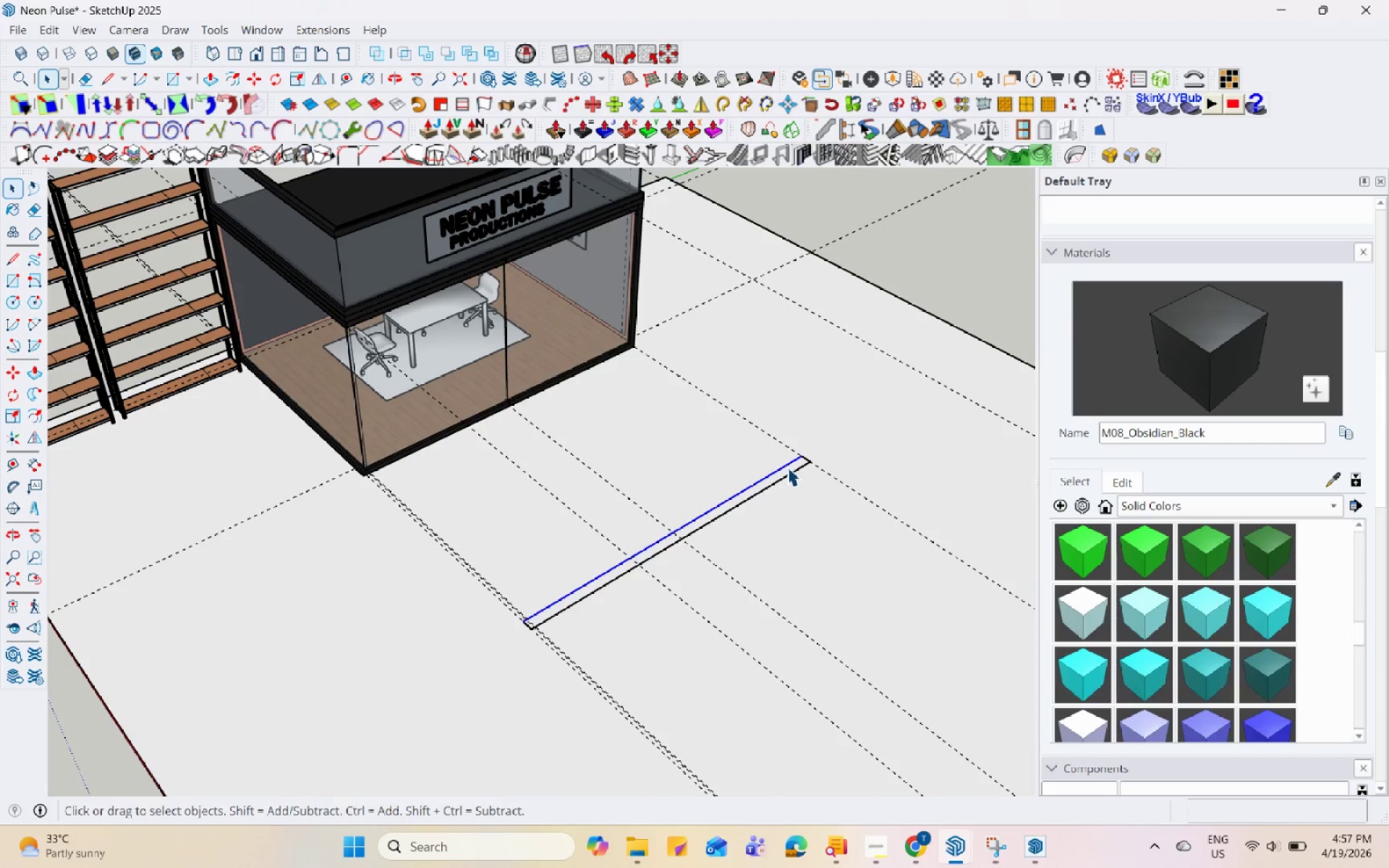 
left_click([790, 467])
 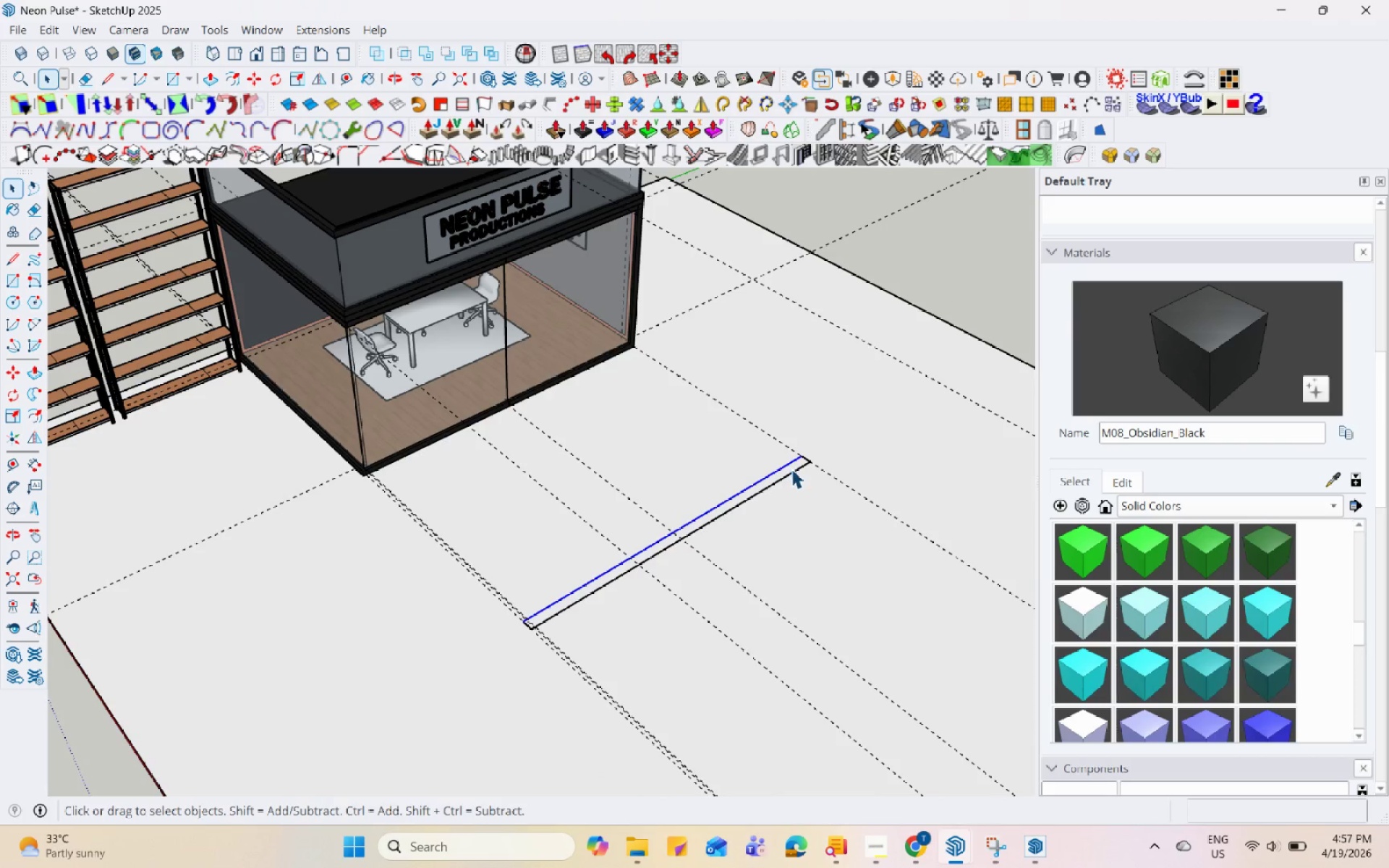 
left_click([792, 469])
 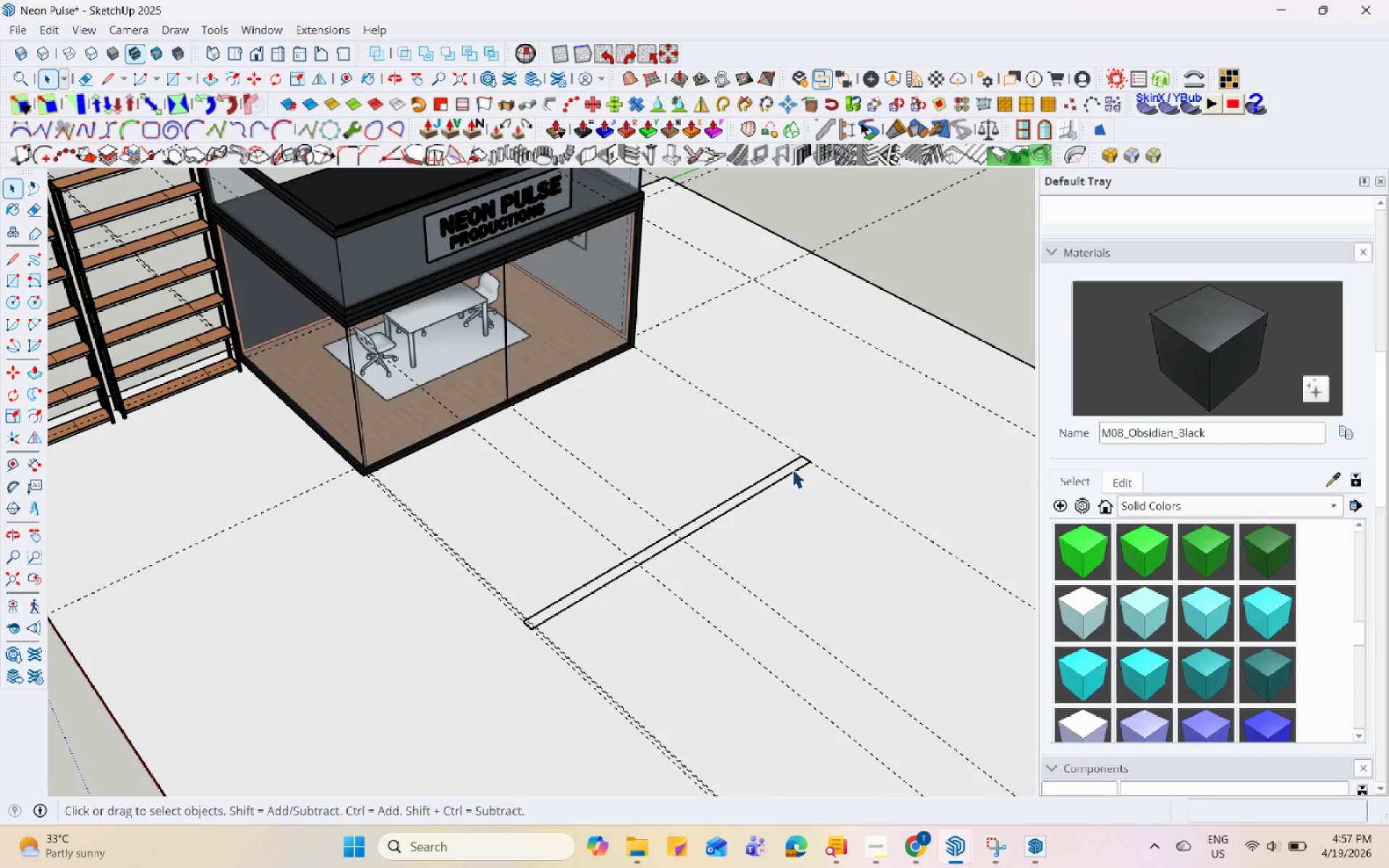 
key(P)
 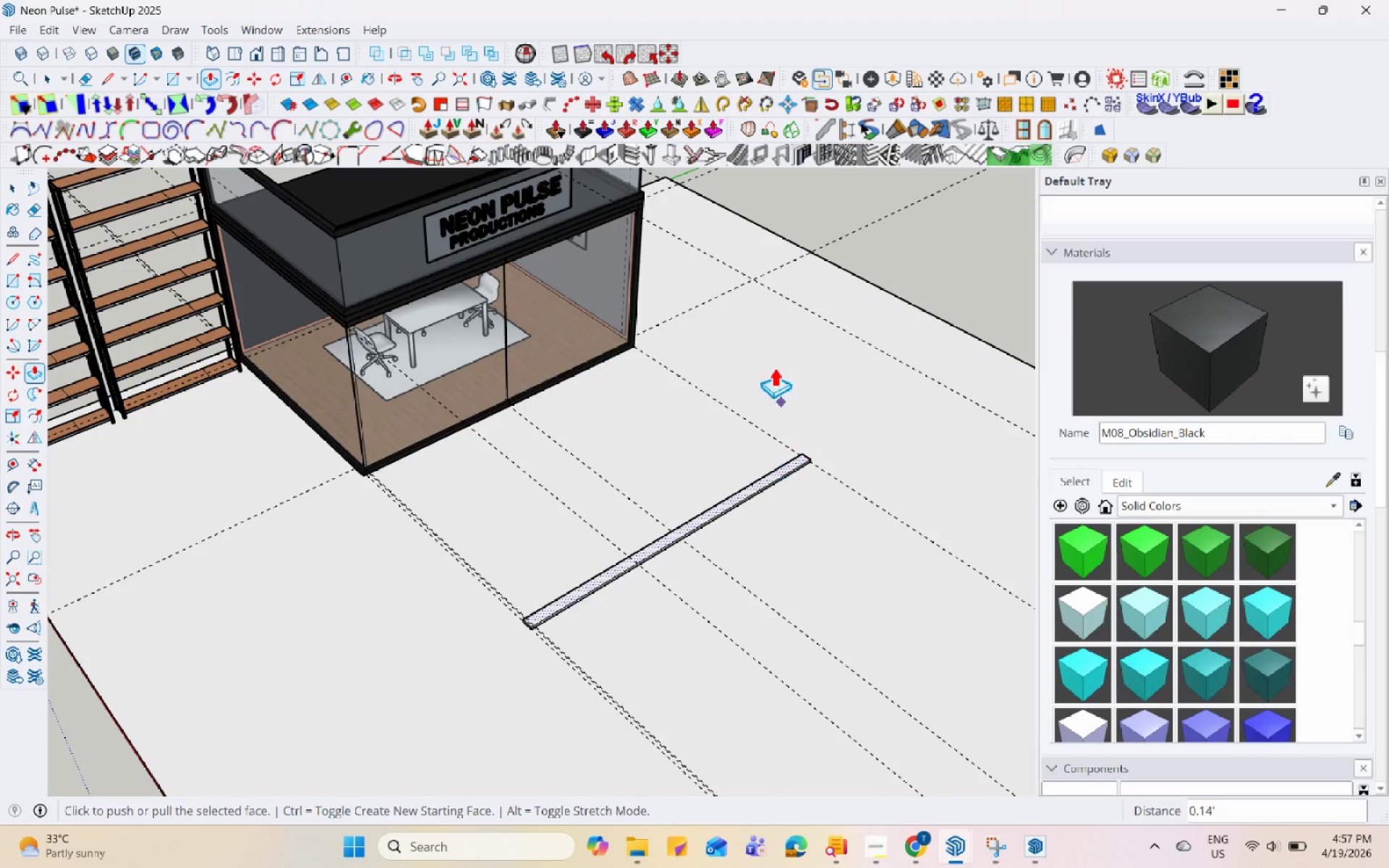 
key(Control+Z)
 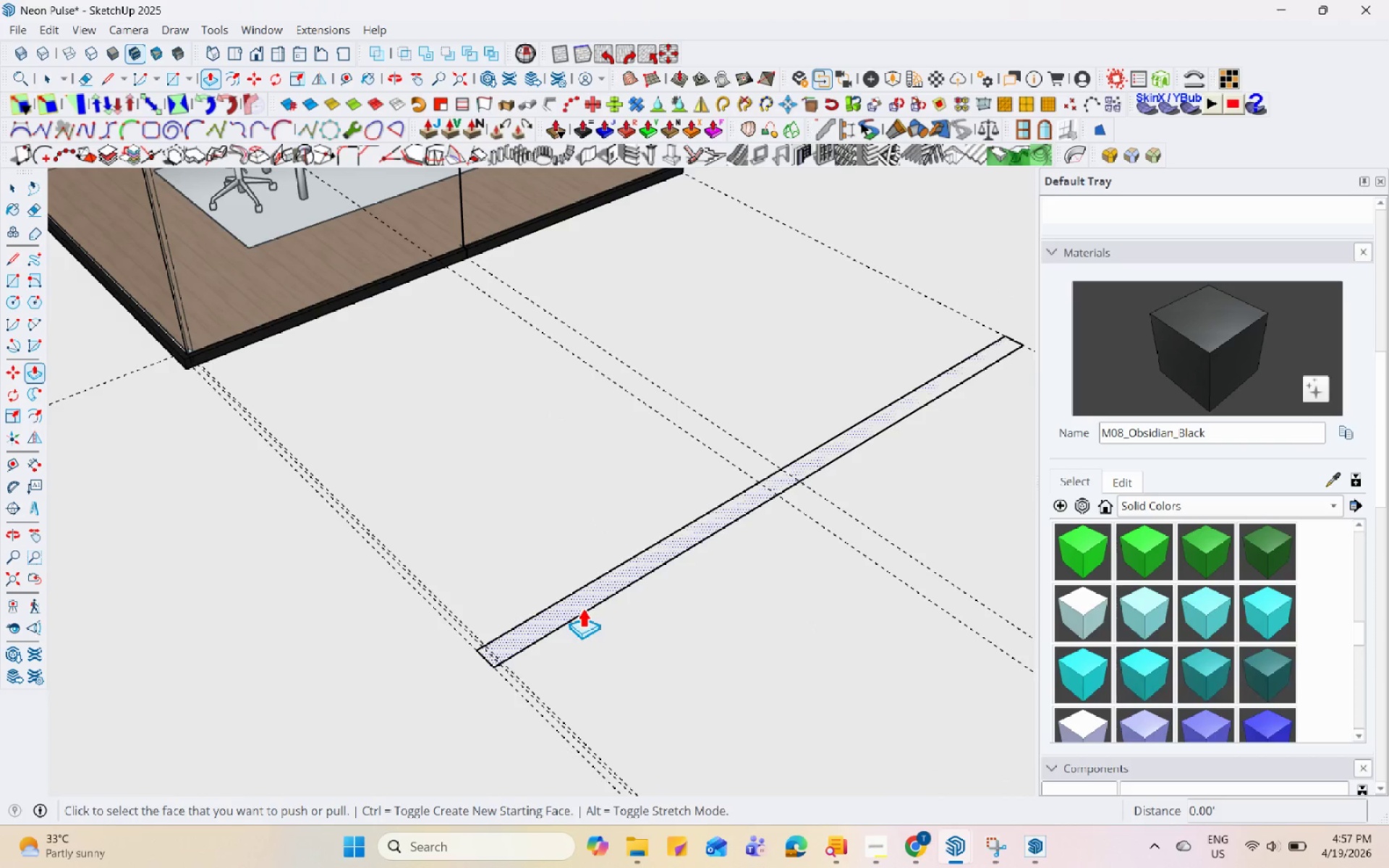 
scroll: coordinate [606, 569], scroll_direction: up, amount: 8.0
 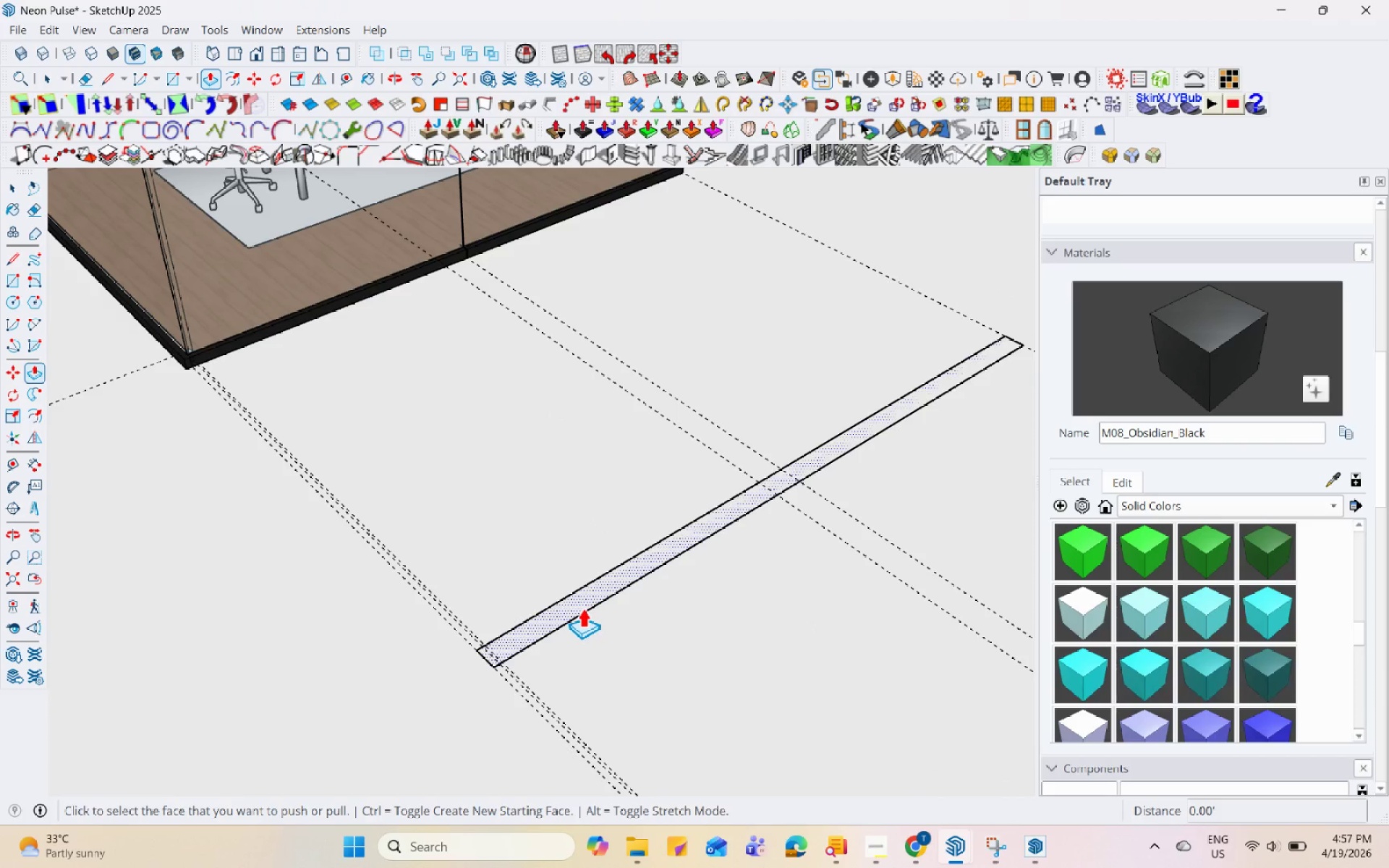 
left_click([582, 609])
 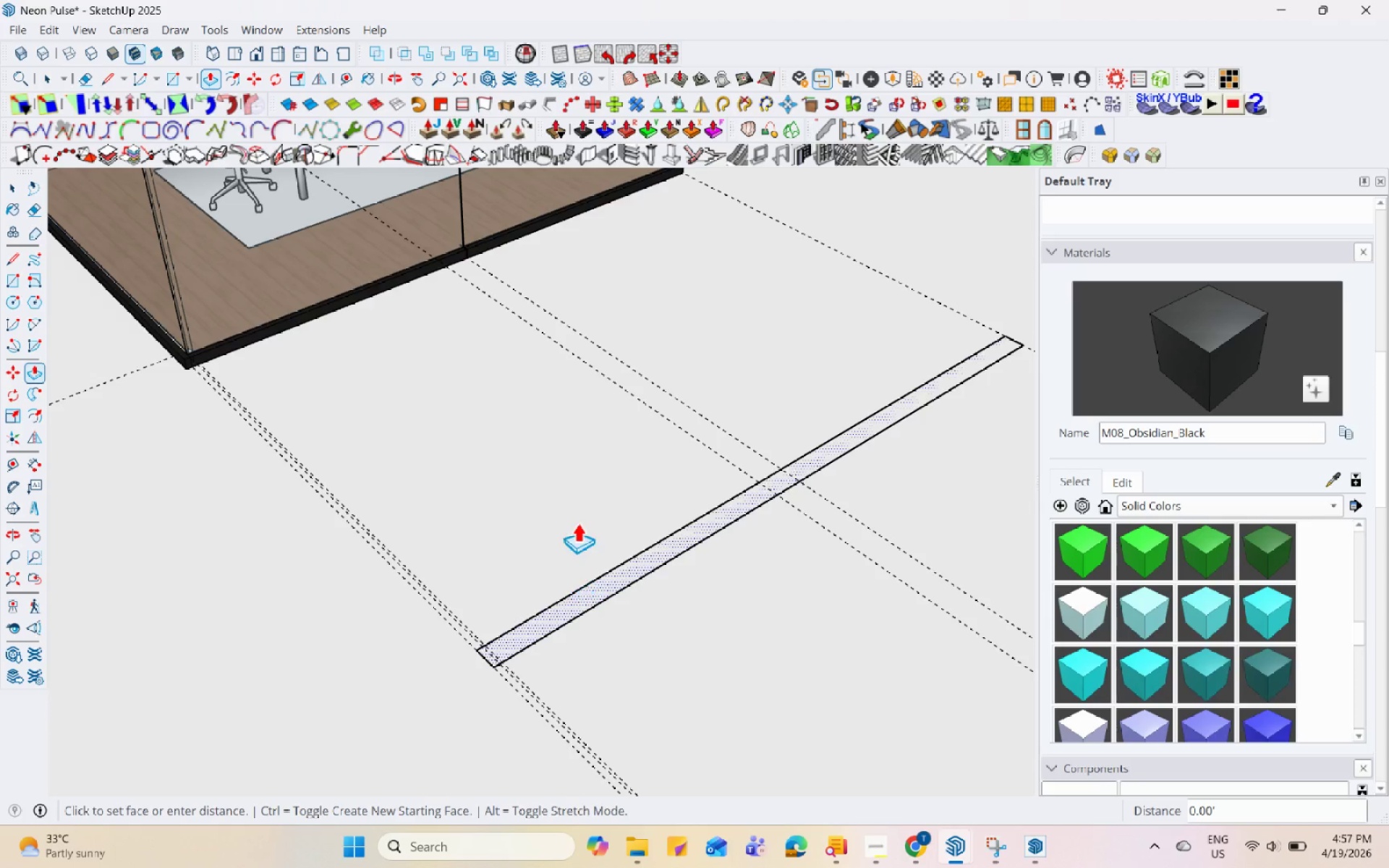 
scroll: coordinate [527, 490], scroll_direction: down, amount: 18.0
 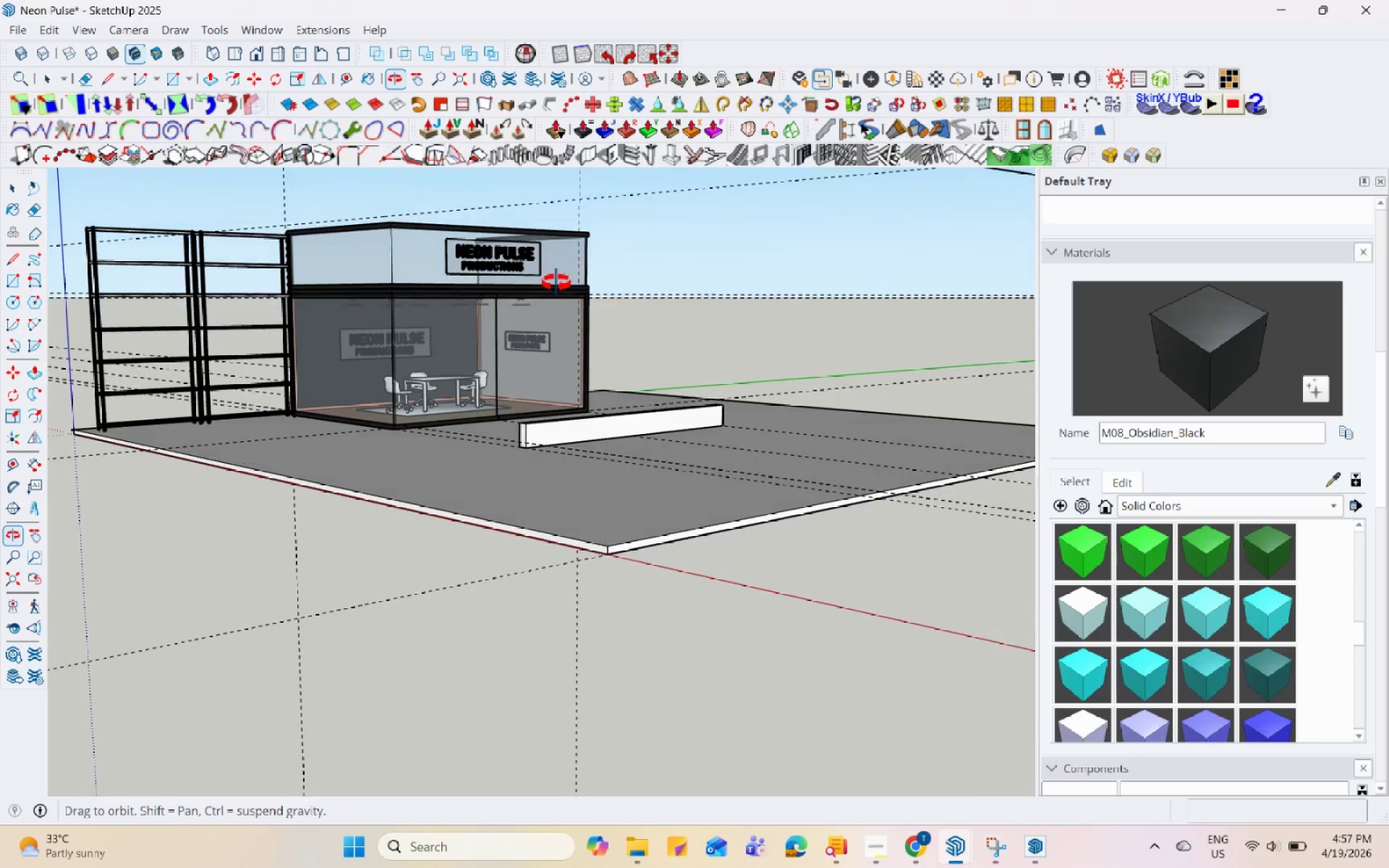 
left_click([421, 380])
 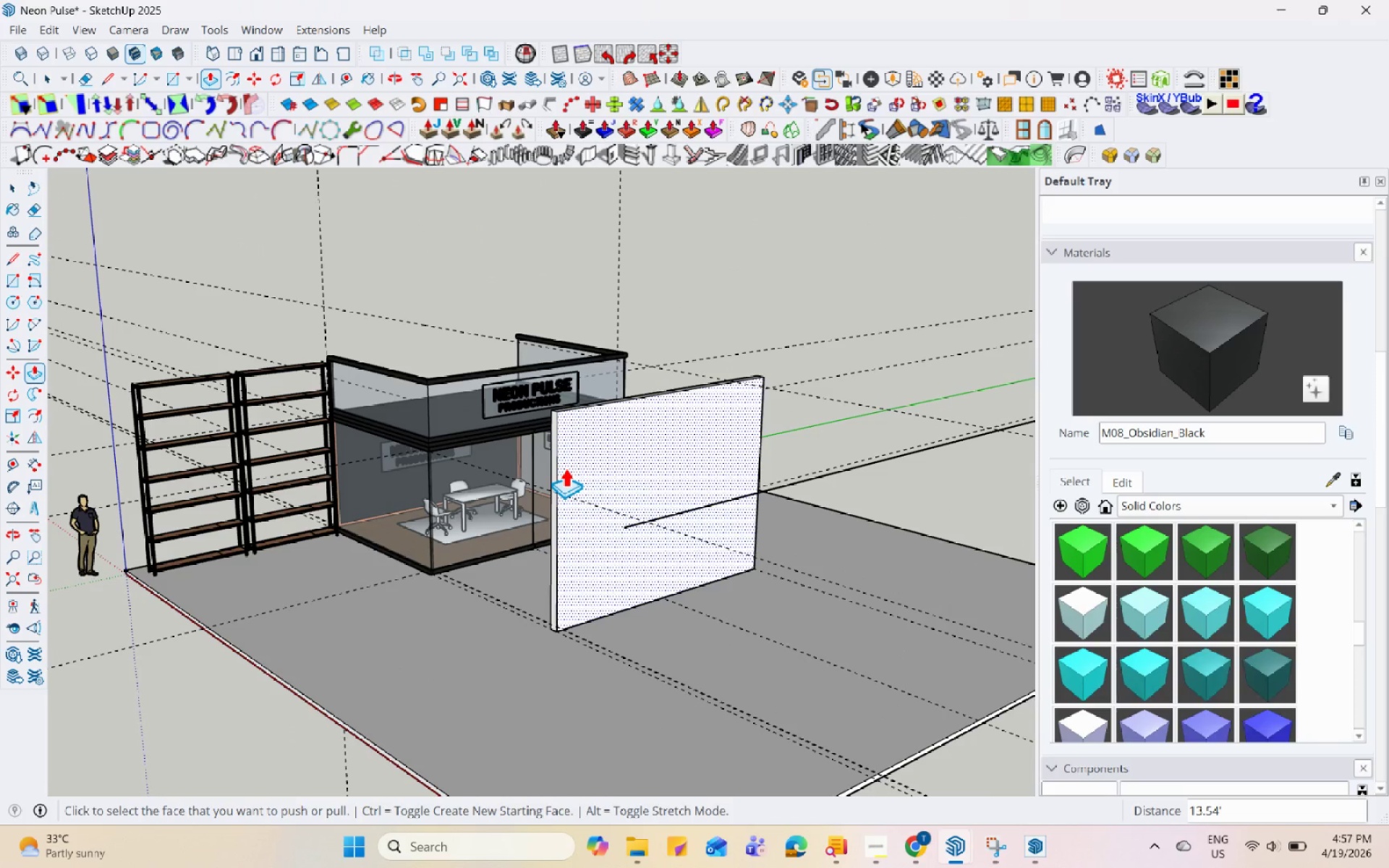 
scroll: coordinate [484, 379], scroll_direction: down, amount: 5.0
 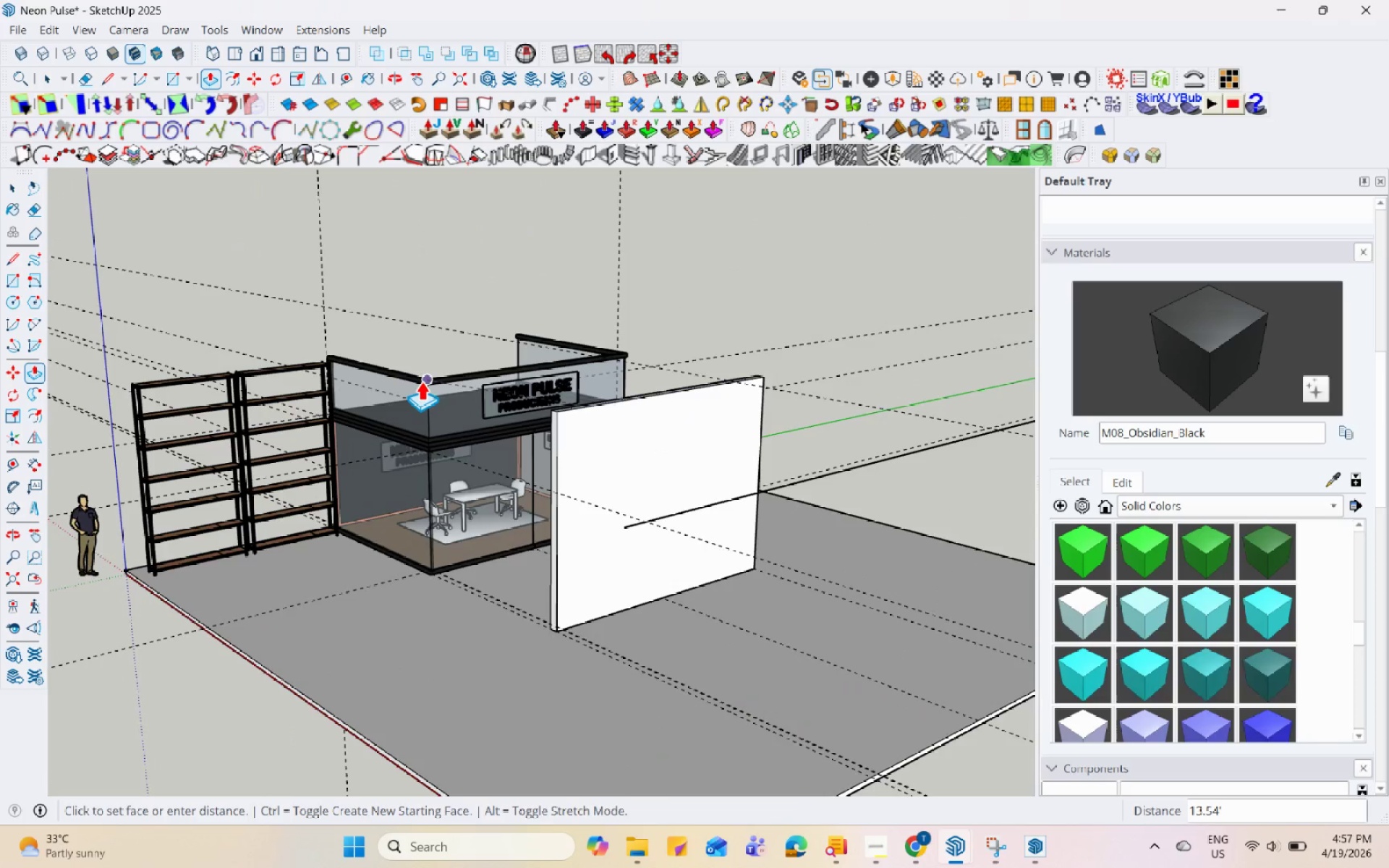 
key(Space)
 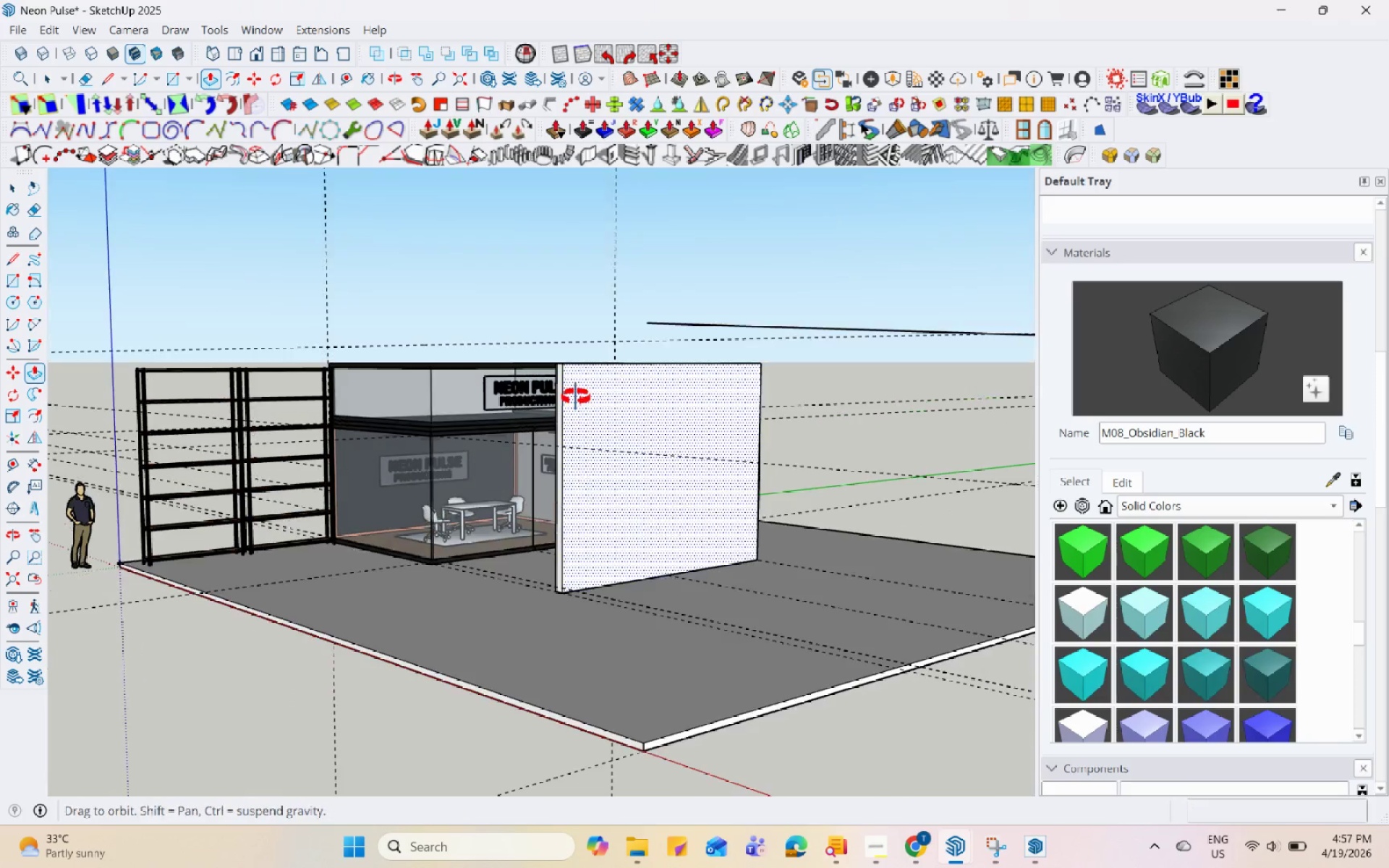 
scroll: coordinate [590, 410], scroll_direction: up, amount: 3.0
 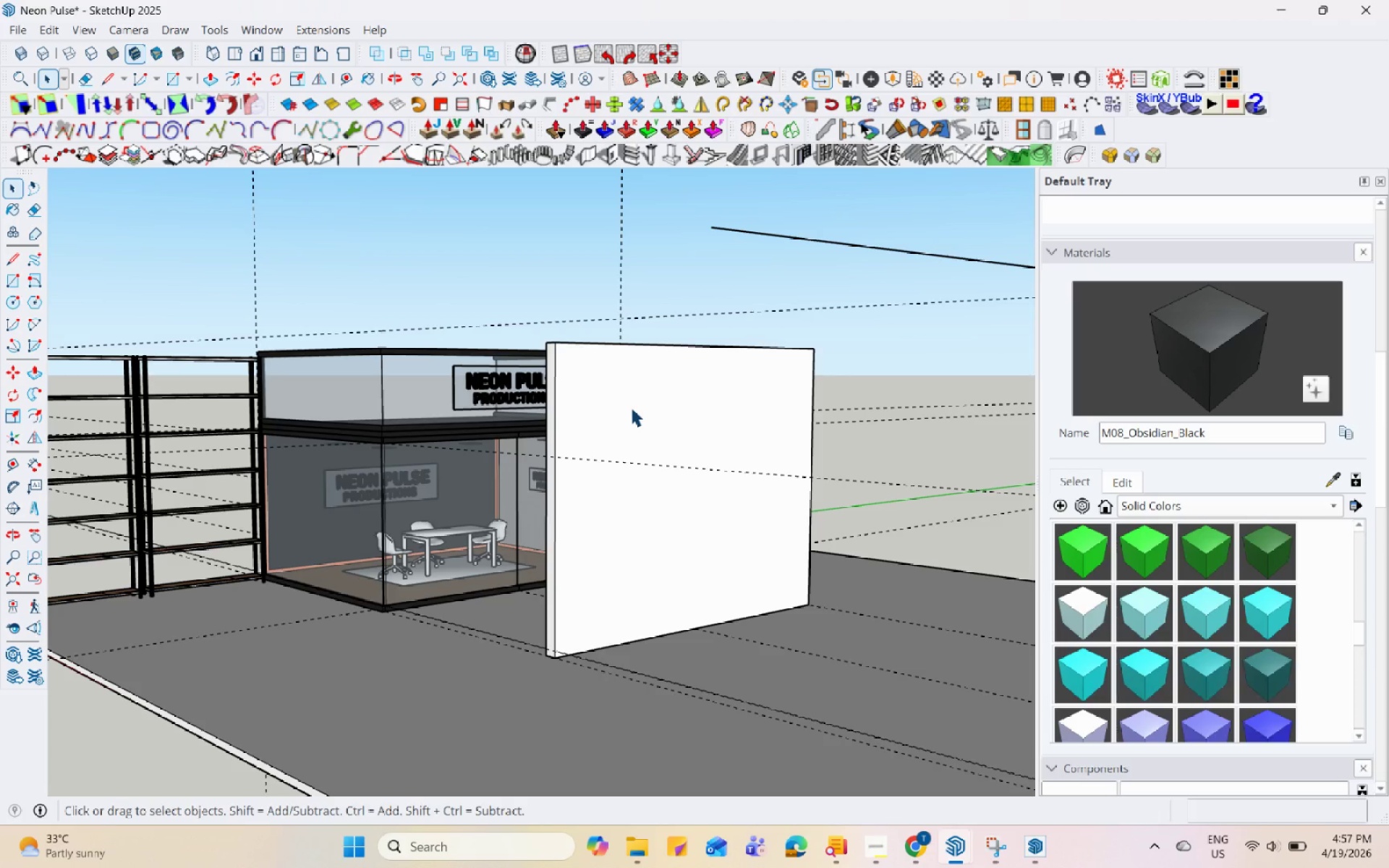 
wait(7.82)
 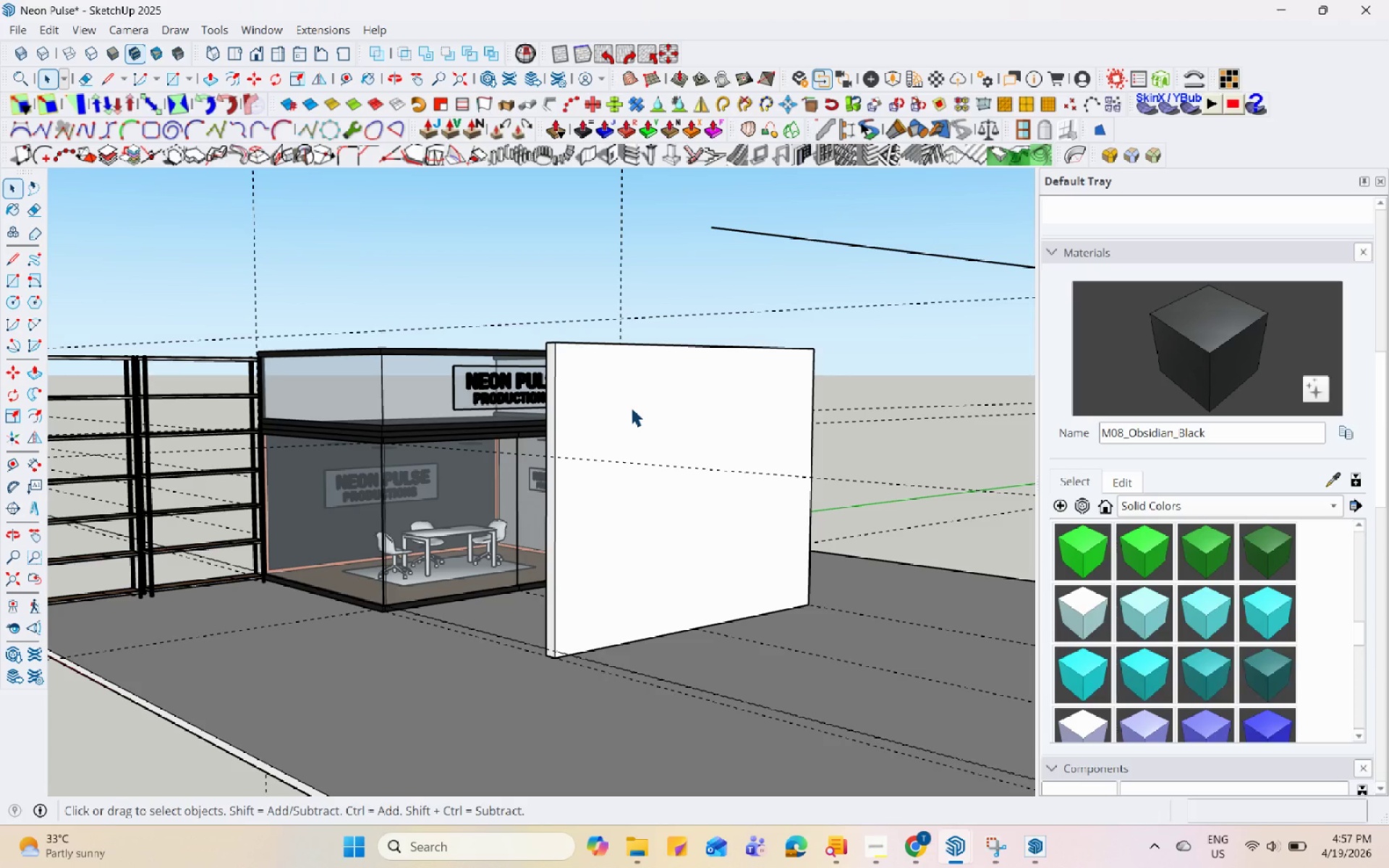 
scroll: coordinate [631, 407], scroll_direction: up, amount: 1.0
 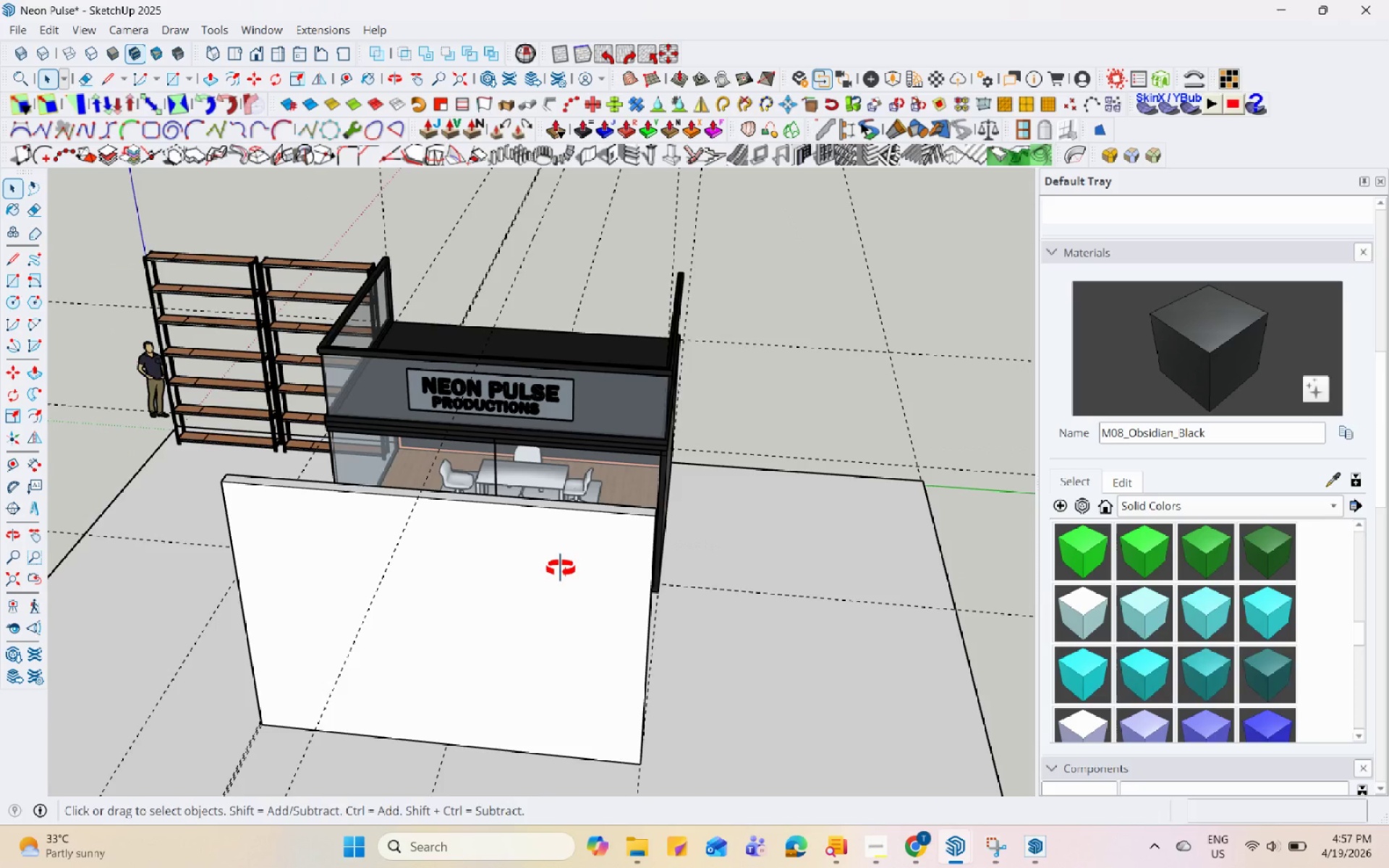 
left_click([519, 540])
 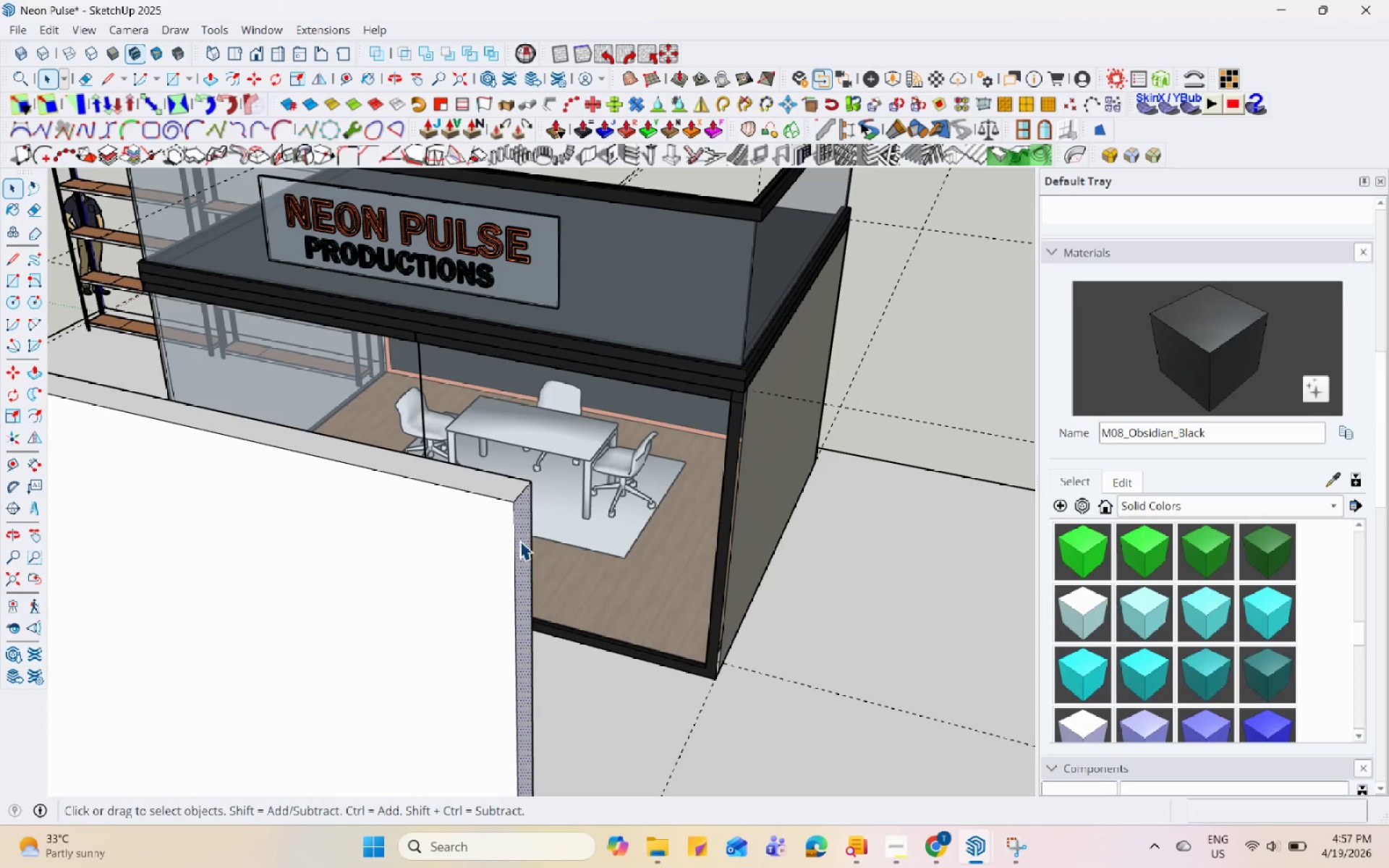 
scroll: coordinate [532, 545], scroll_direction: up, amount: 10.0
 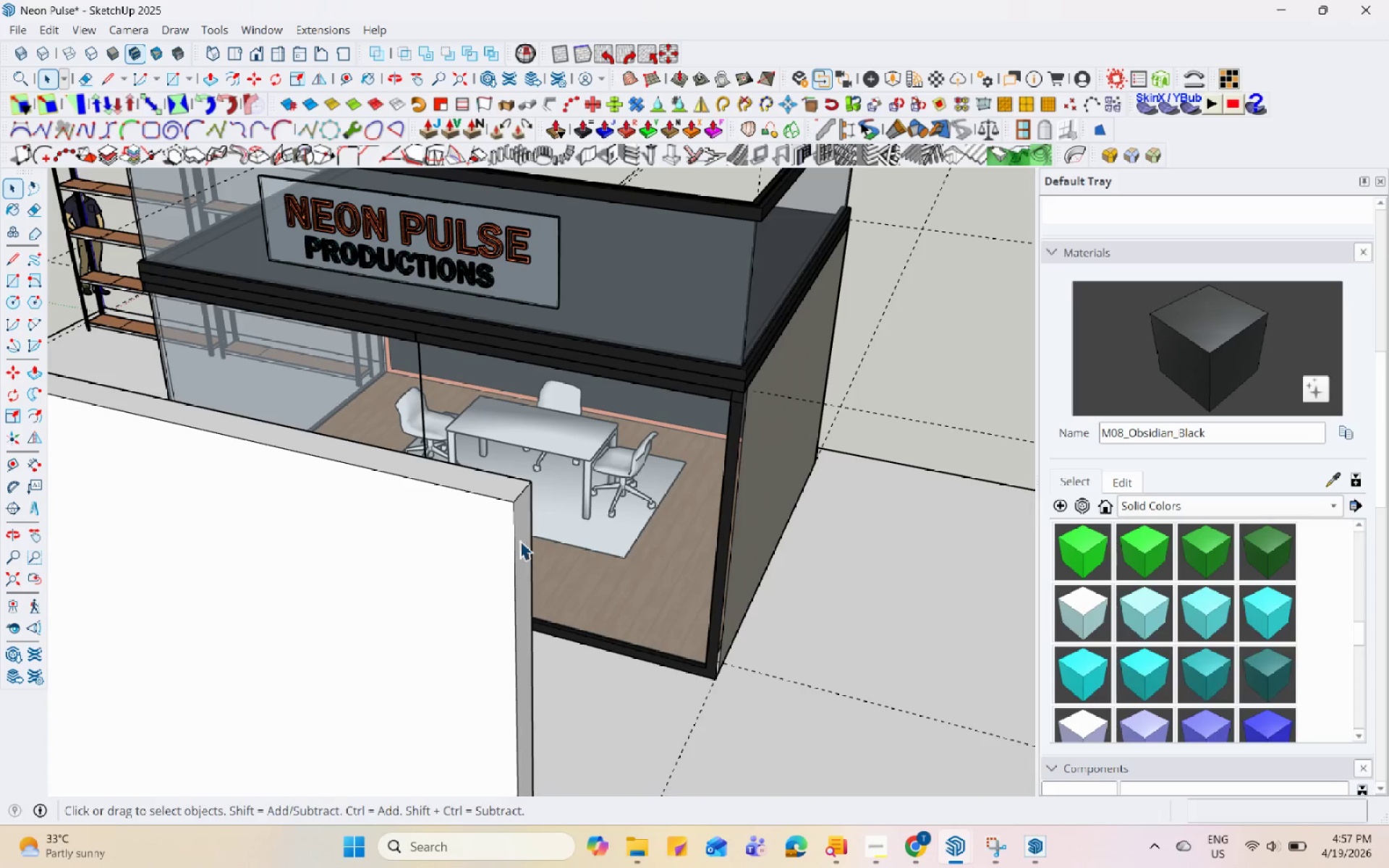 
key(P)
 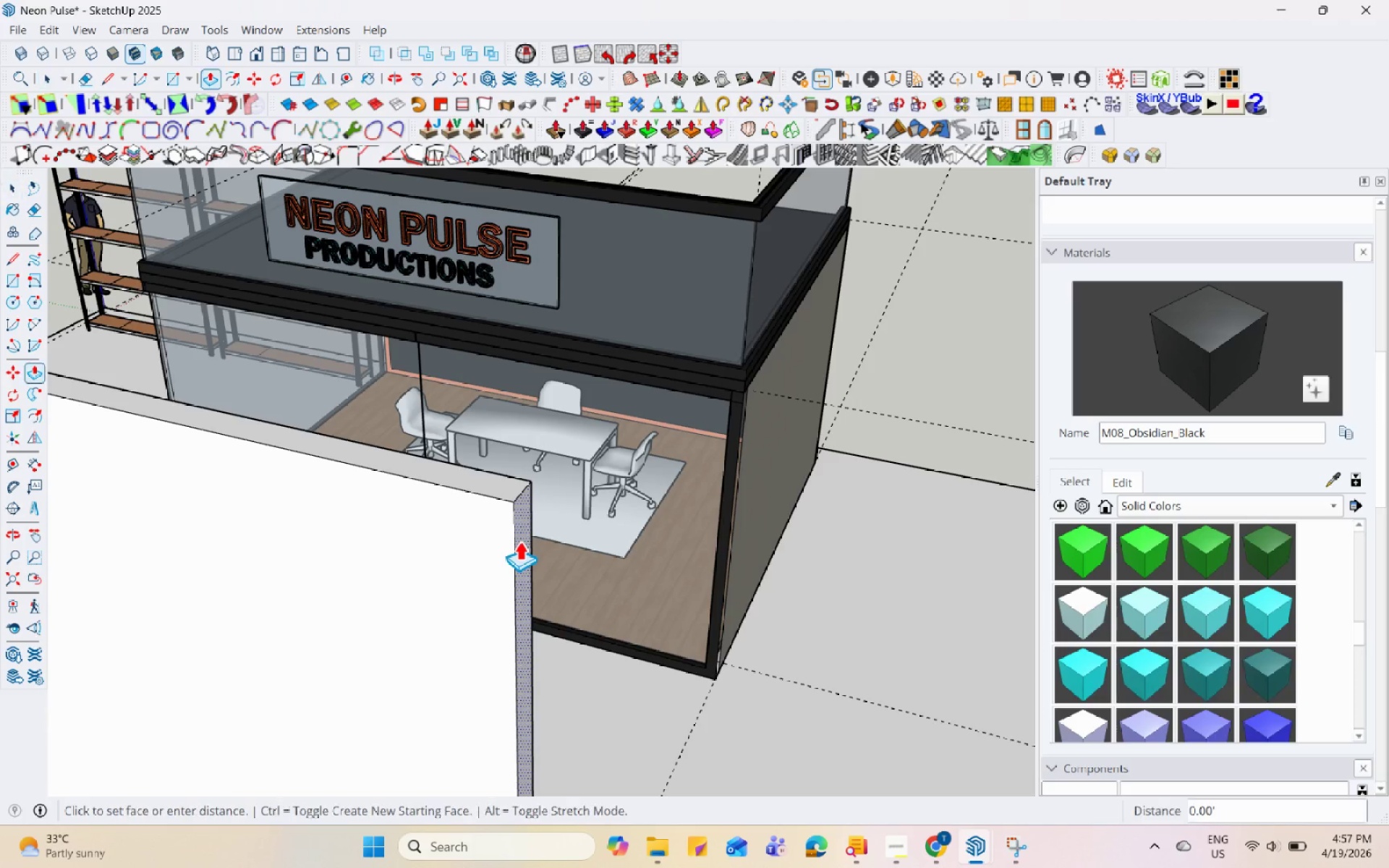 
left_click([519, 540])
 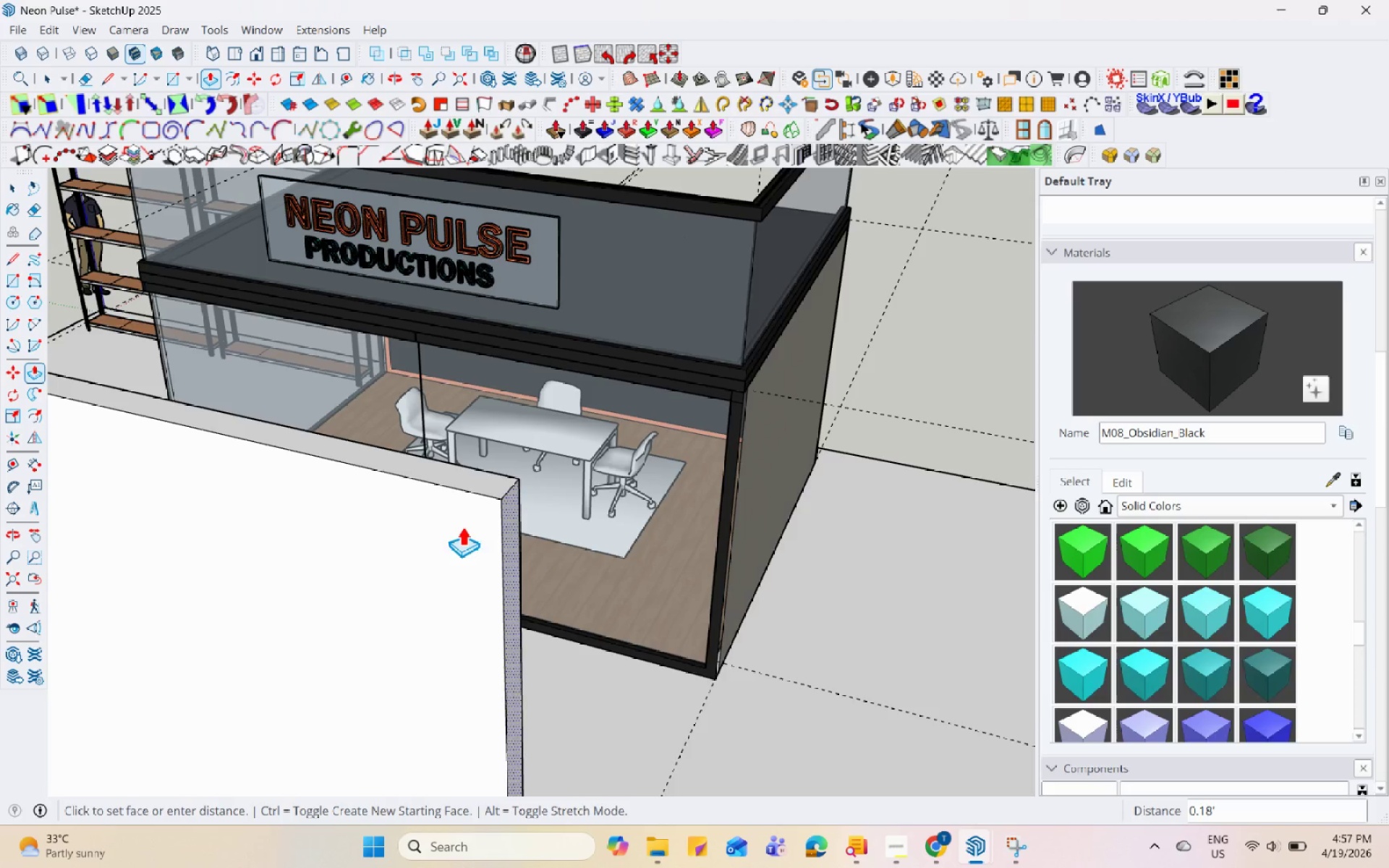 
left_click([362, 655])
 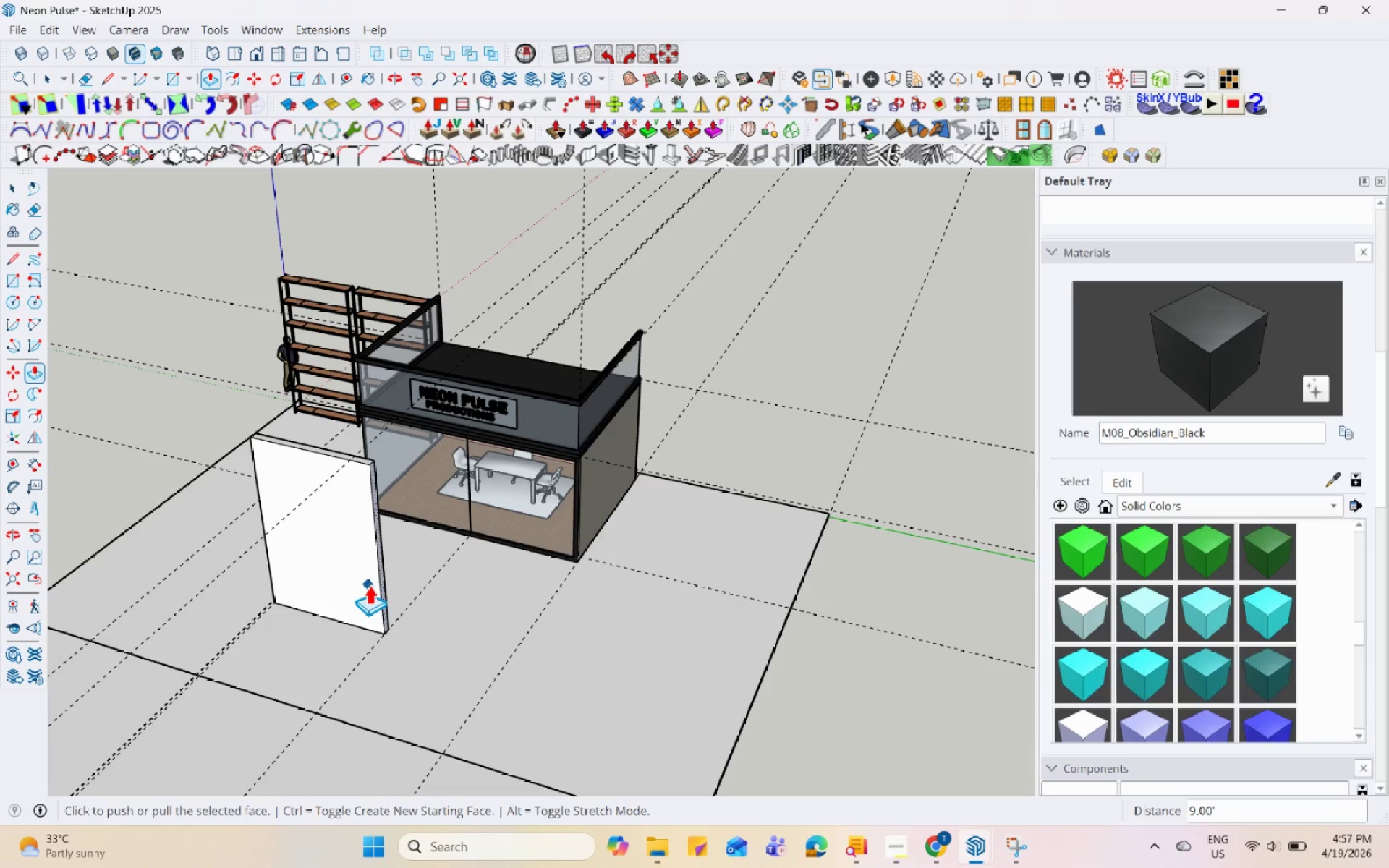 
scroll: coordinate [511, 488], scroll_direction: down, amount: 19.0
 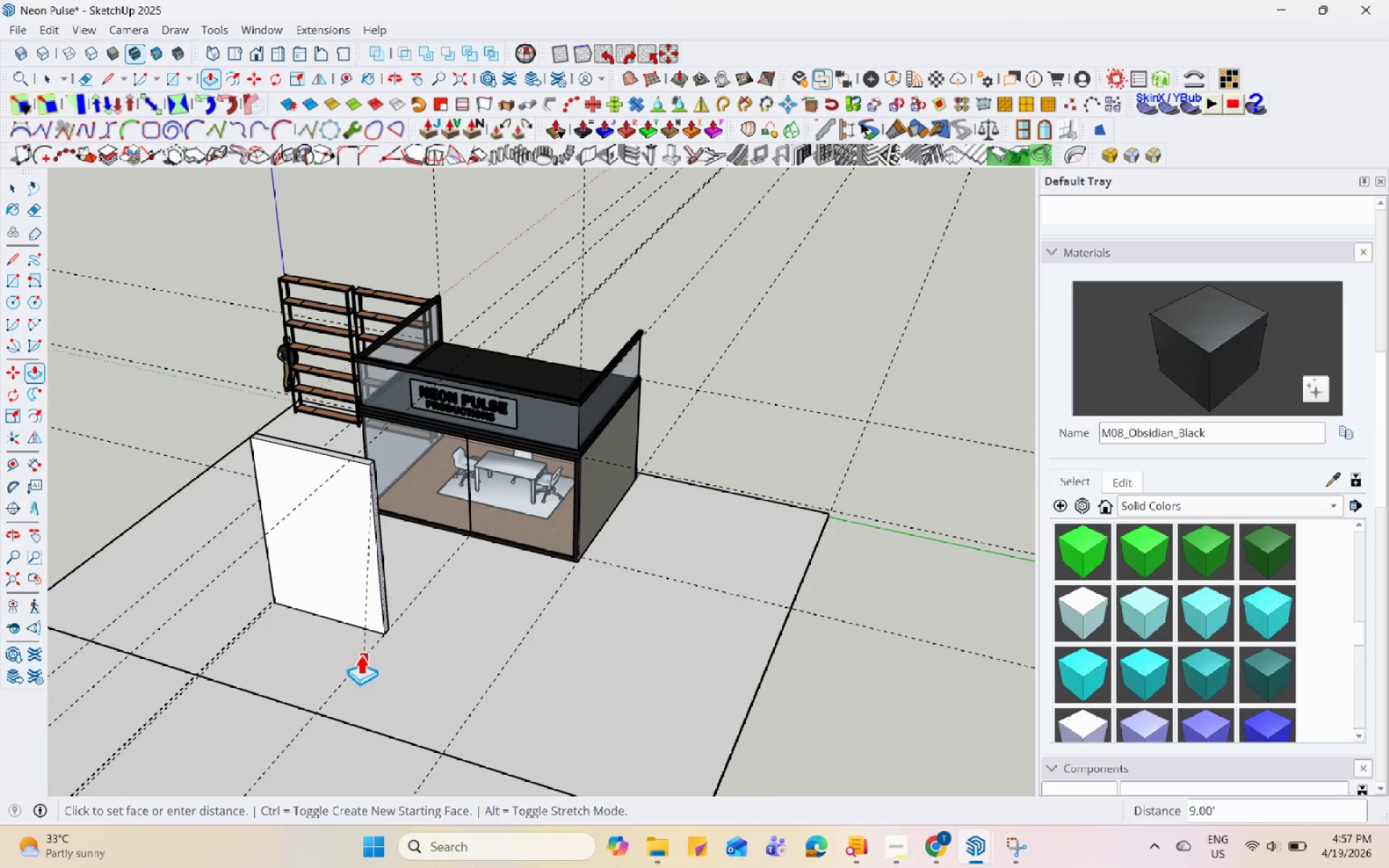 
key(Space)
 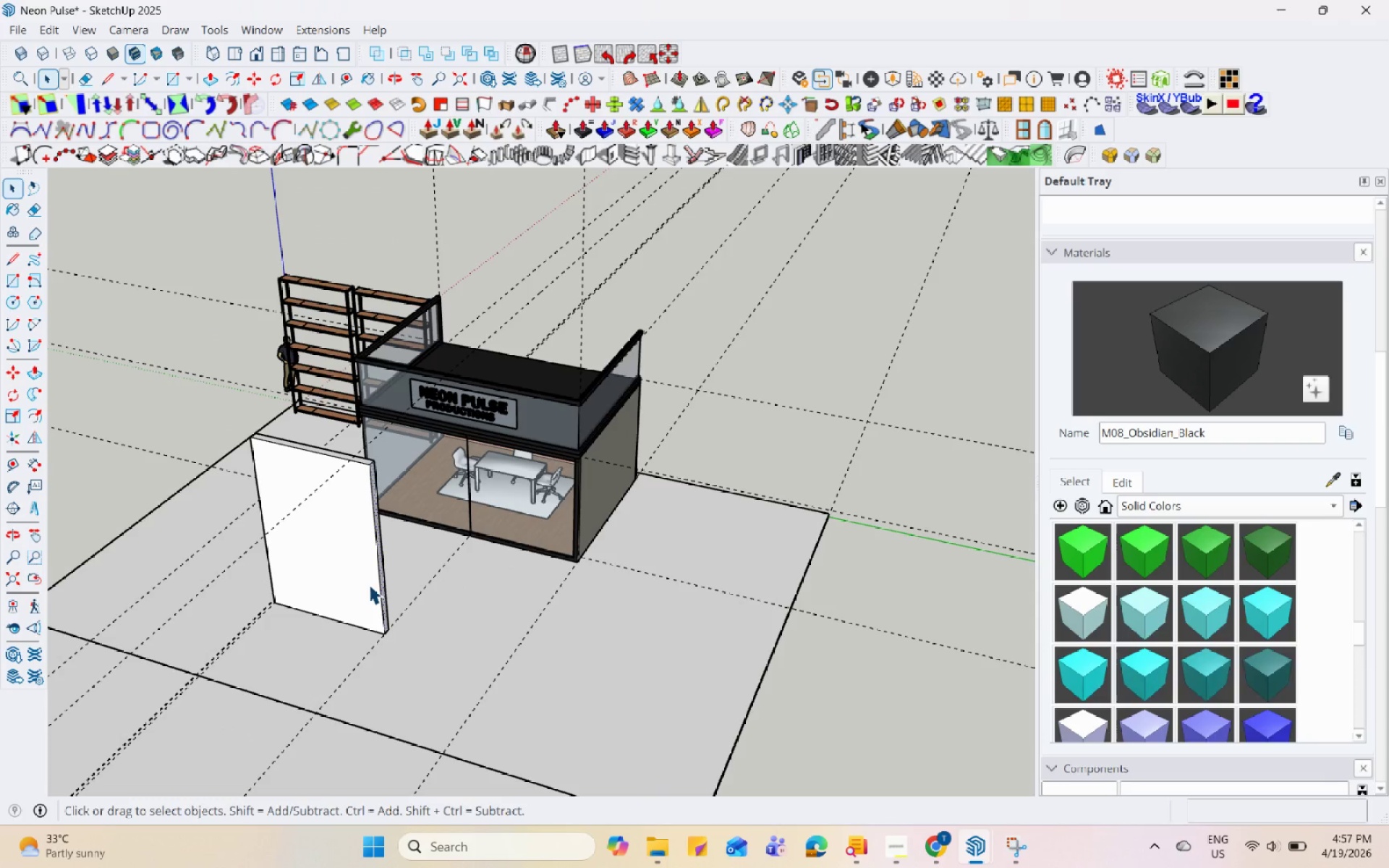 
left_click([369, 584])
 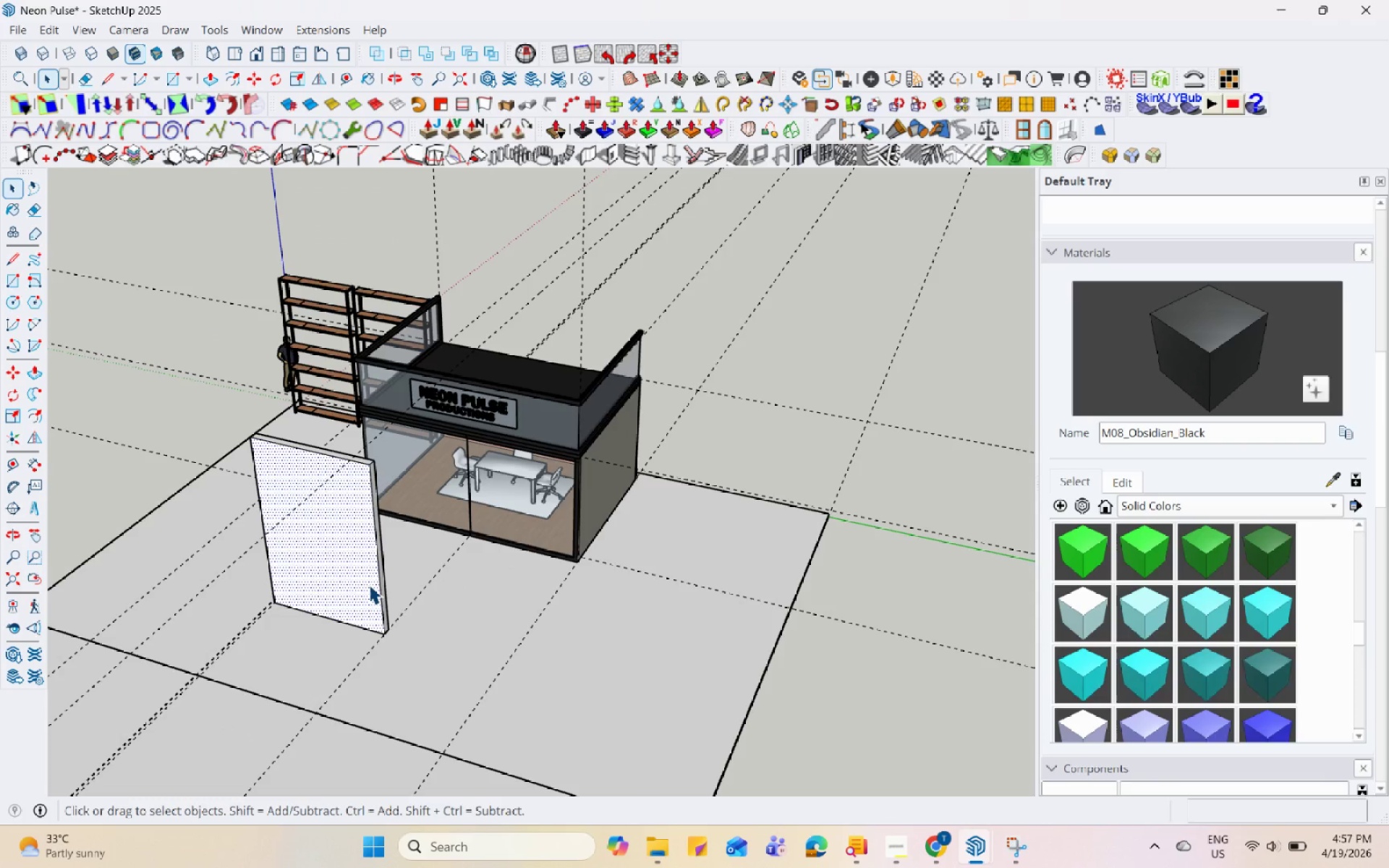 
double_click([369, 584])
 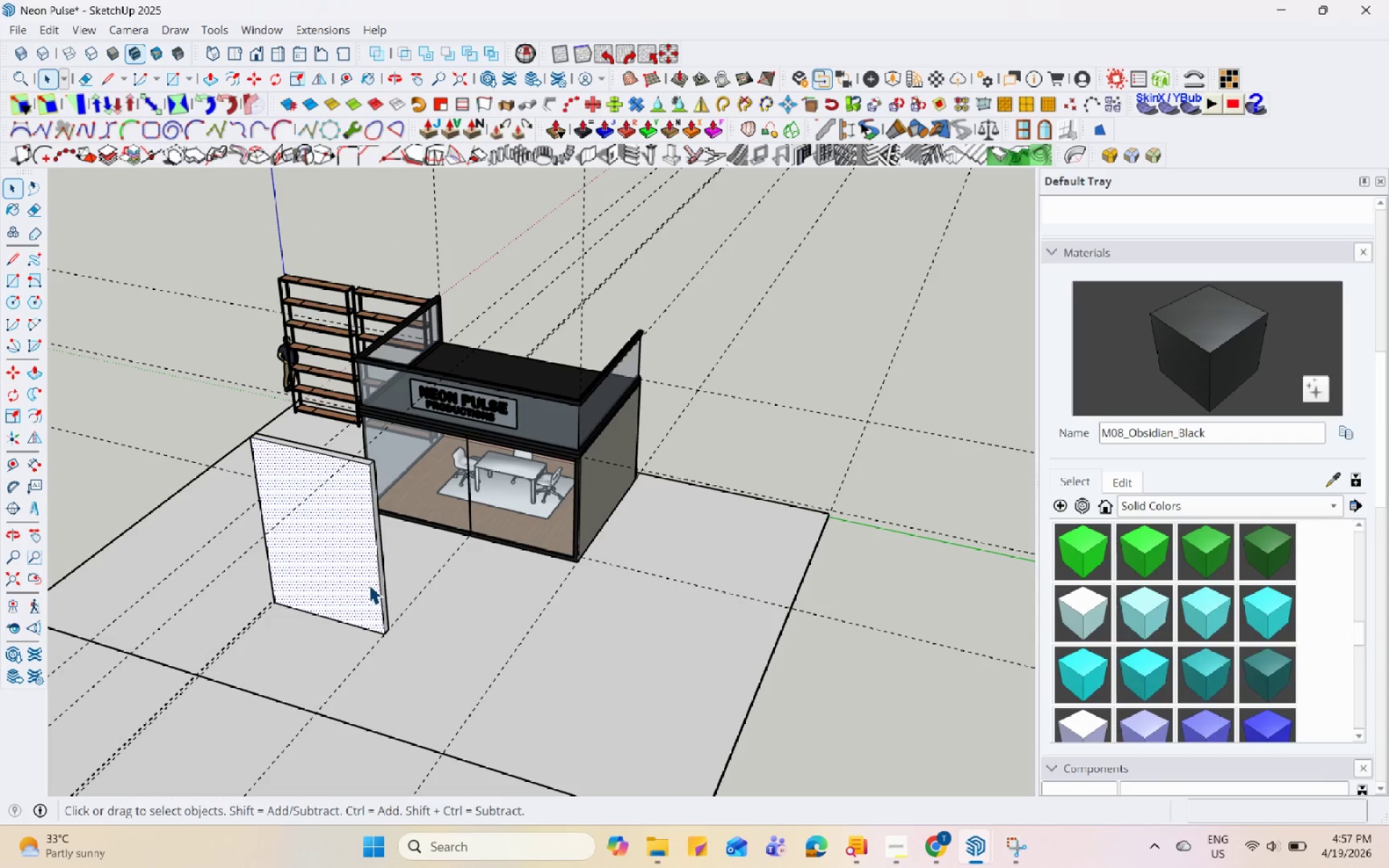 
triple_click([369, 584])
 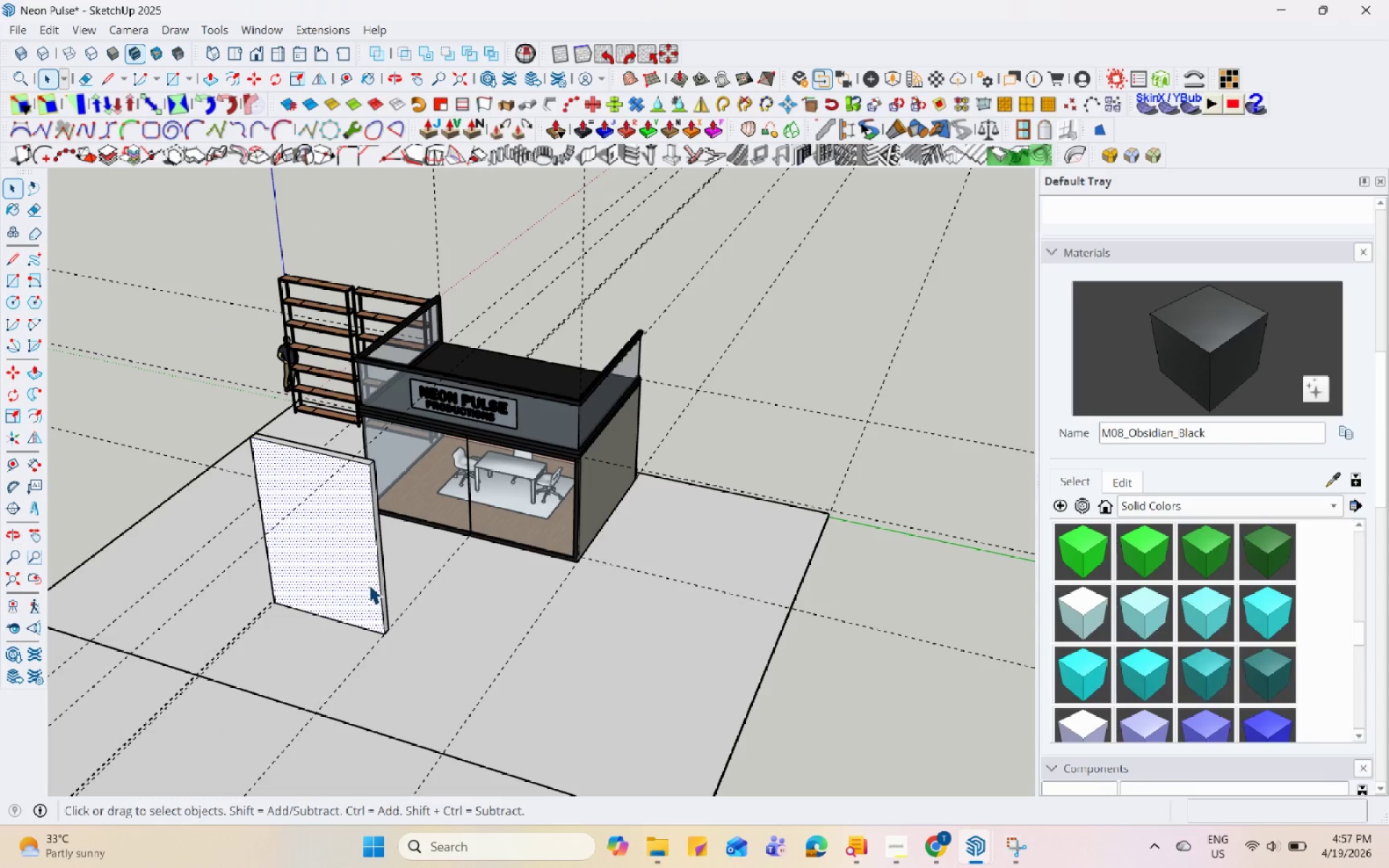 
triple_click([369, 584])
 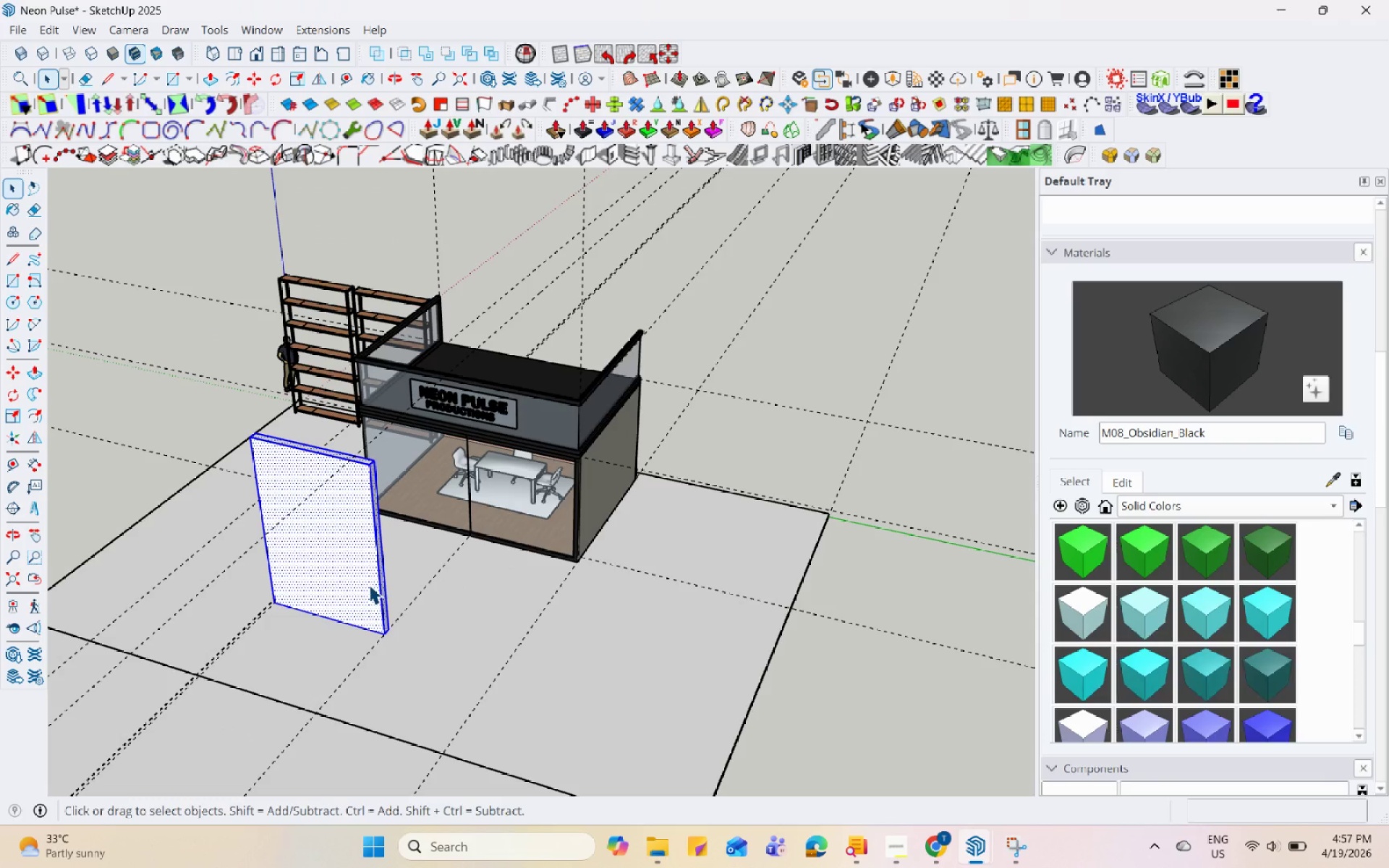 
right_click([369, 584])
 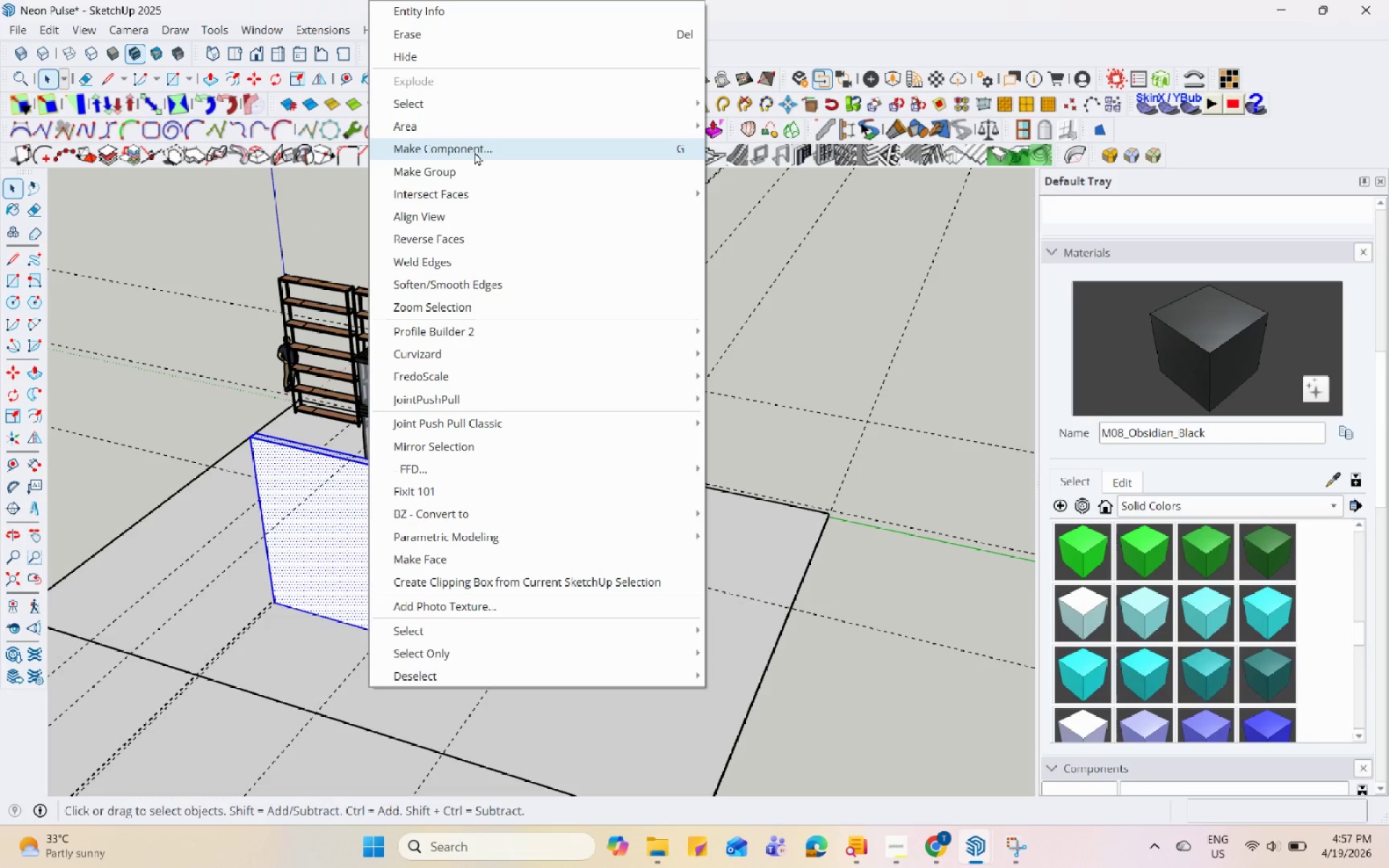 
left_click([475, 171])
 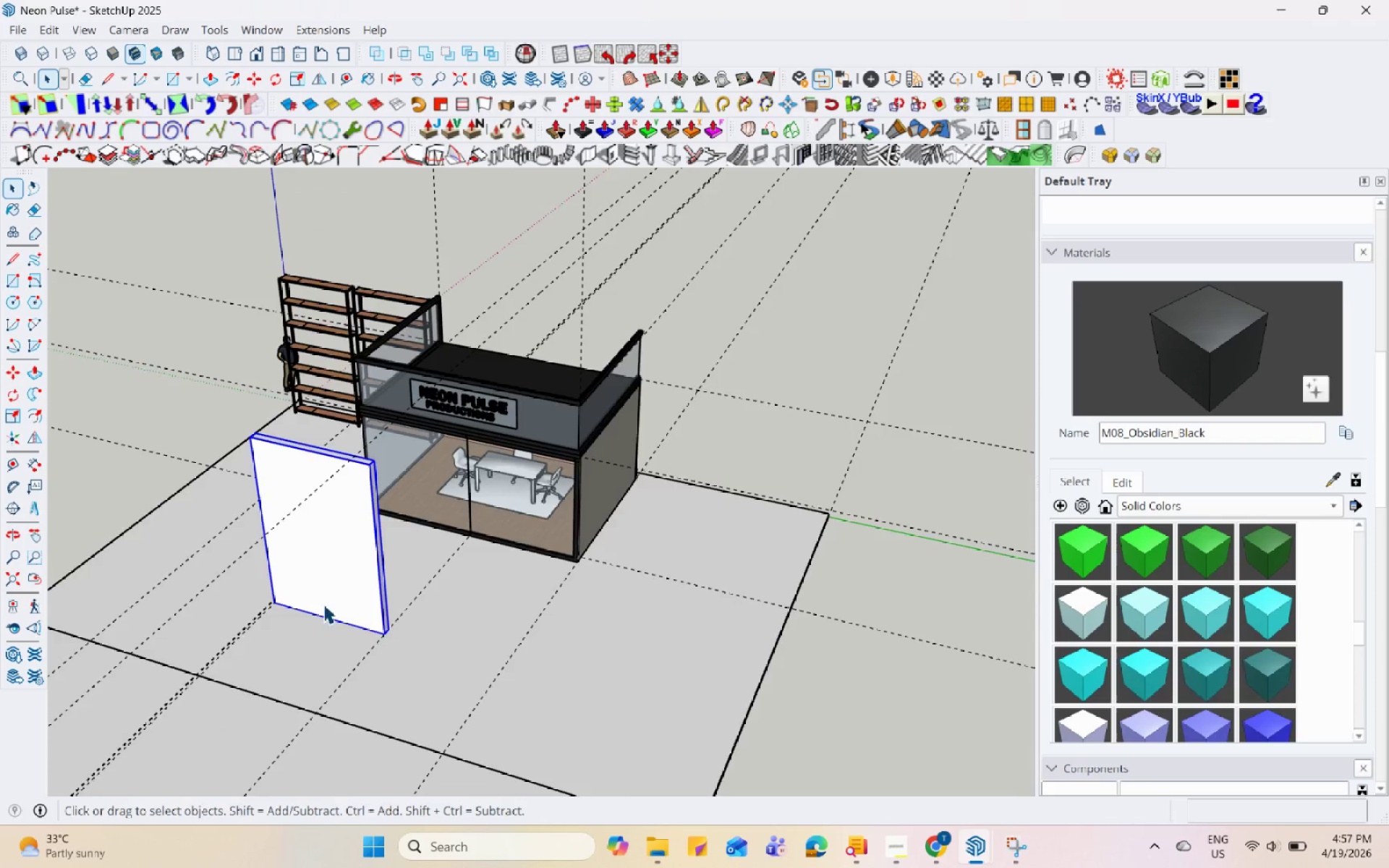 
key(M)
 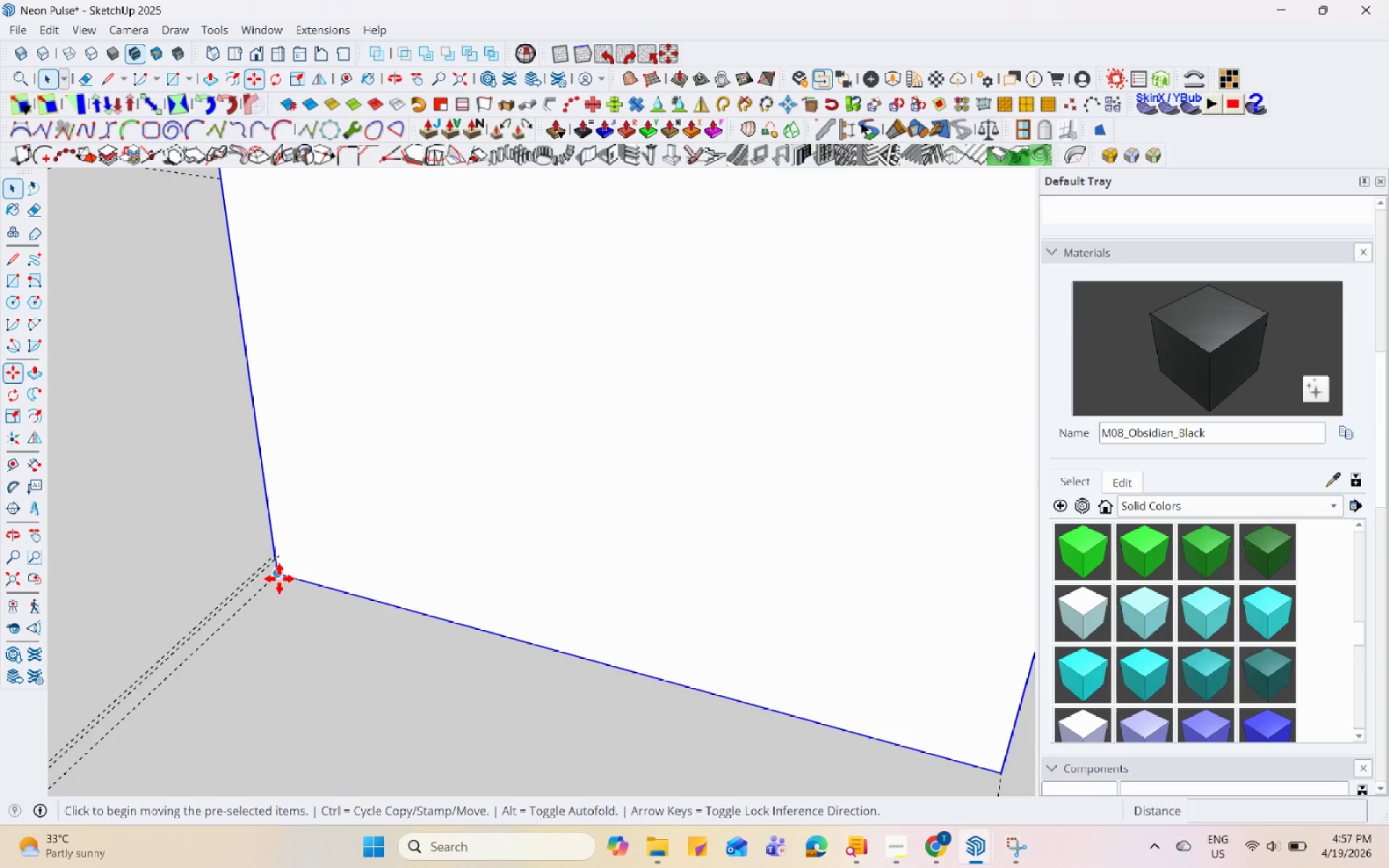 
scroll: coordinate [284, 585], scroll_direction: up, amount: 19.0
 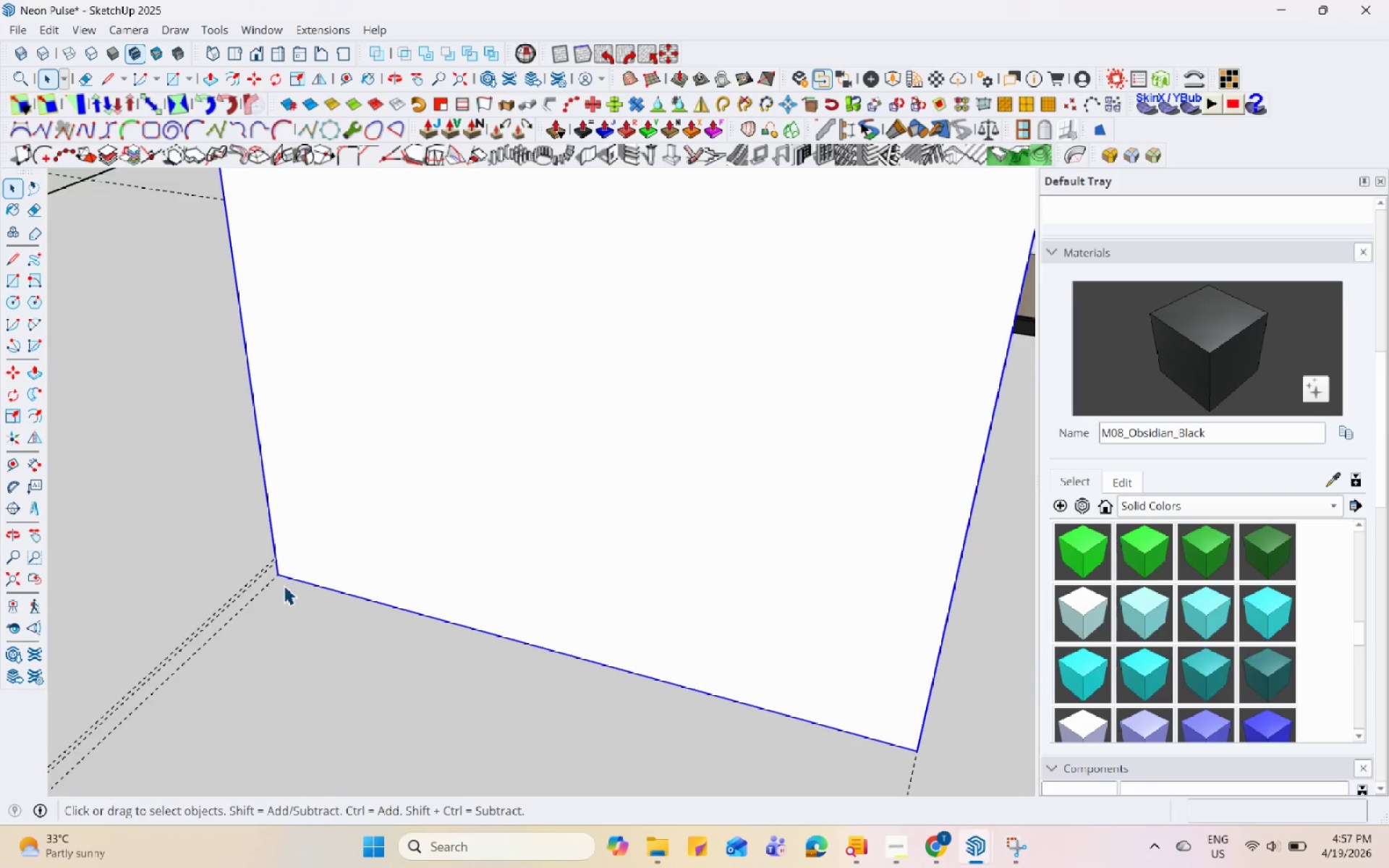 
left_click([279, 579])
 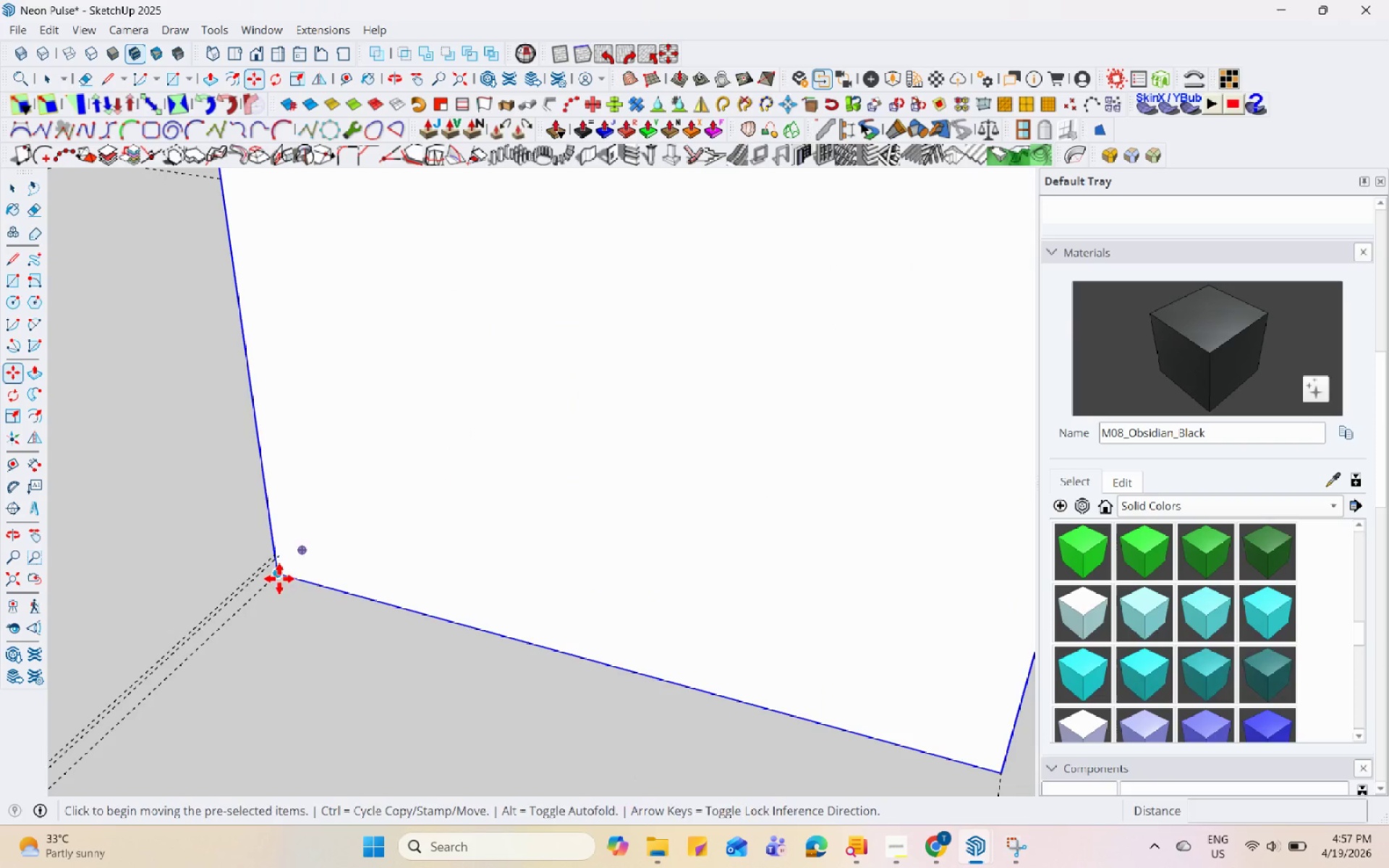 
key(Control+ControlLeft)
 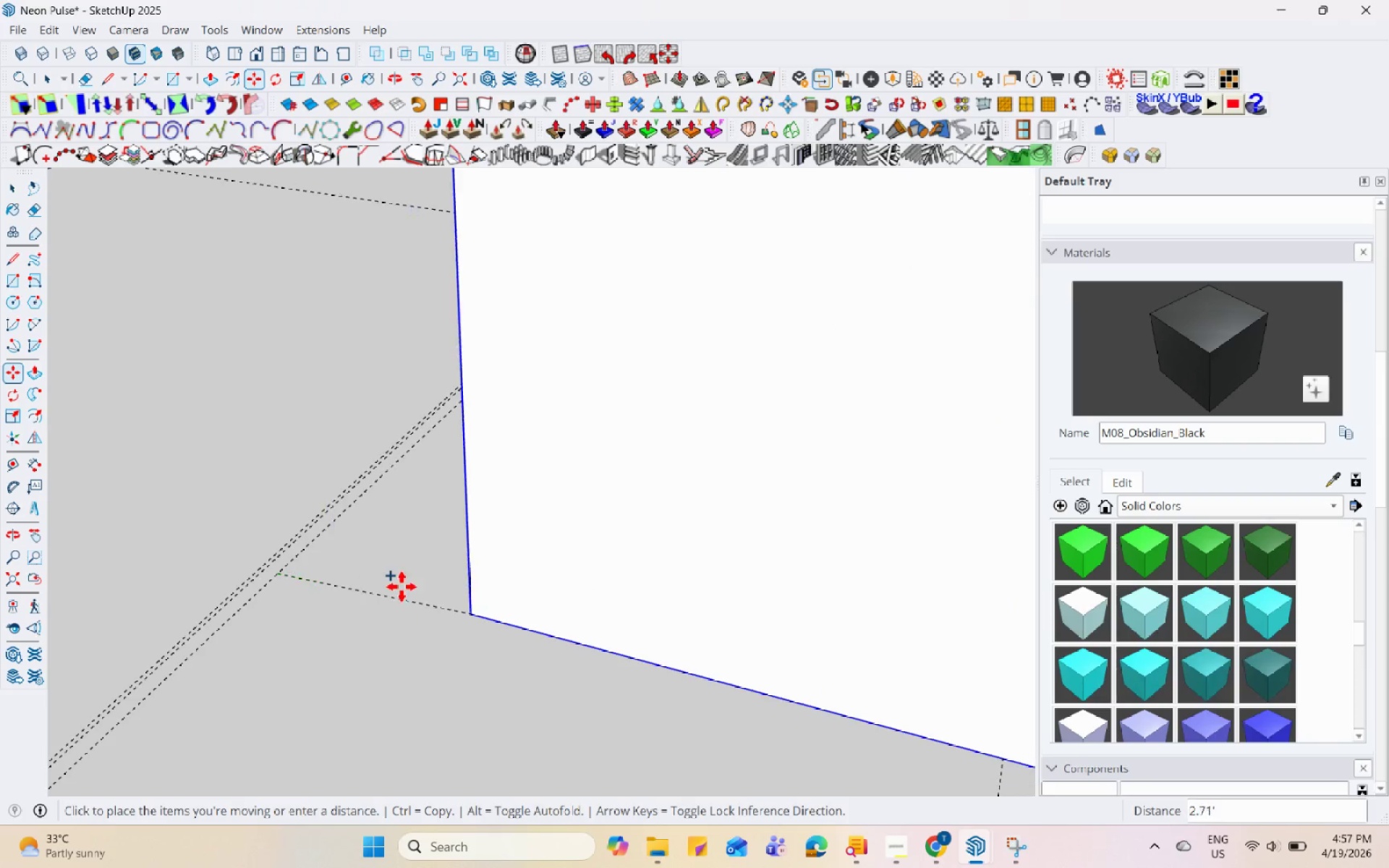 
left_click([603, 650])
 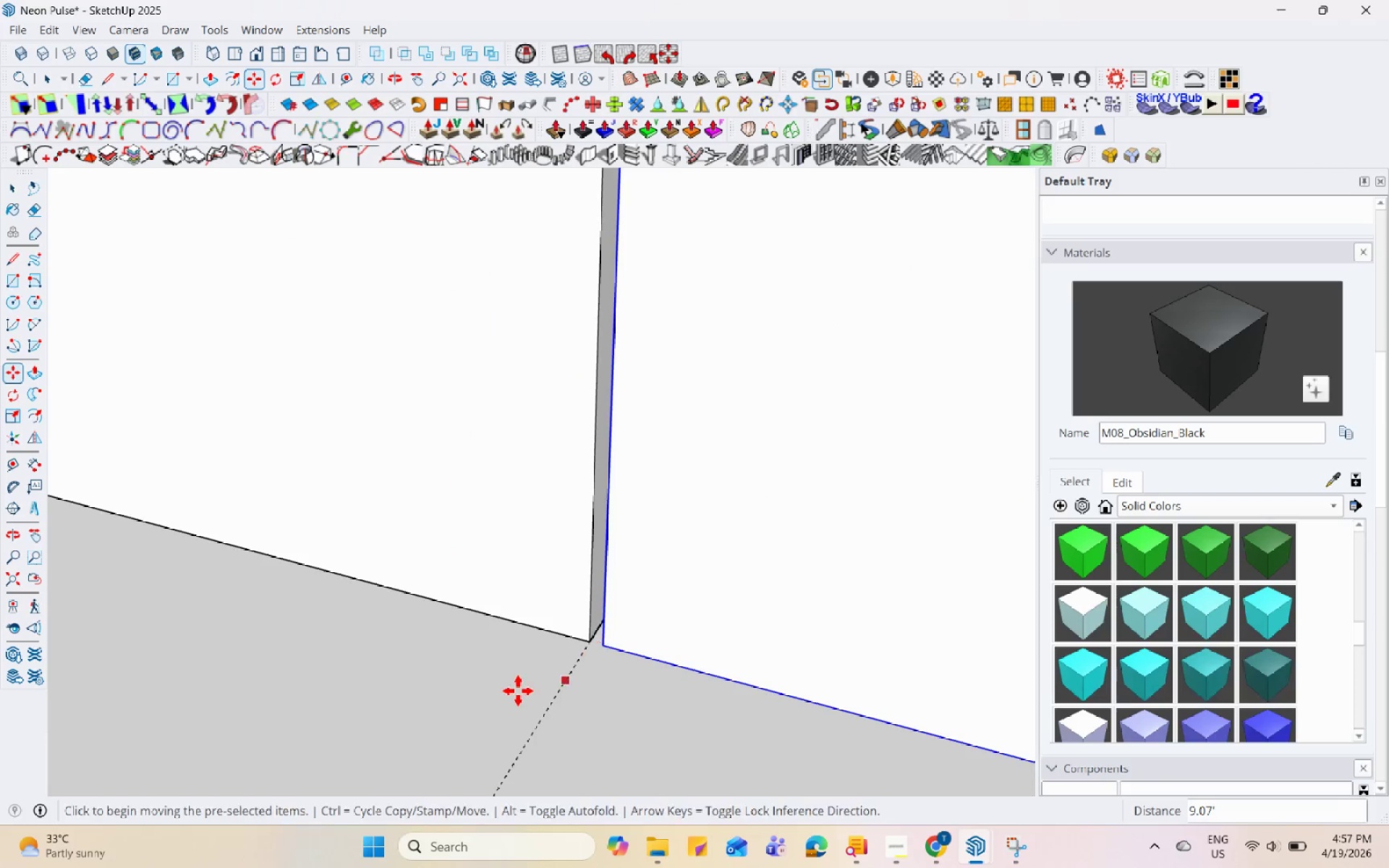 
scroll: coordinate [602, 649], scroll_direction: up, amount: 1.0
 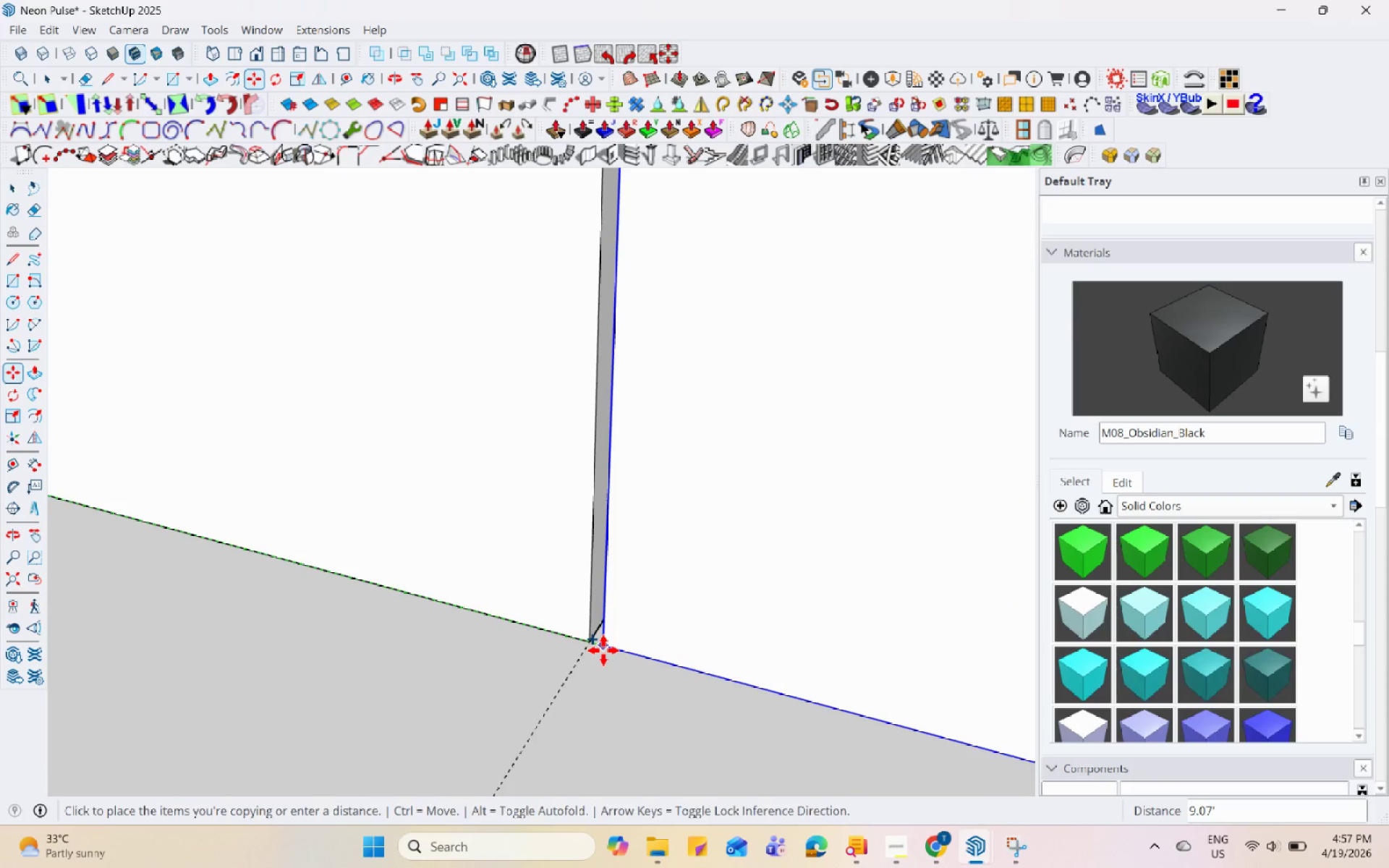 
scroll: coordinate [520, 675], scroll_direction: down, amount: 32.0
 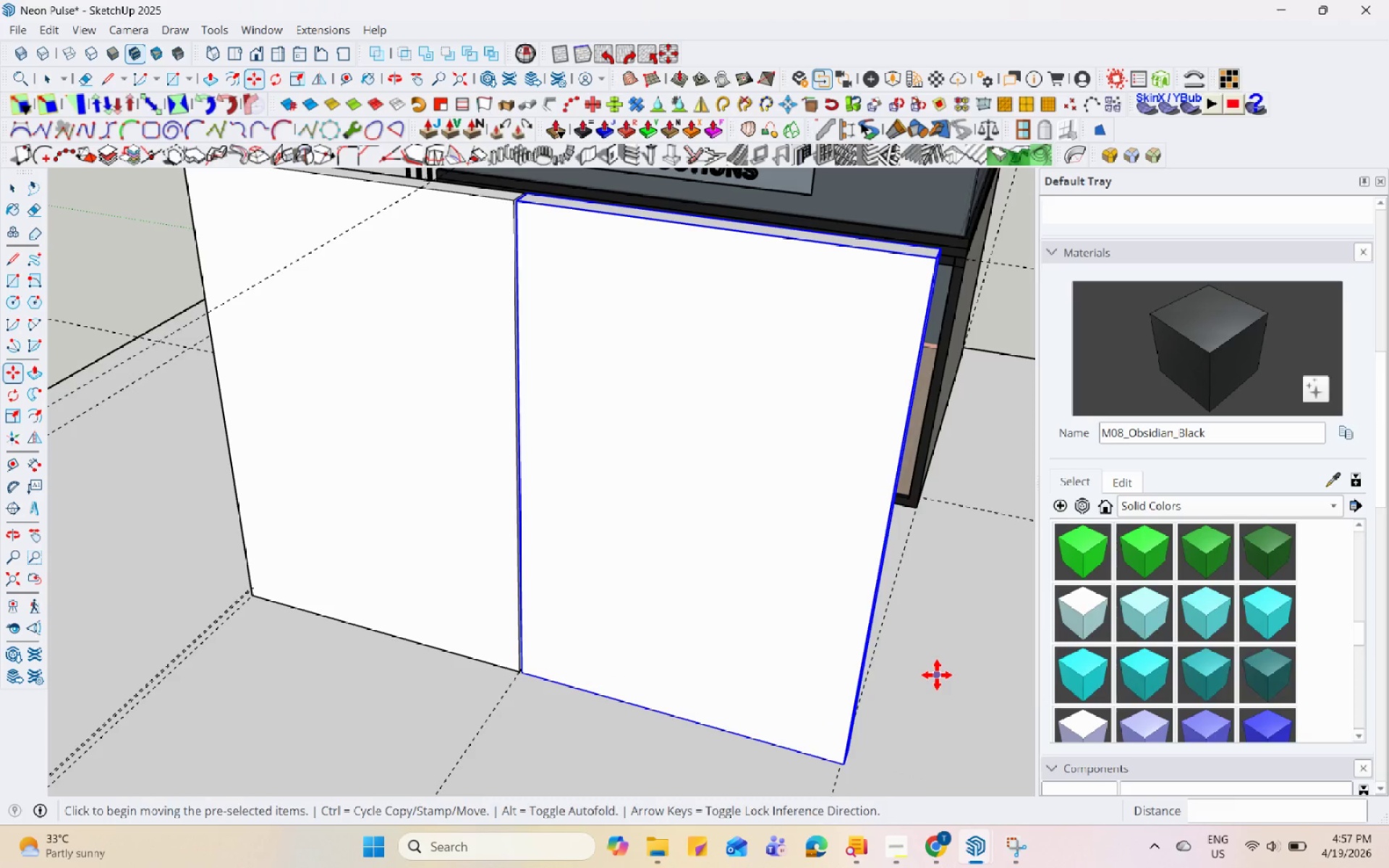 
key(S)
 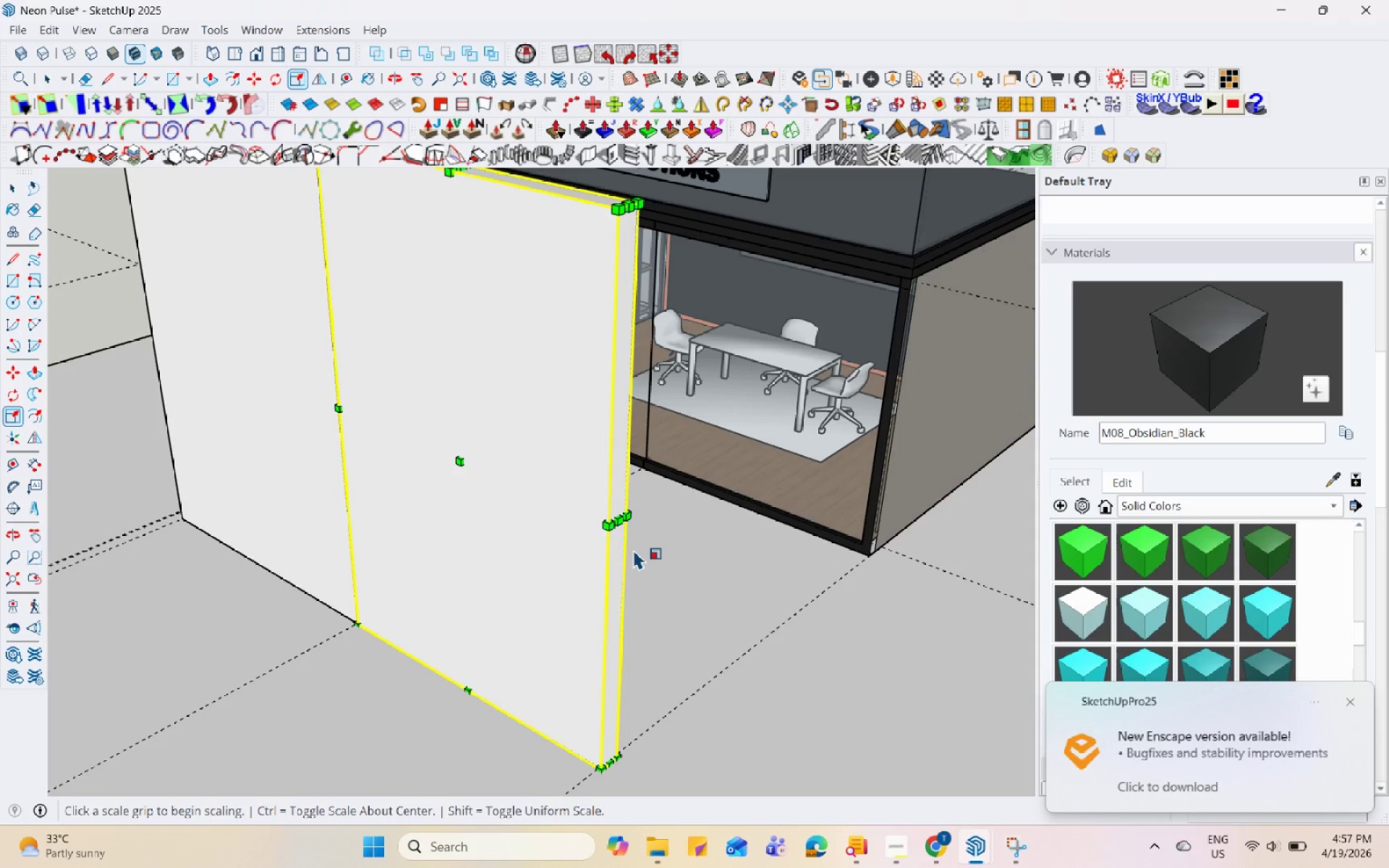 
left_click([613, 516])
 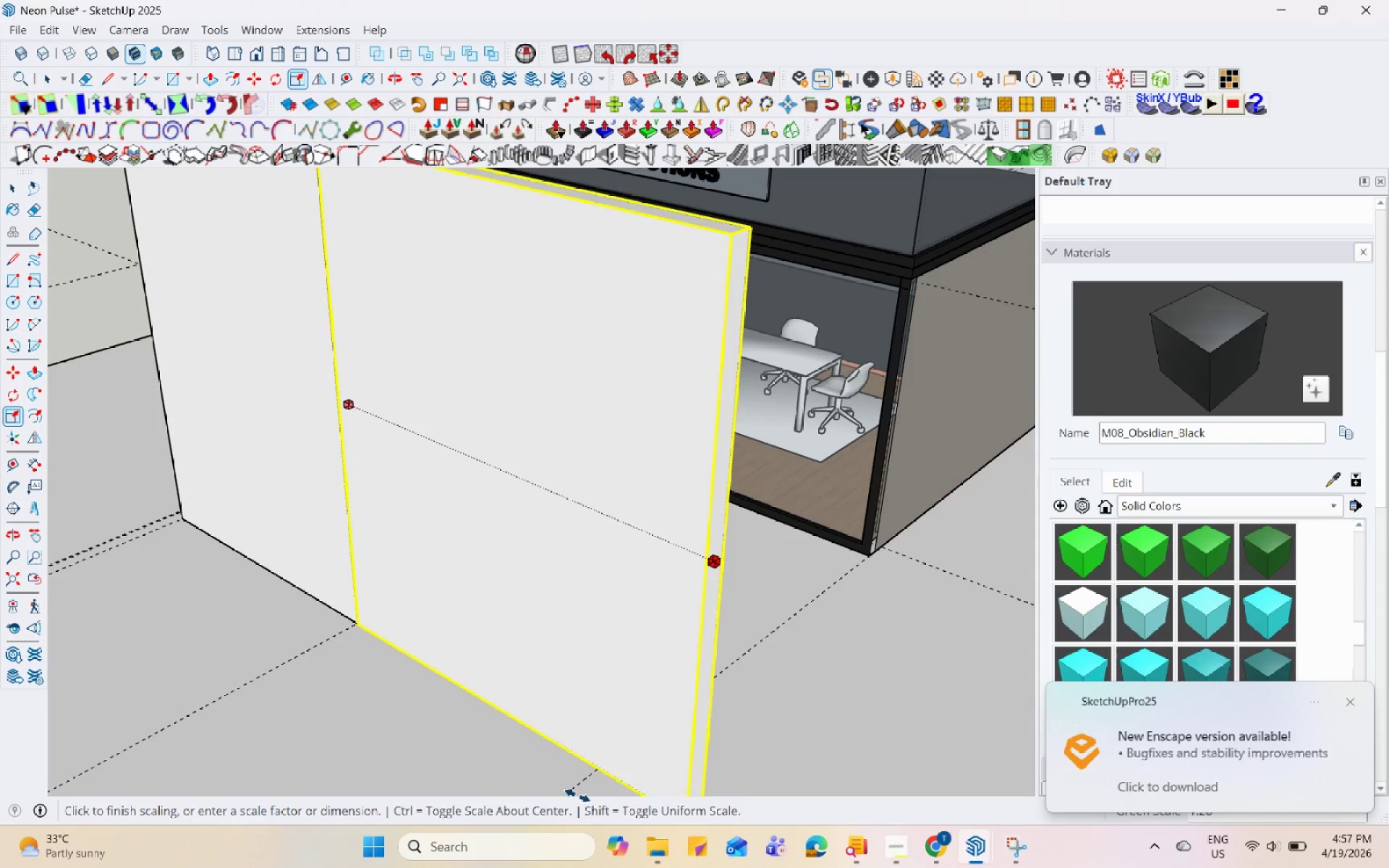 
left_click([575, 786])
 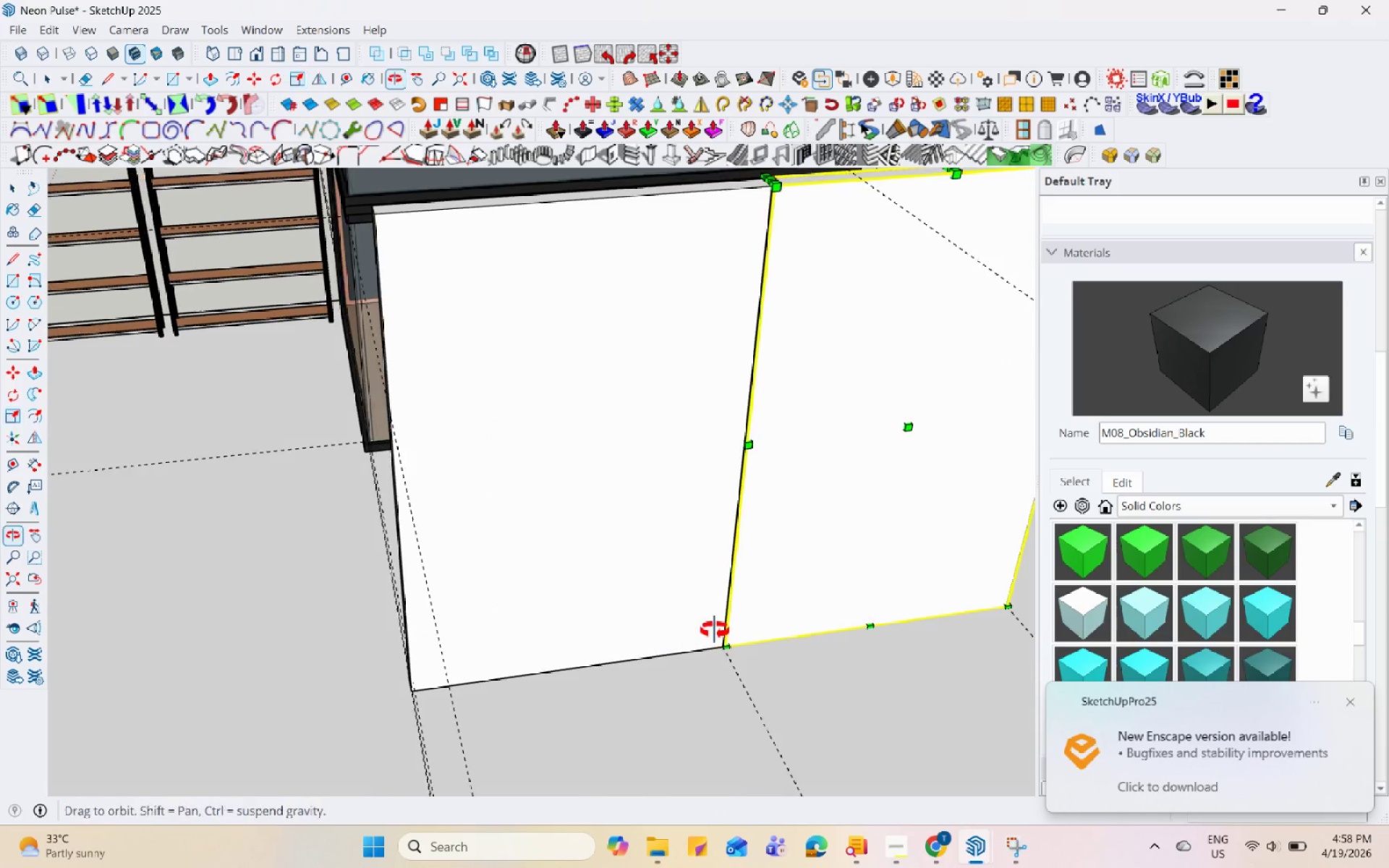 
key(Space)
 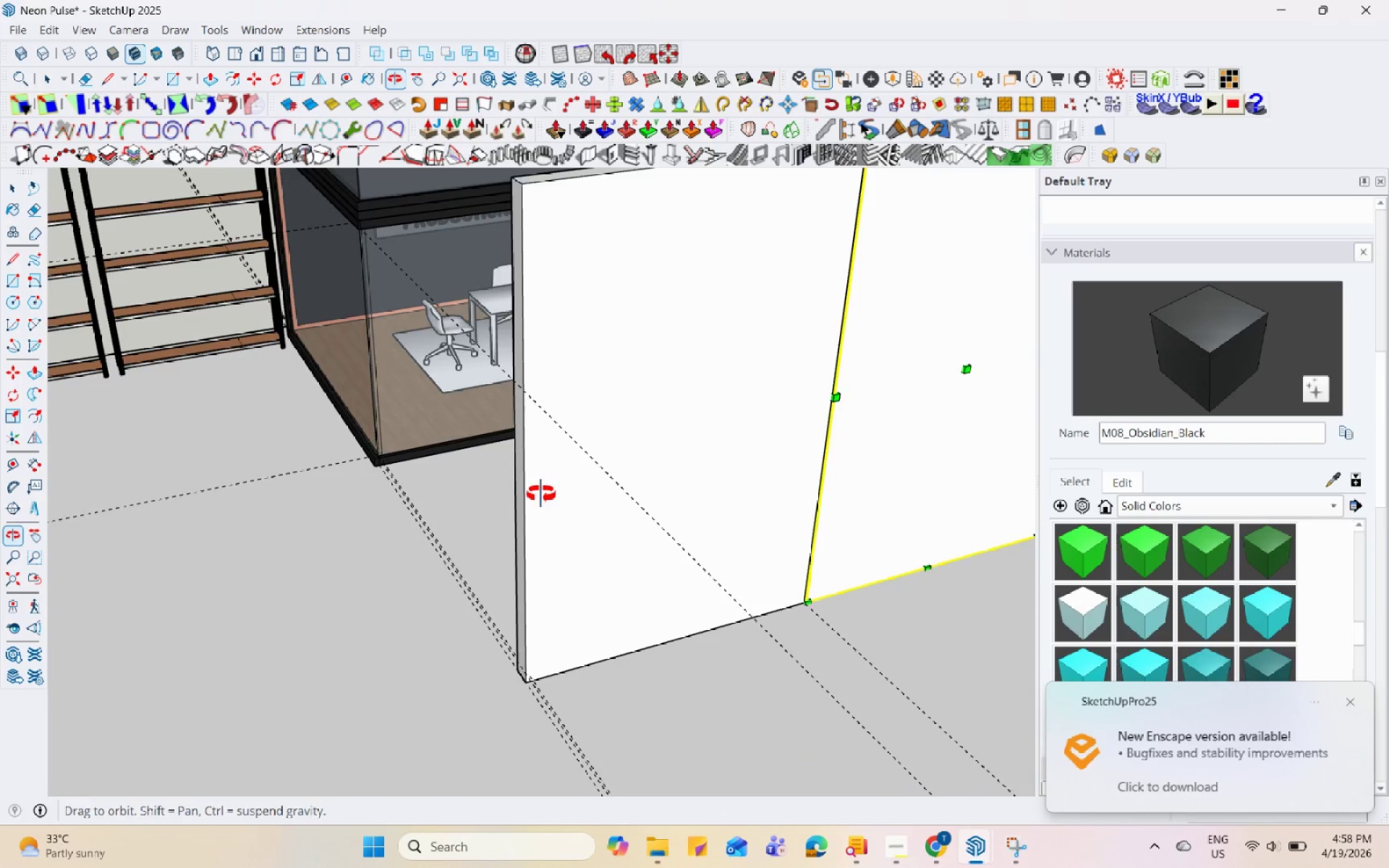 
scroll: coordinate [540, 499], scroll_direction: down, amount: 4.0
 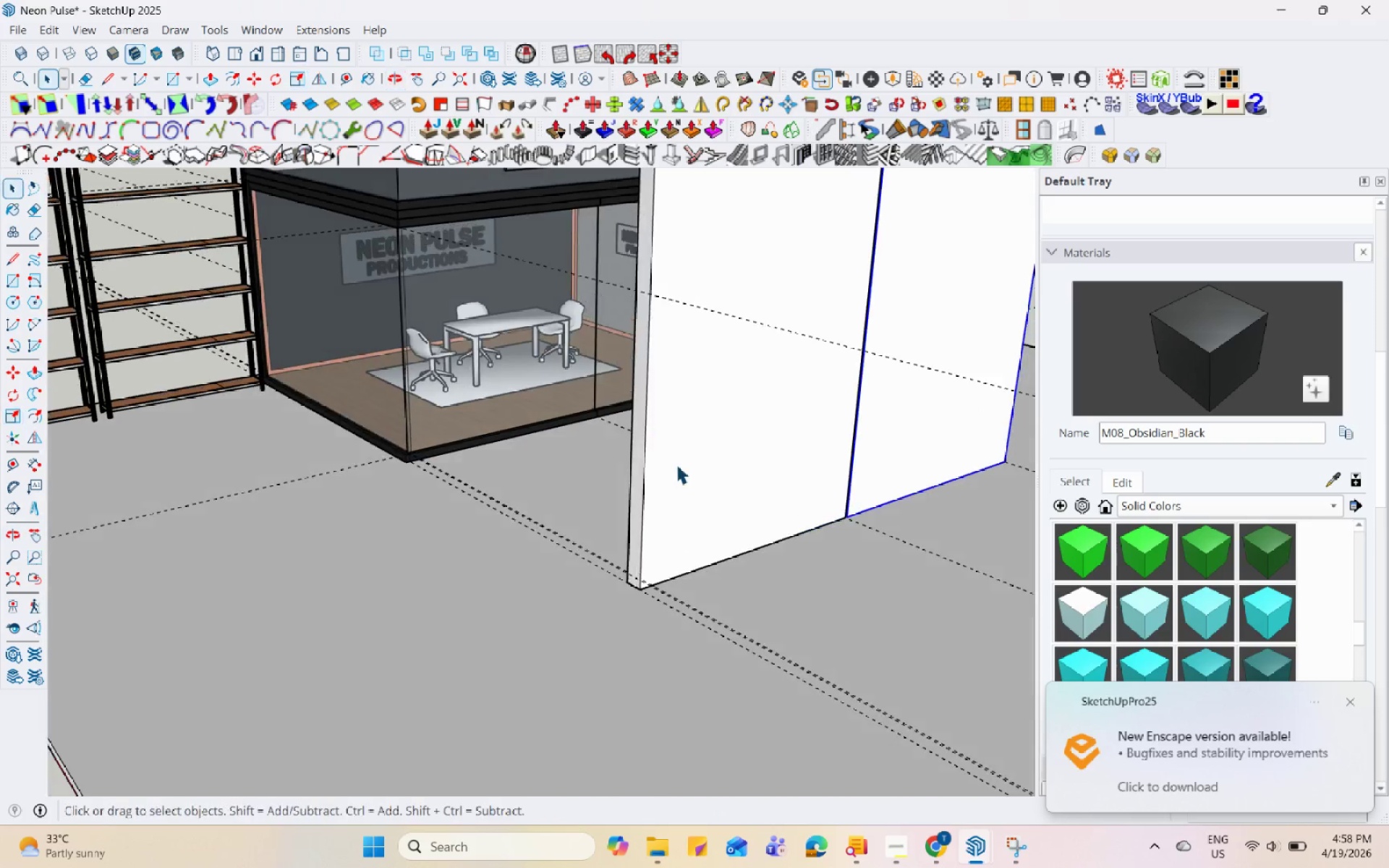 
left_click([676, 464])
 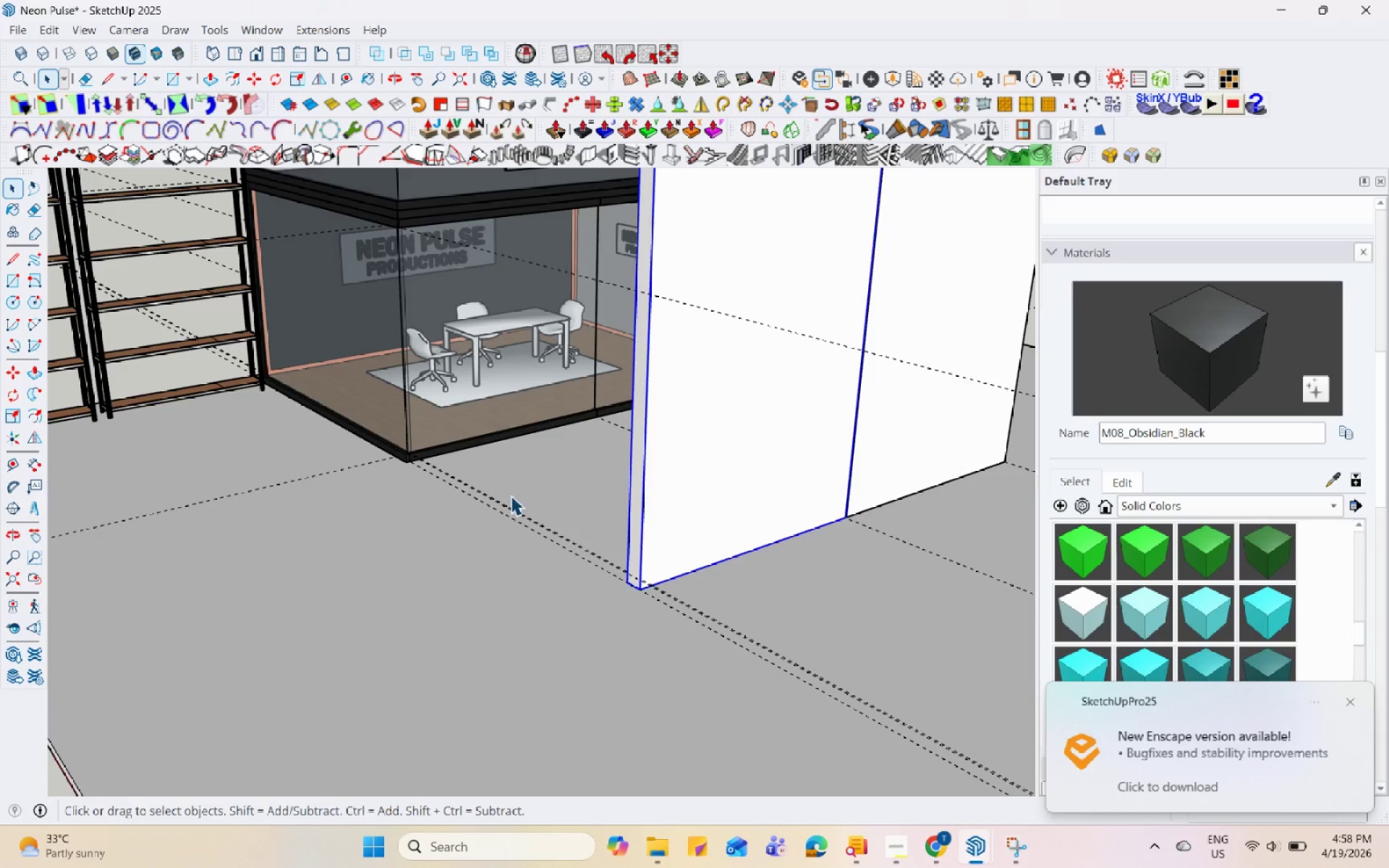 
left_click([938, 532])
 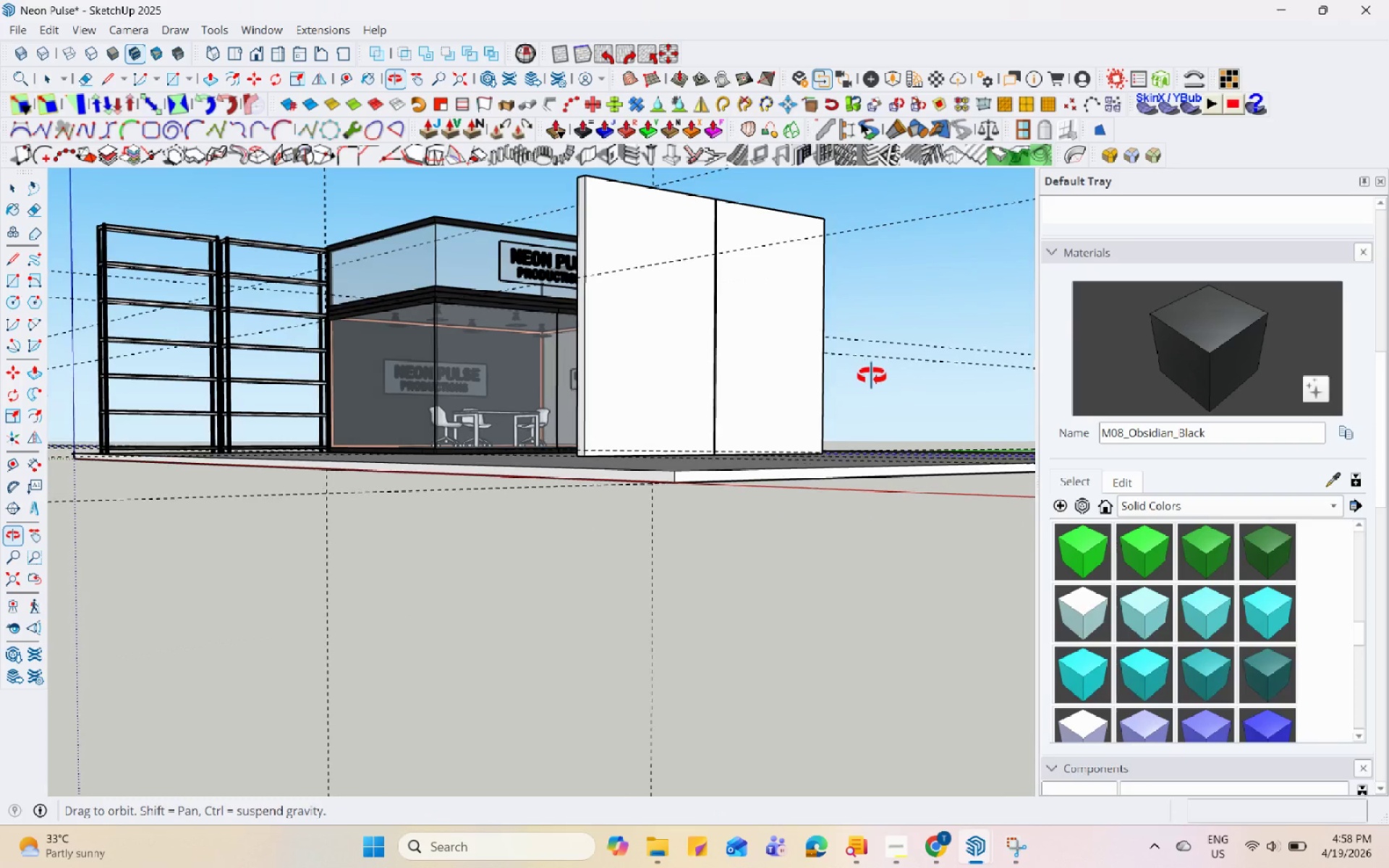 
scroll: coordinate [473, 534], scroll_direction: down, amount: 7.0
 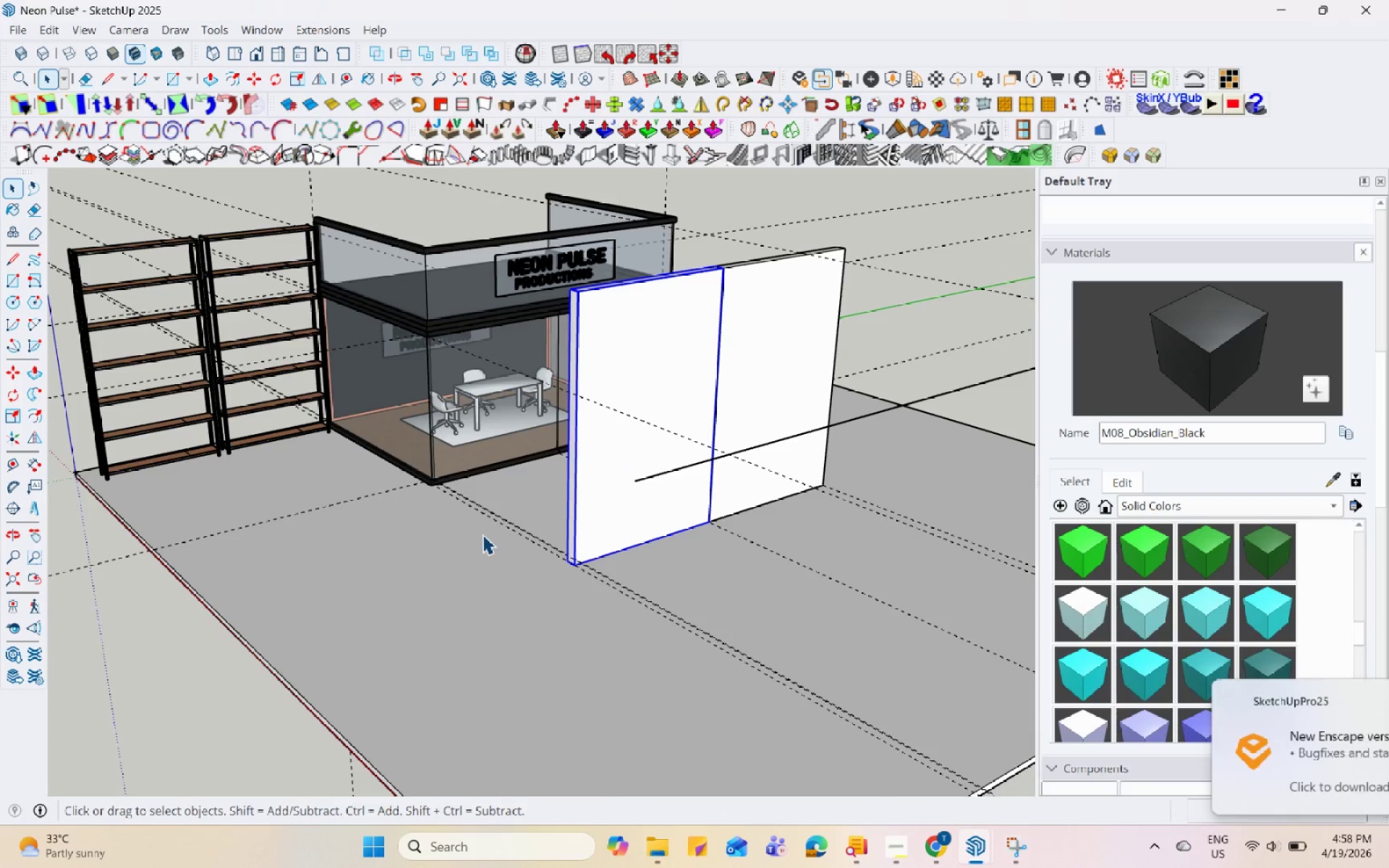 
left_click([796, 354])
 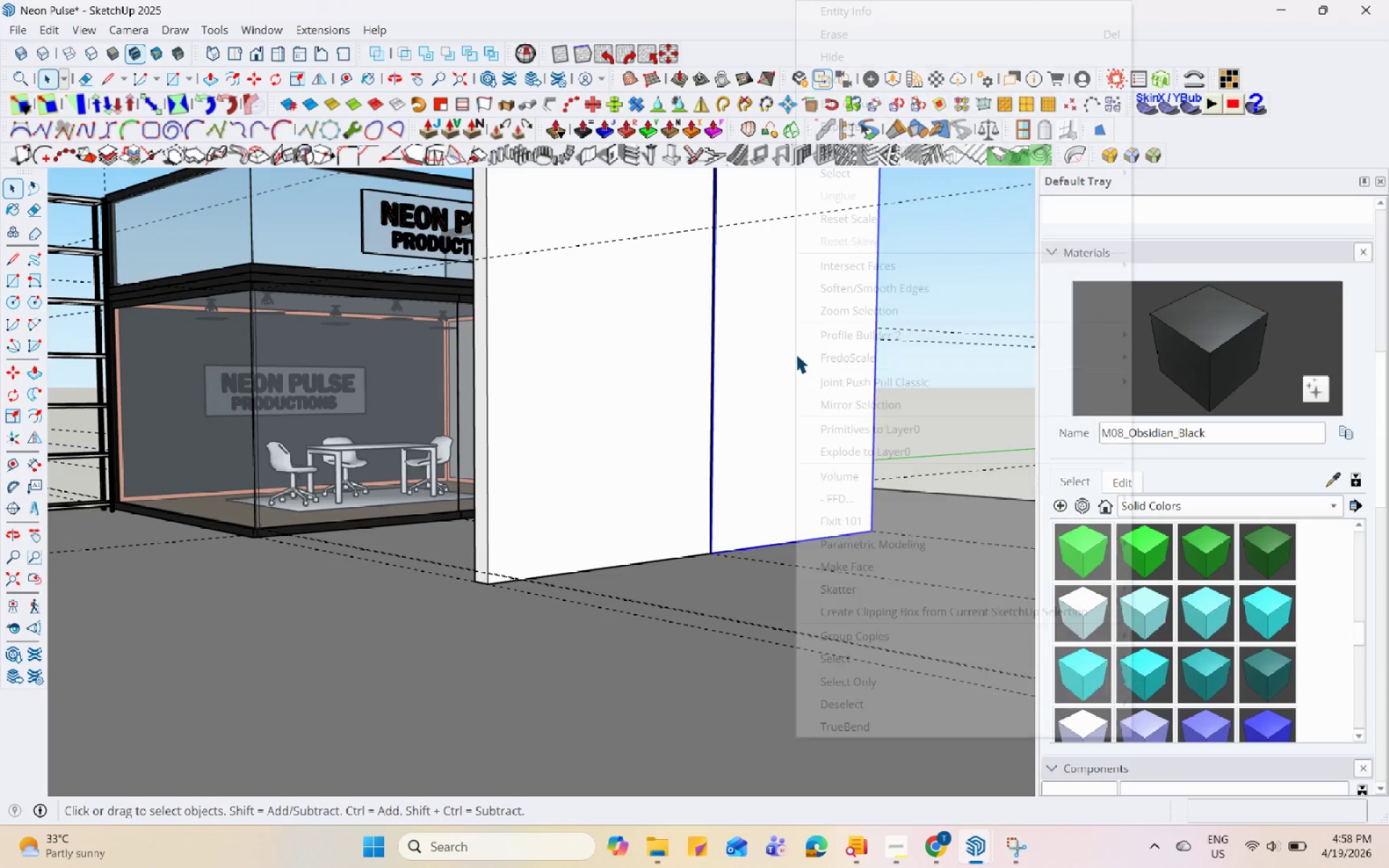 
right_click([796, 354])
 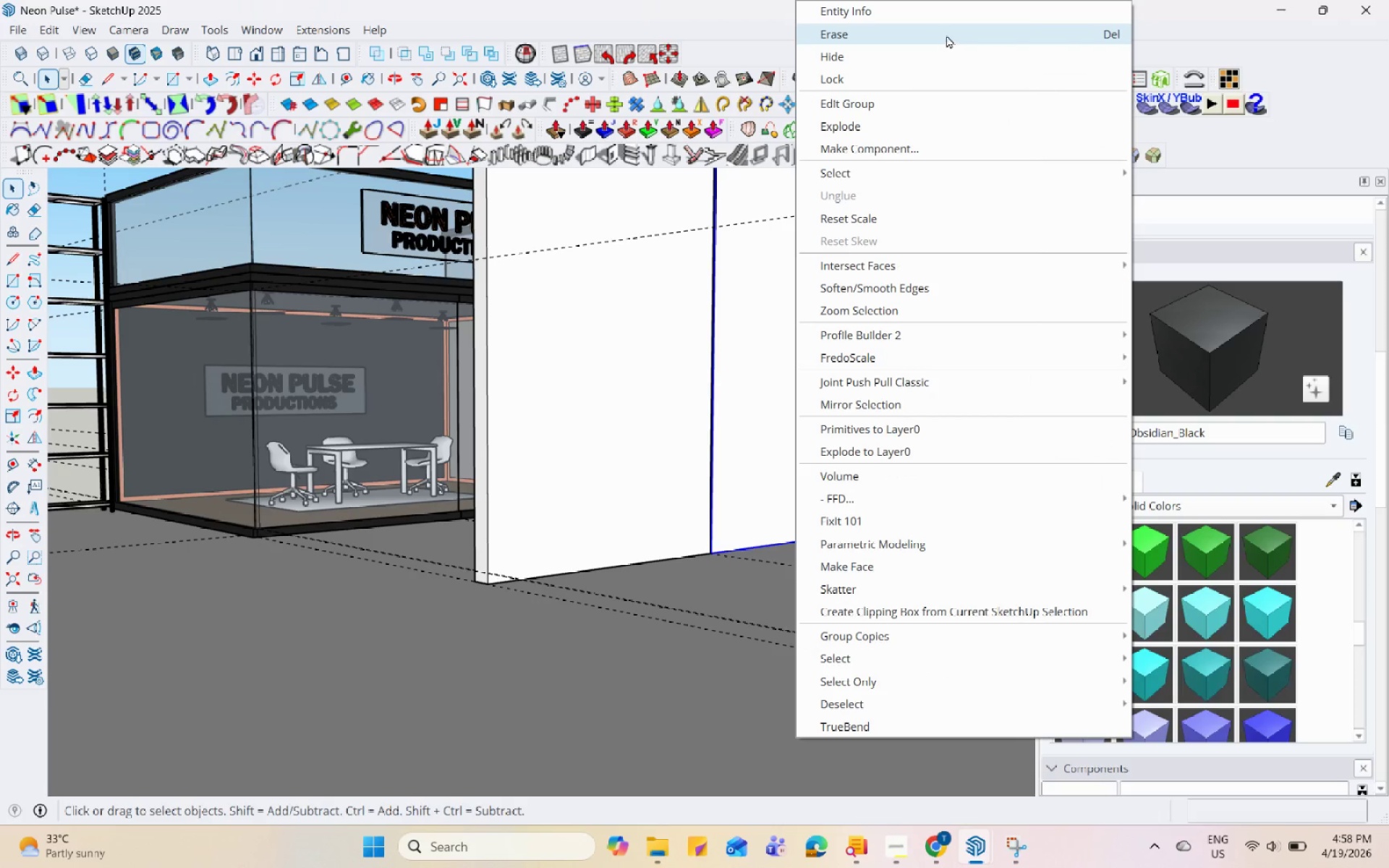 
scroll: coordinate [726, 320], scroll_direction: up, amount: 5.0
 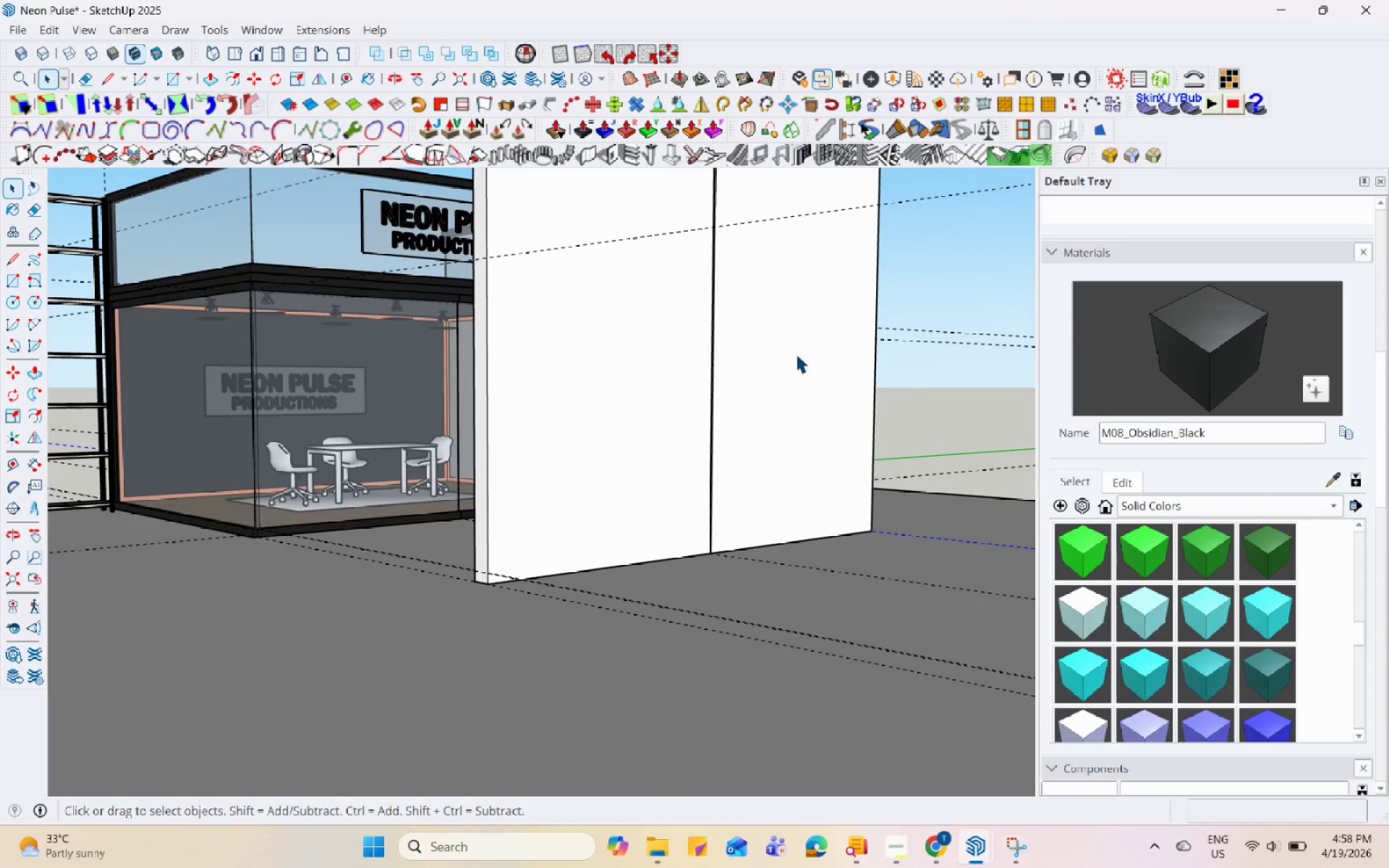 
double_click([648, 319])
 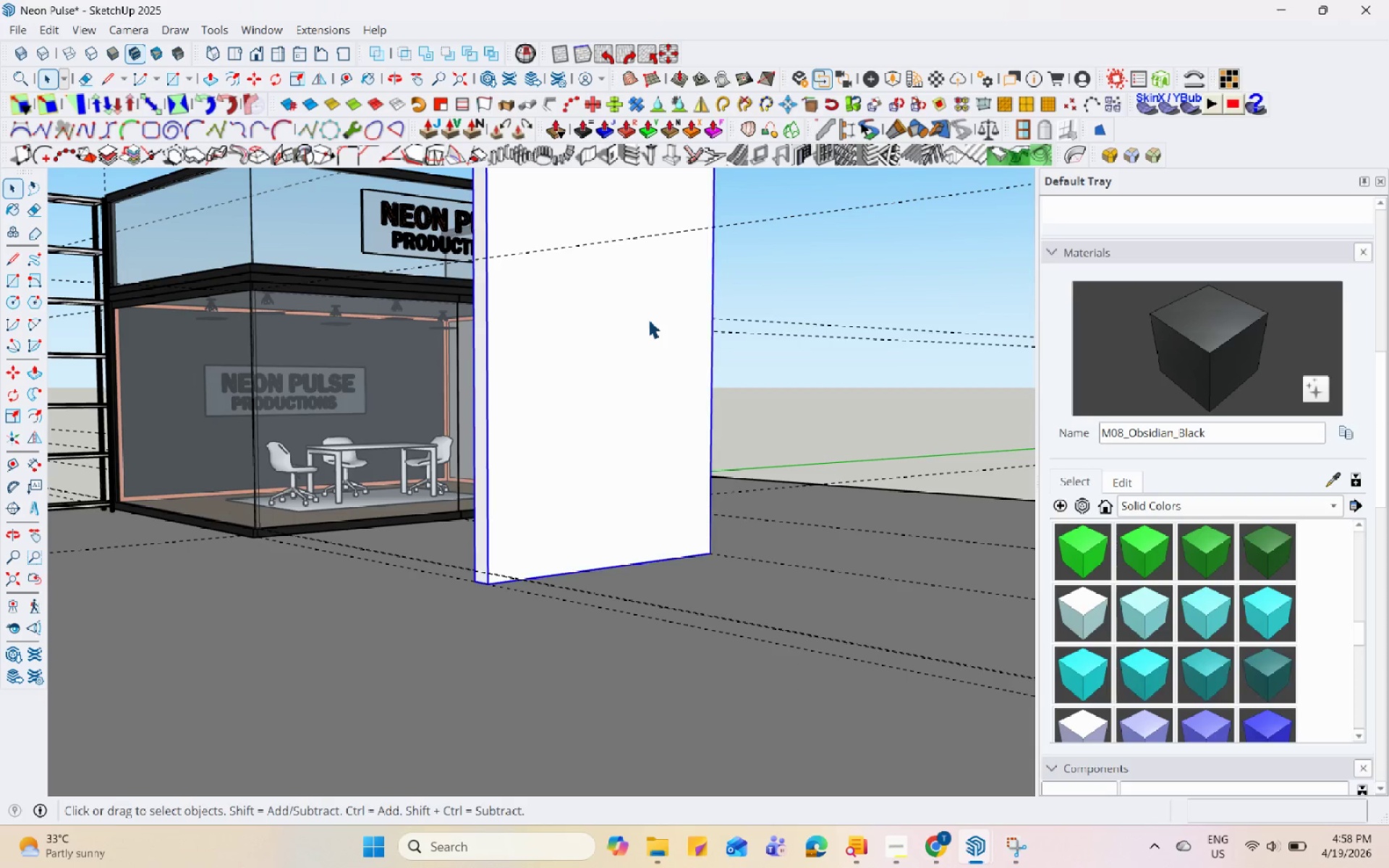 
right_click([648, 319])
 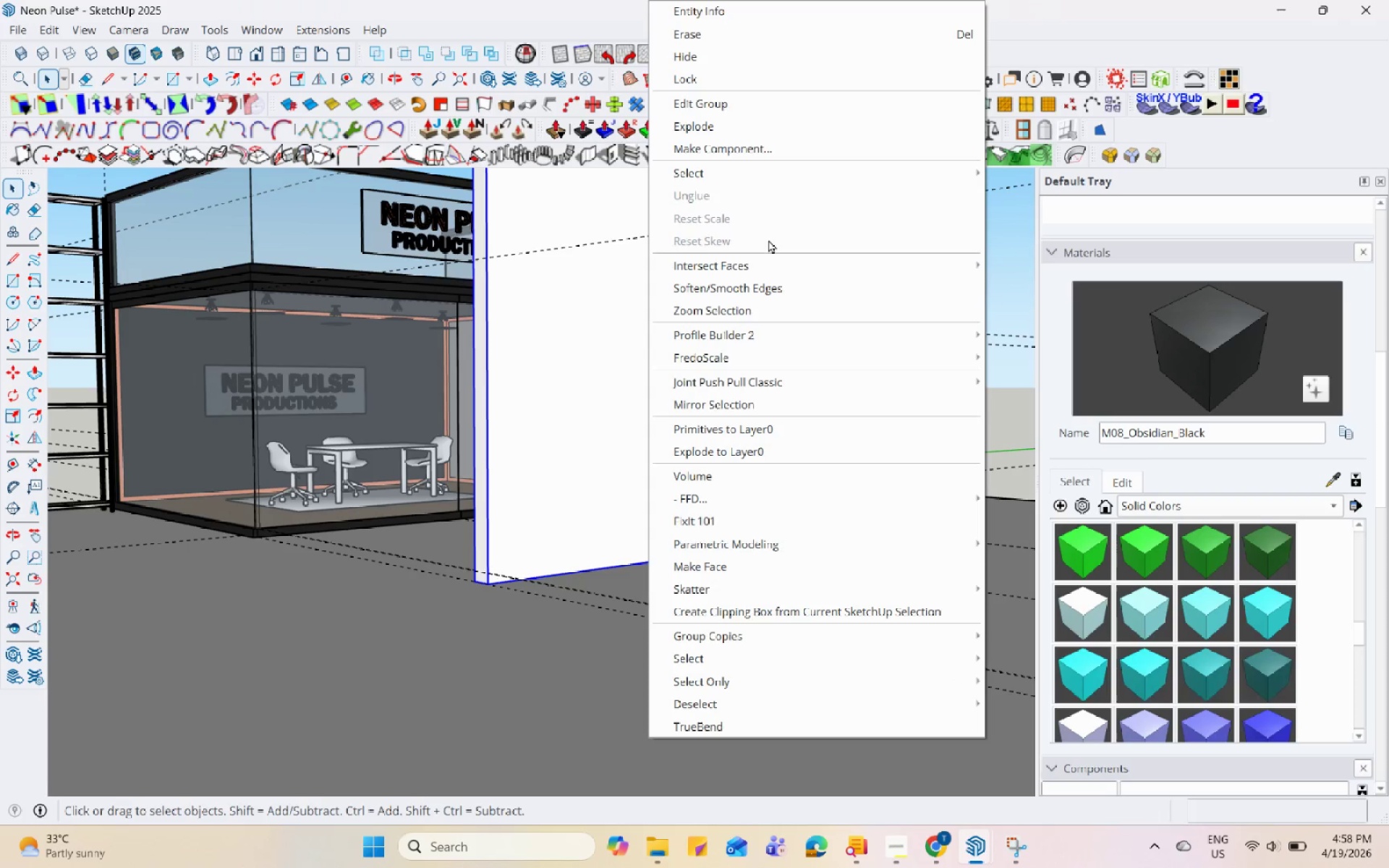 
left_click([778, 154])
 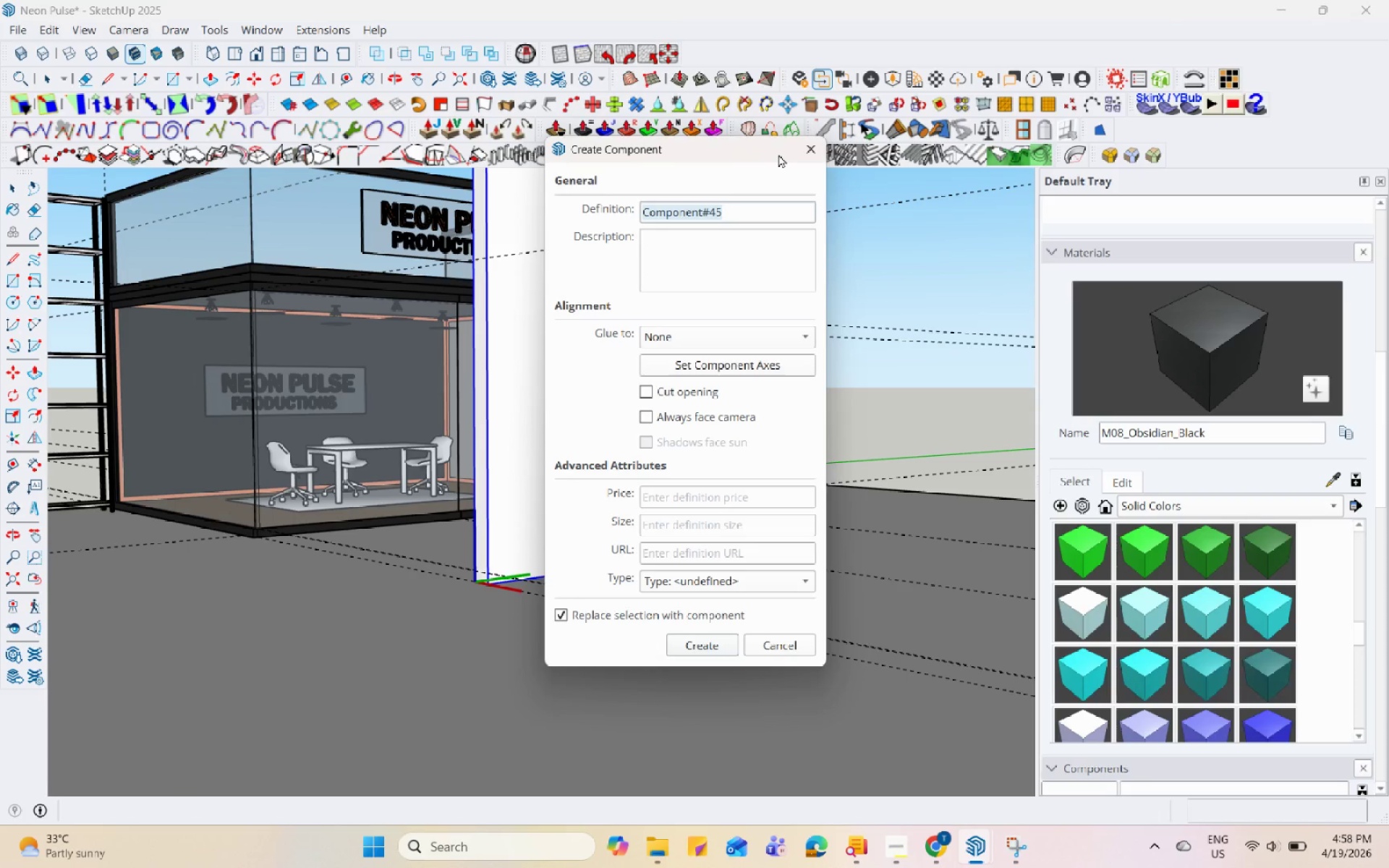 
type(Fabric )
key(Backspace)
key(Backspace)
key(Backspace)
key(Backspace)
key(Backspace)
key(Backspace)
key(Backspace)
key(Backspace)
key(Backspace)
type(fabric wall)
 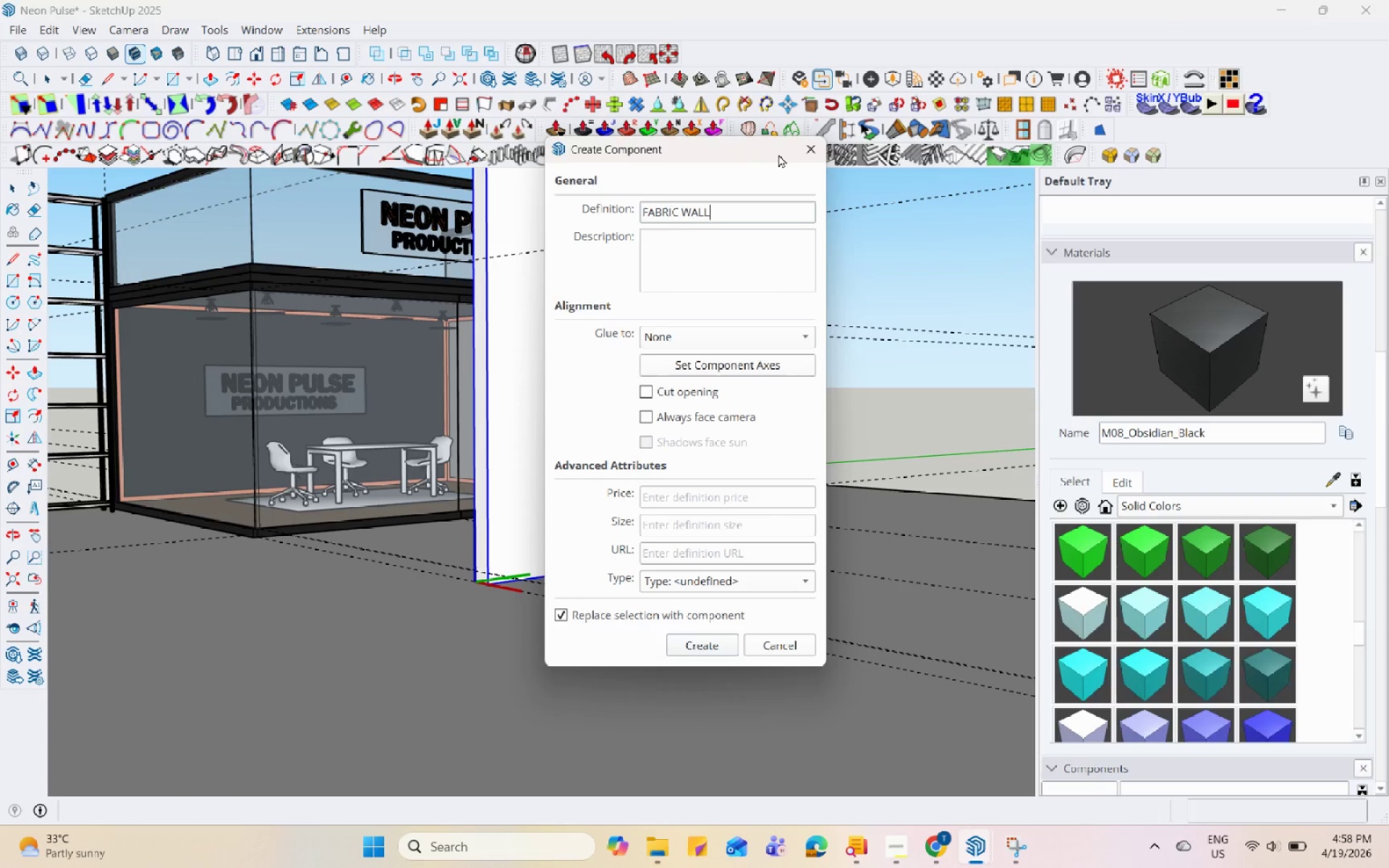 
key(Enter)
 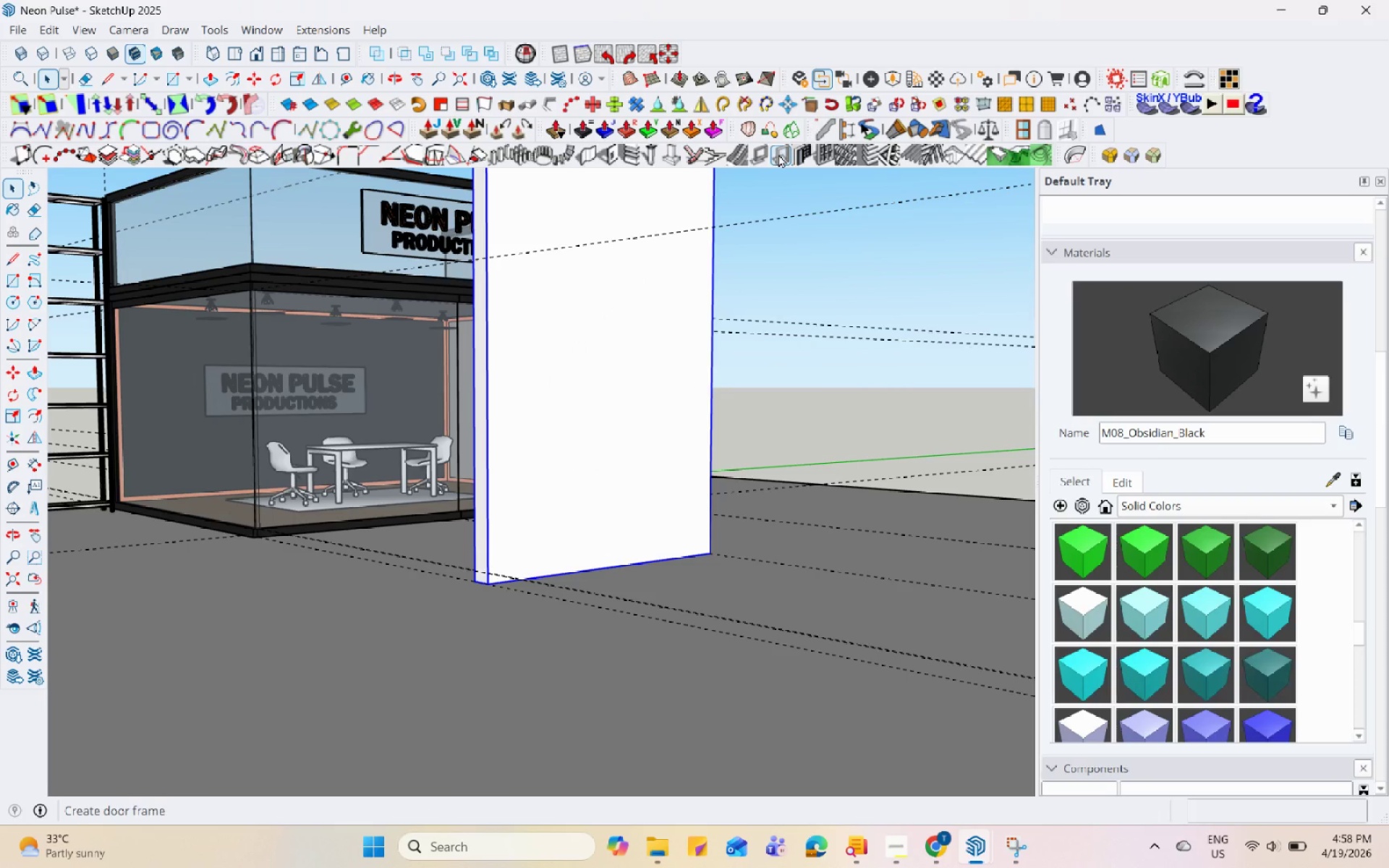 
scroll: coordinate [592, 614], scroll_direction: down, amount: 7.0
 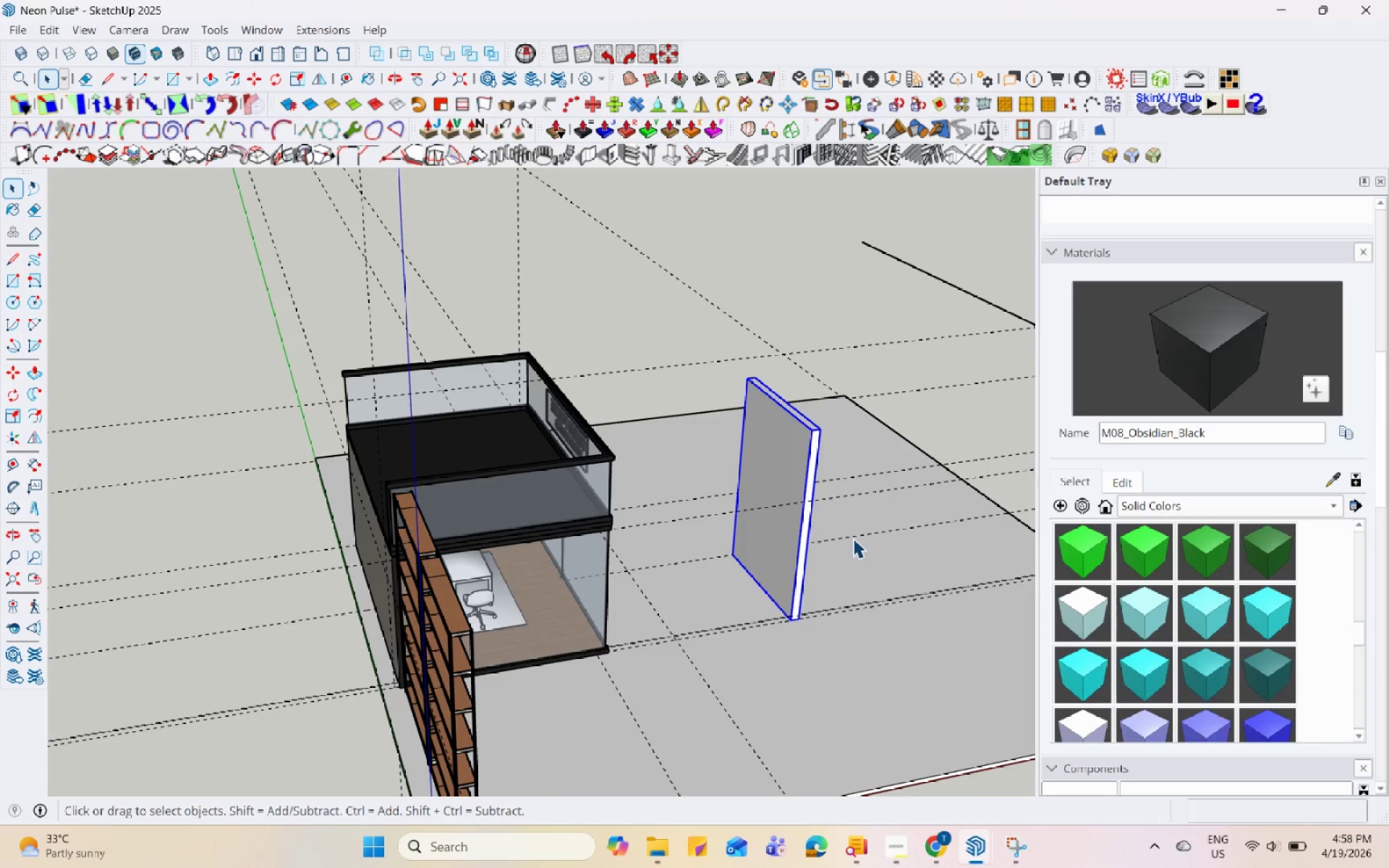 
scroll: coordinate [779, 392], scroll_direction: up, amount: 9.0
 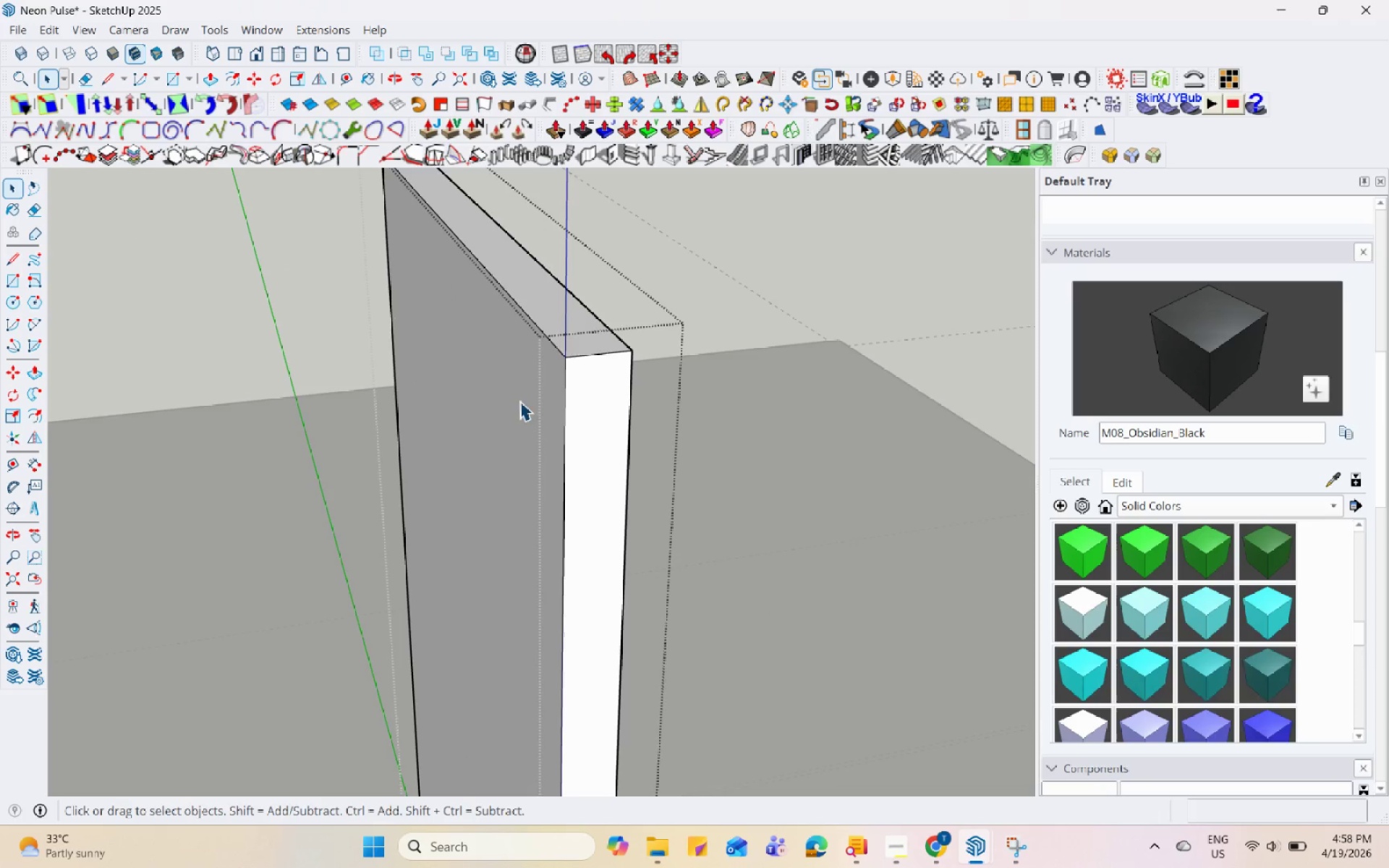 
triple_click([534, 393])
 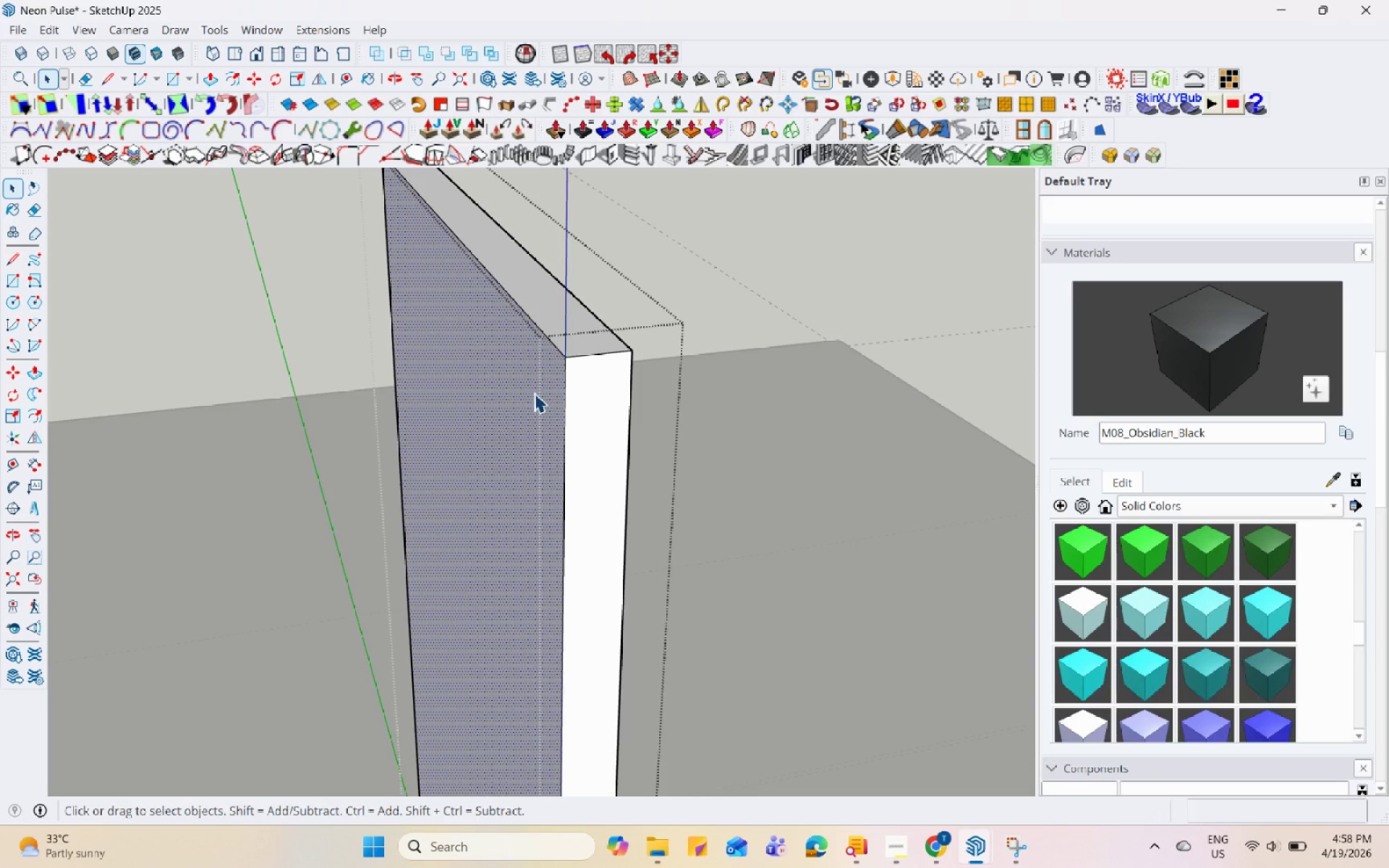 
key(P)
 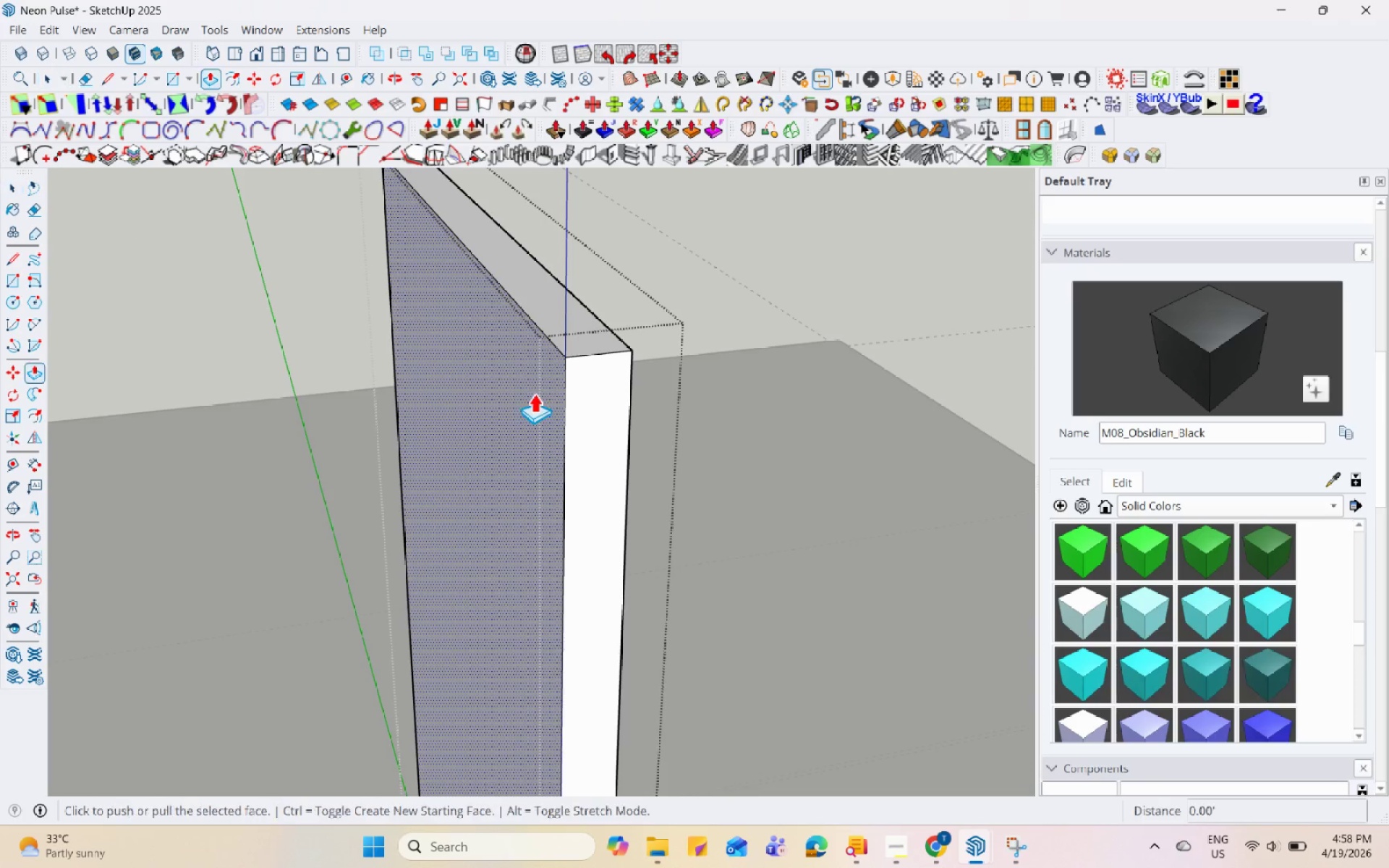 
left_click([534, 393])
 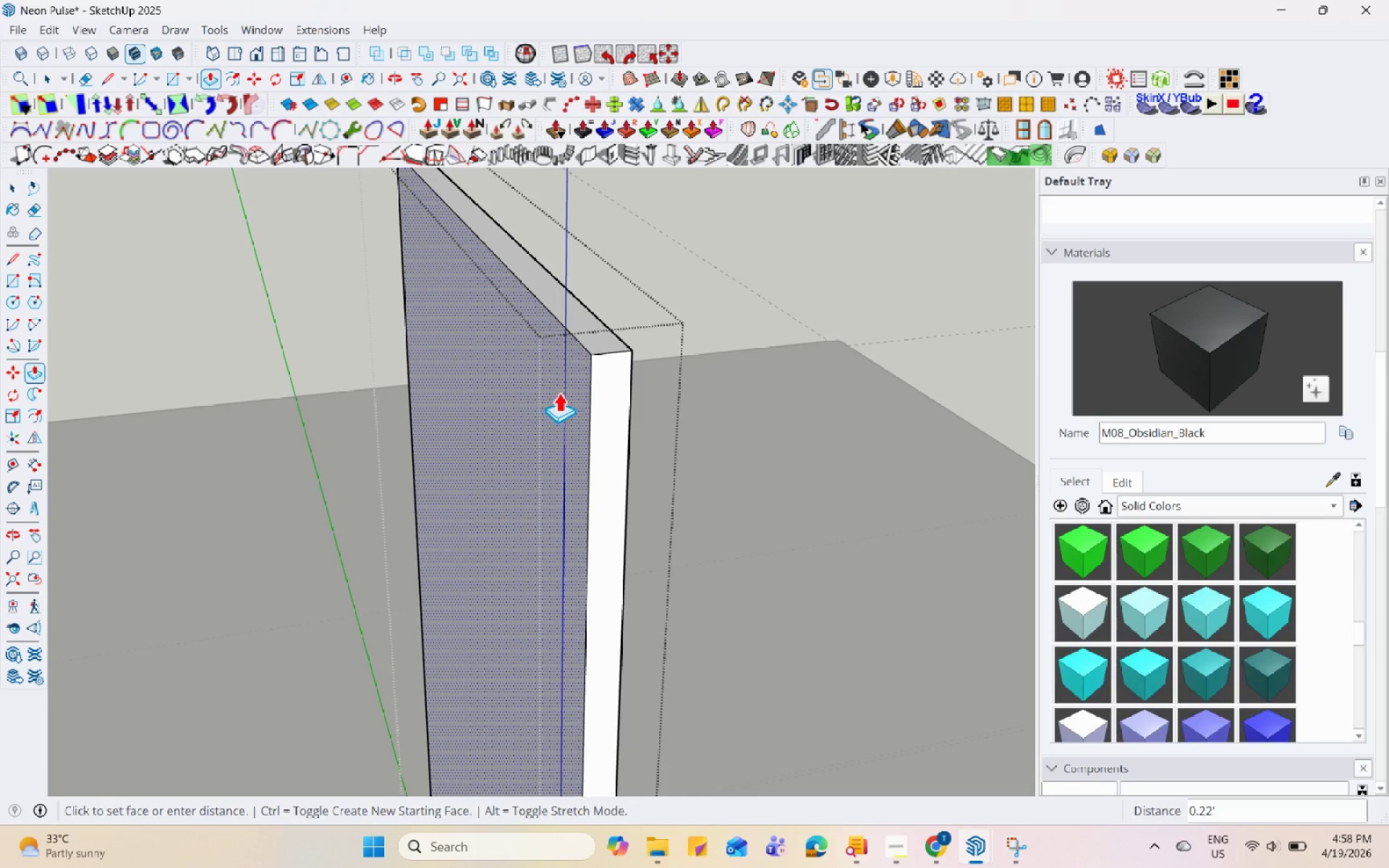 
left_click([564, 390])
 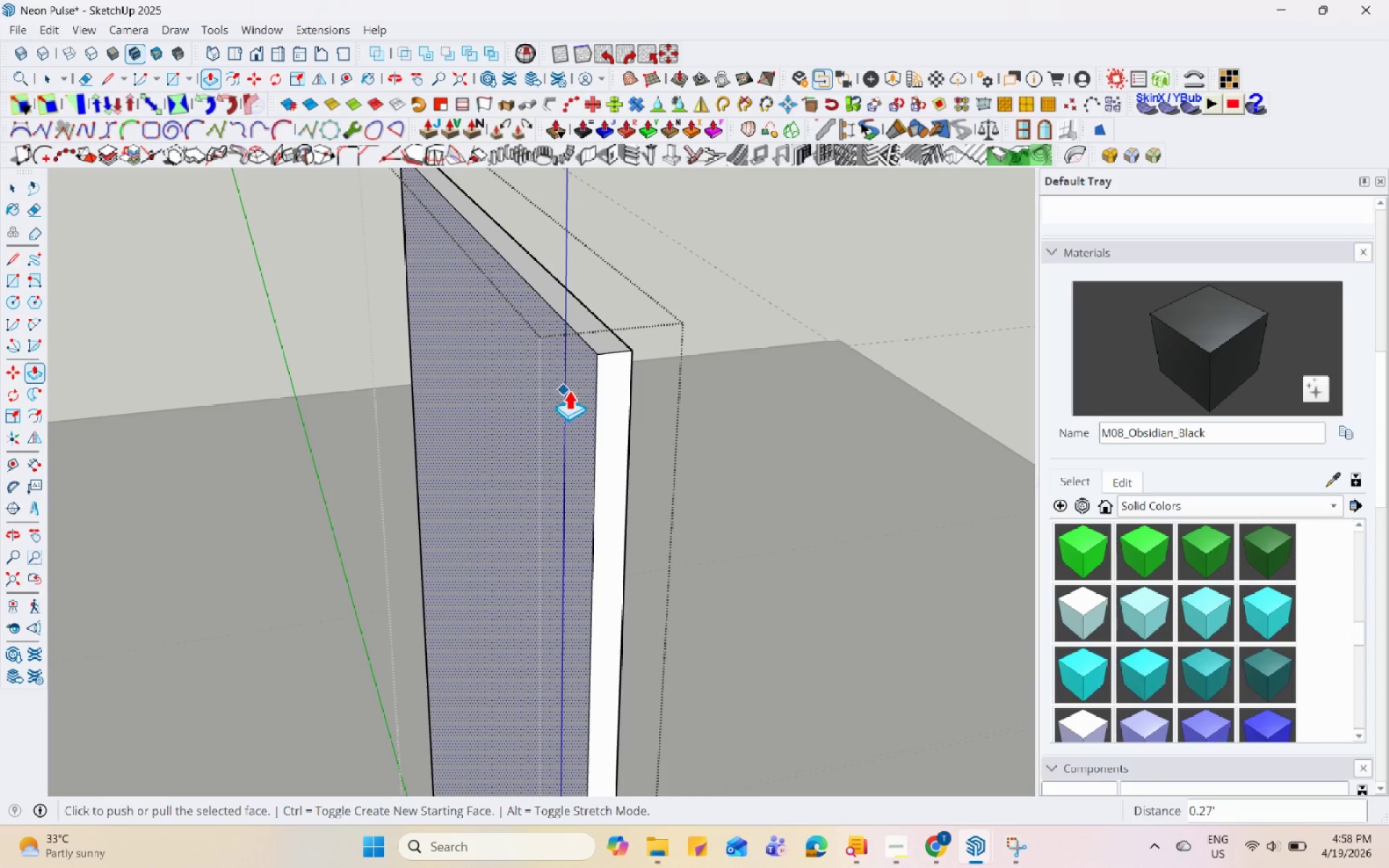 
key(Space)
 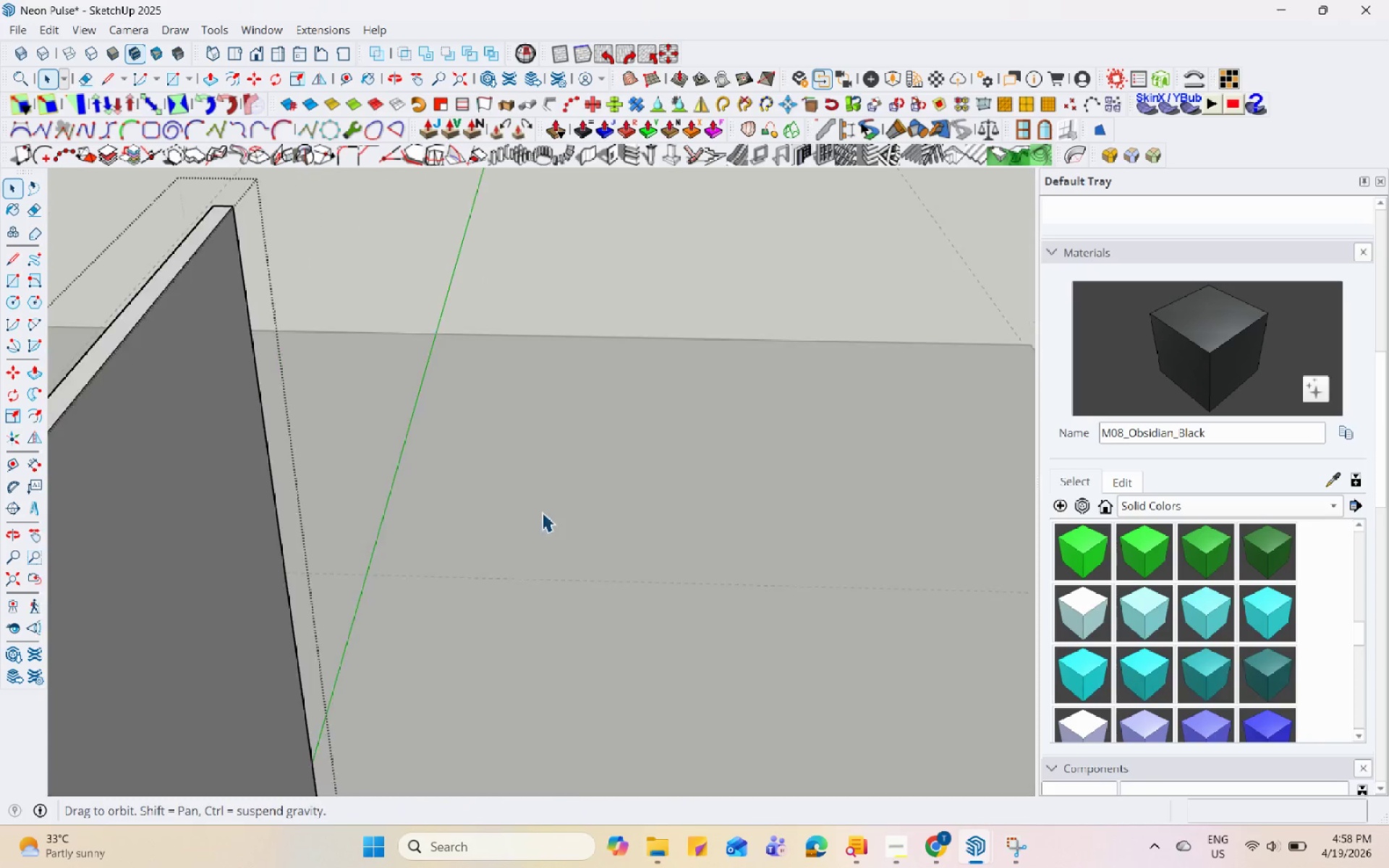 
key(Escape)
 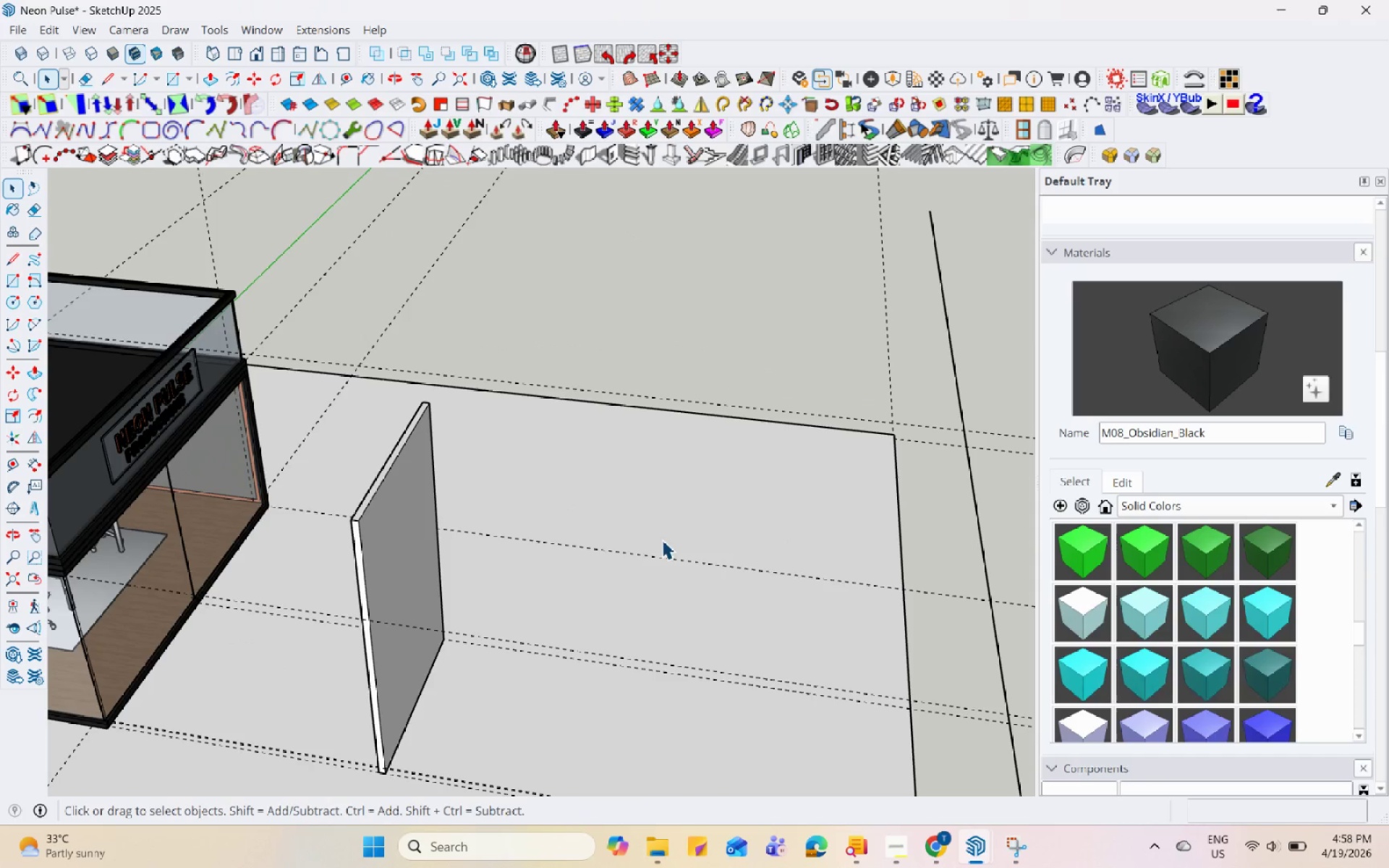 
key(Escape)
 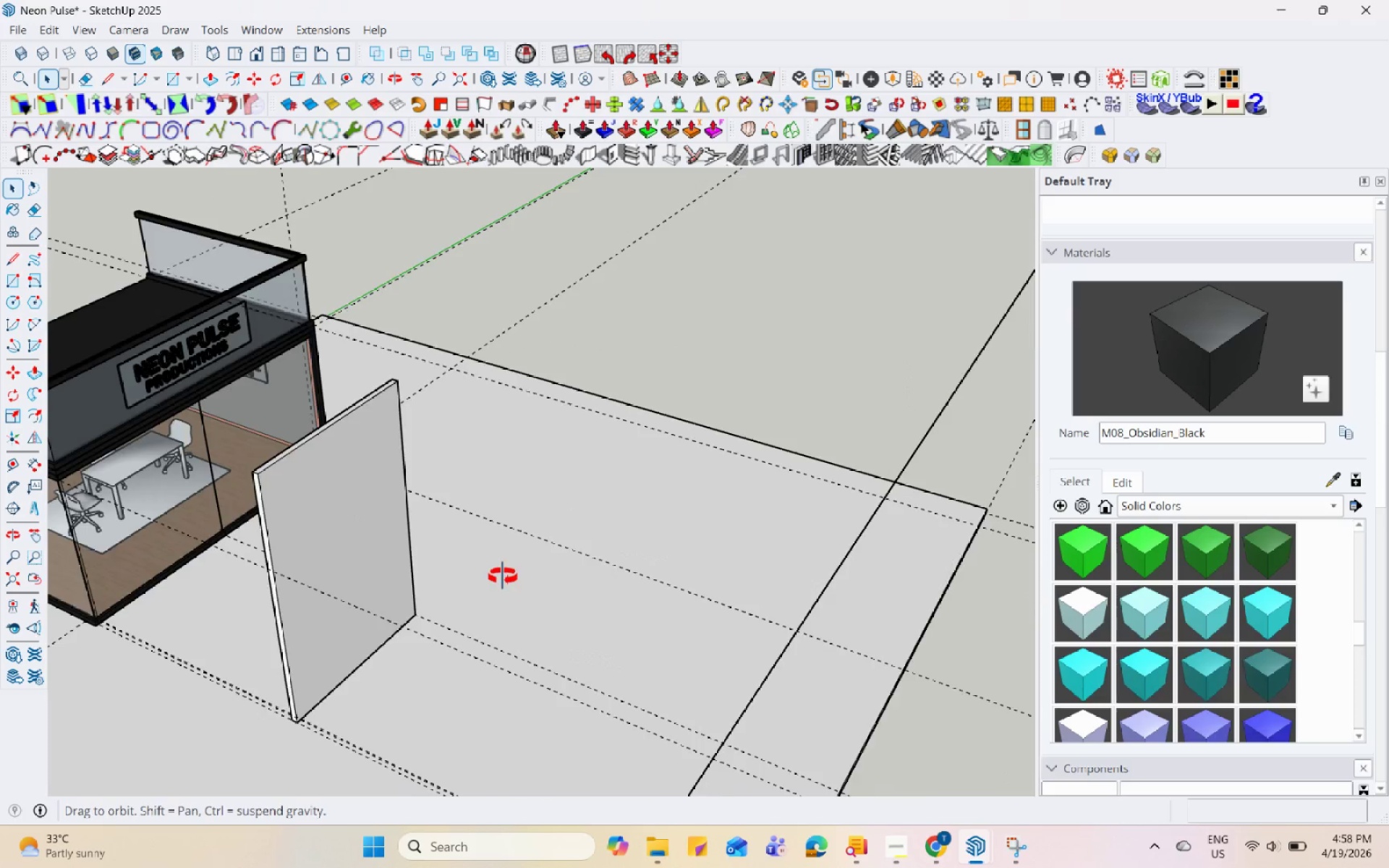 
scroll: coordinate [649, 536], scroll_direction: down, amount: 9.0
 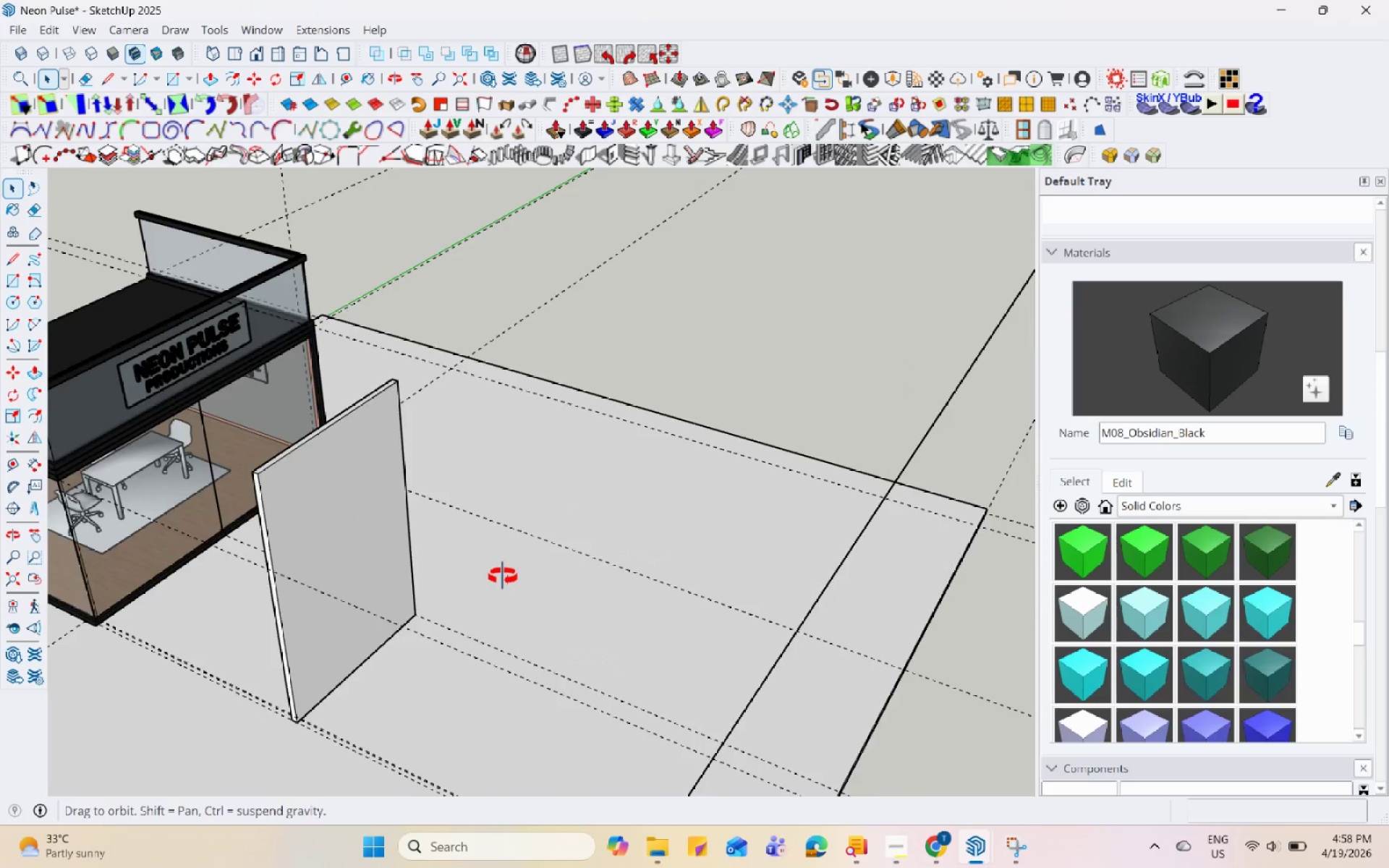 
scroll: coordinate [393, 535], scroll_direction: up, amount: 2.0
 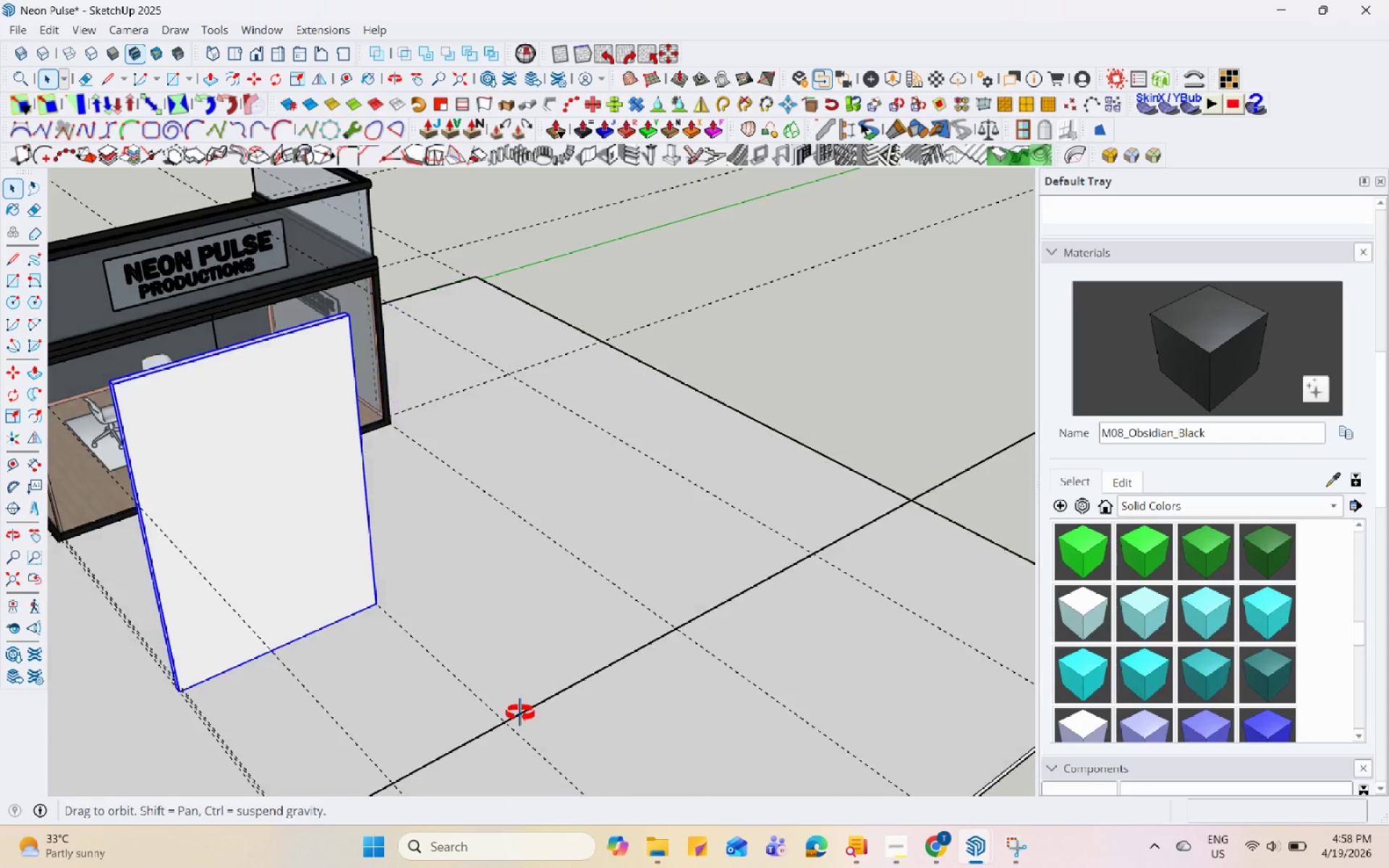 
key(M)
 